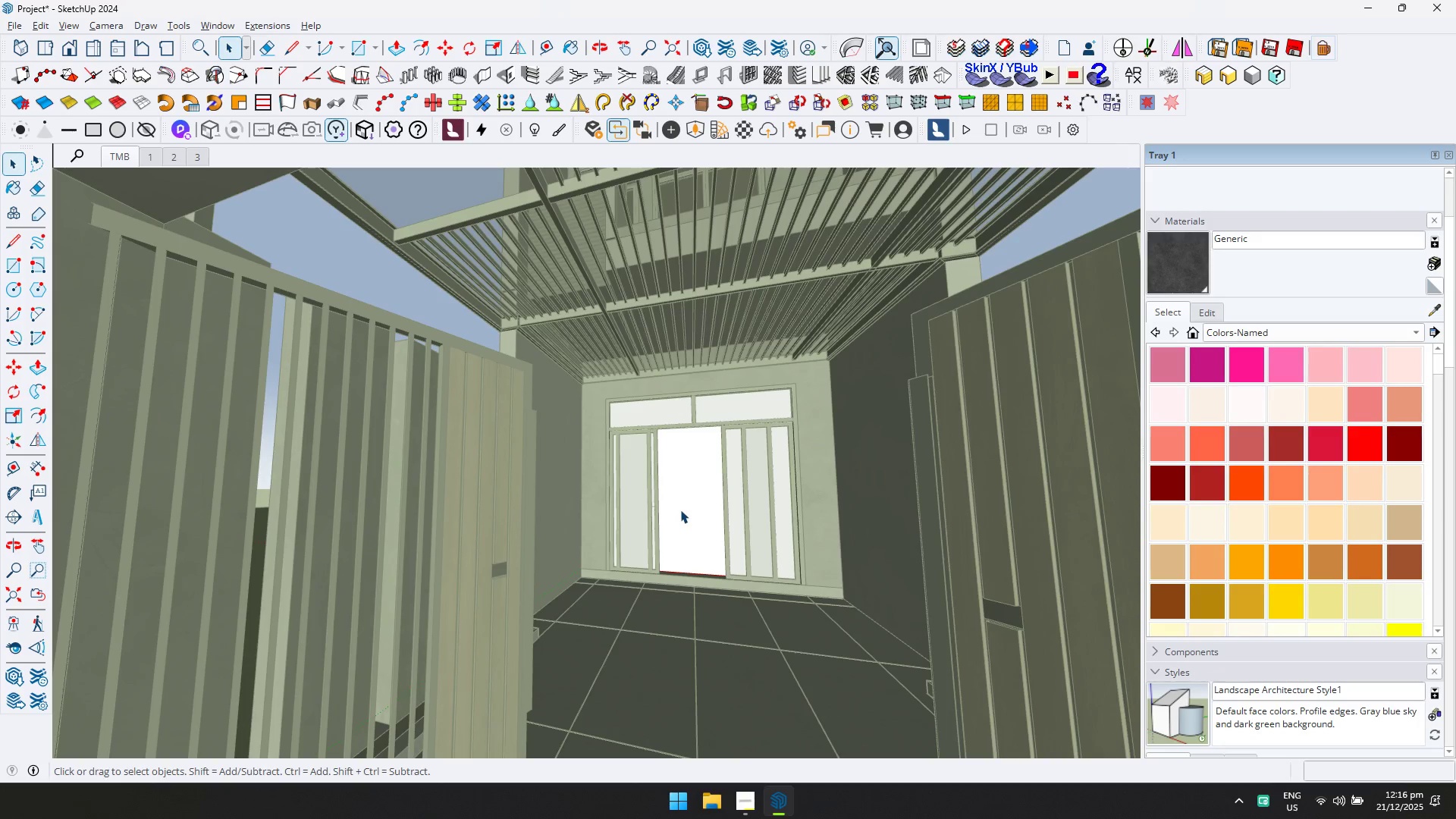 
scroll: coordinate [673, 511], scroll_direction: up, amount: 9.0
 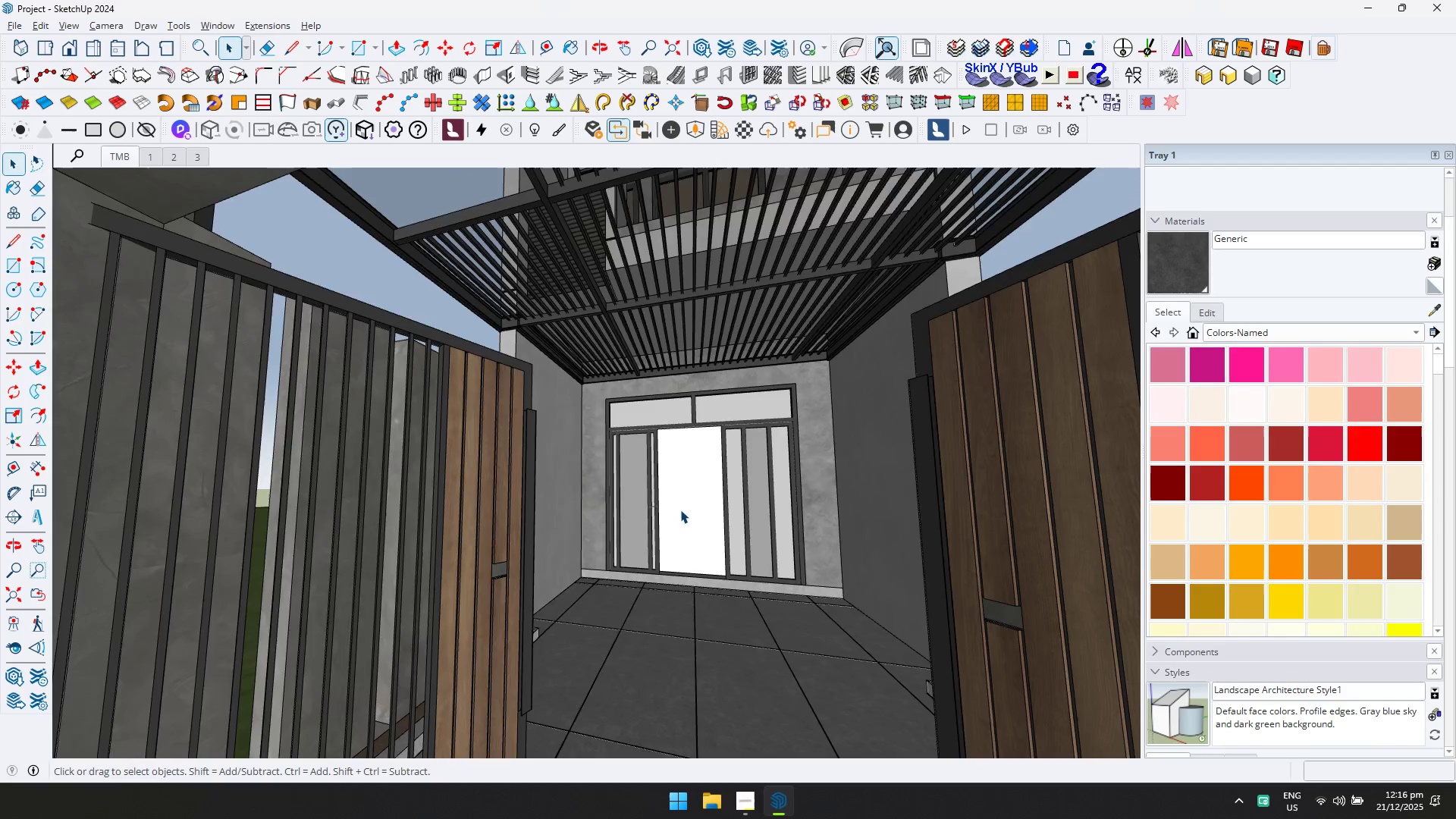 
triple_click([688, 503])
 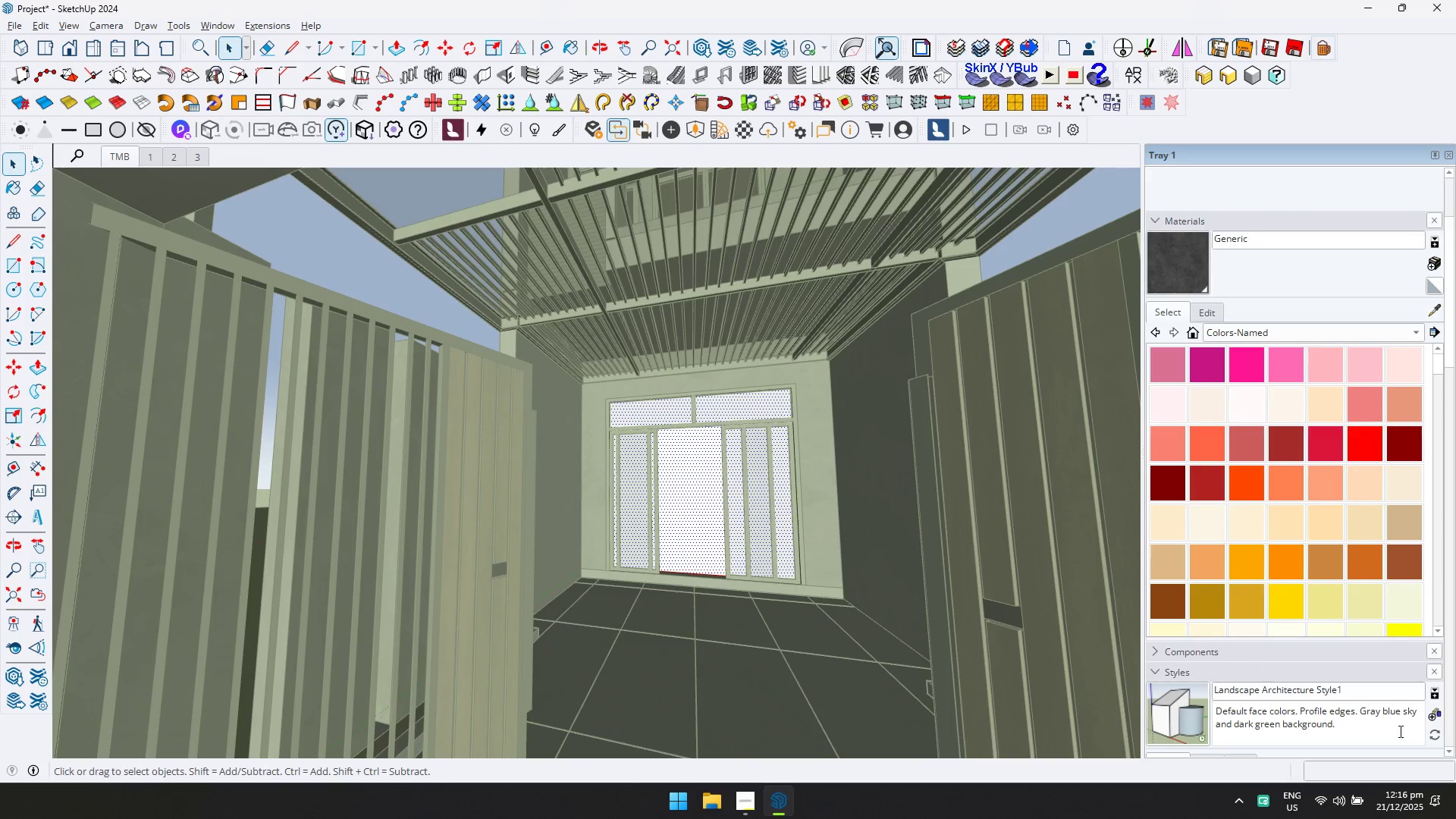 
left_click([1399, 818])
 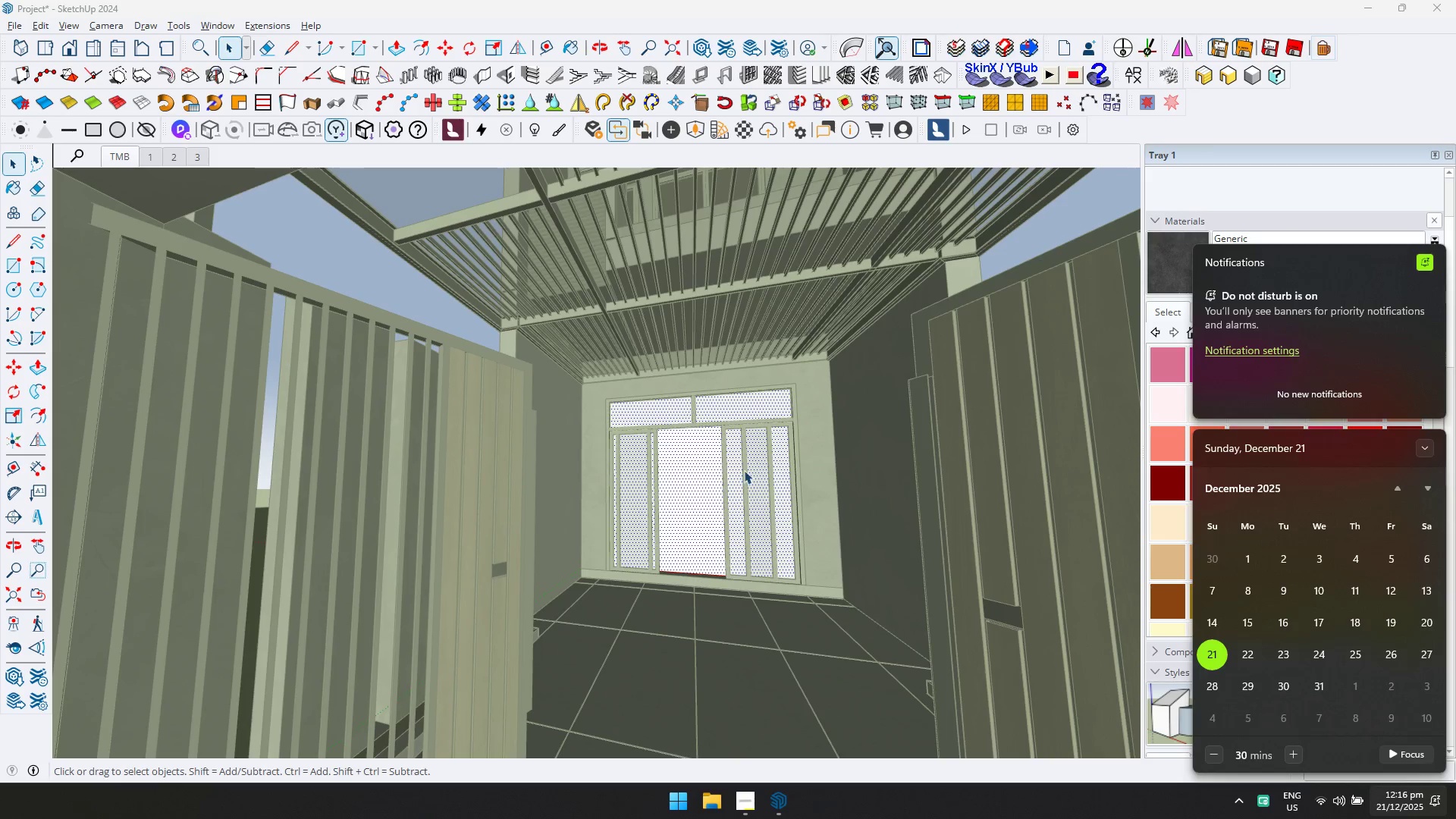 
wait(6.3)
 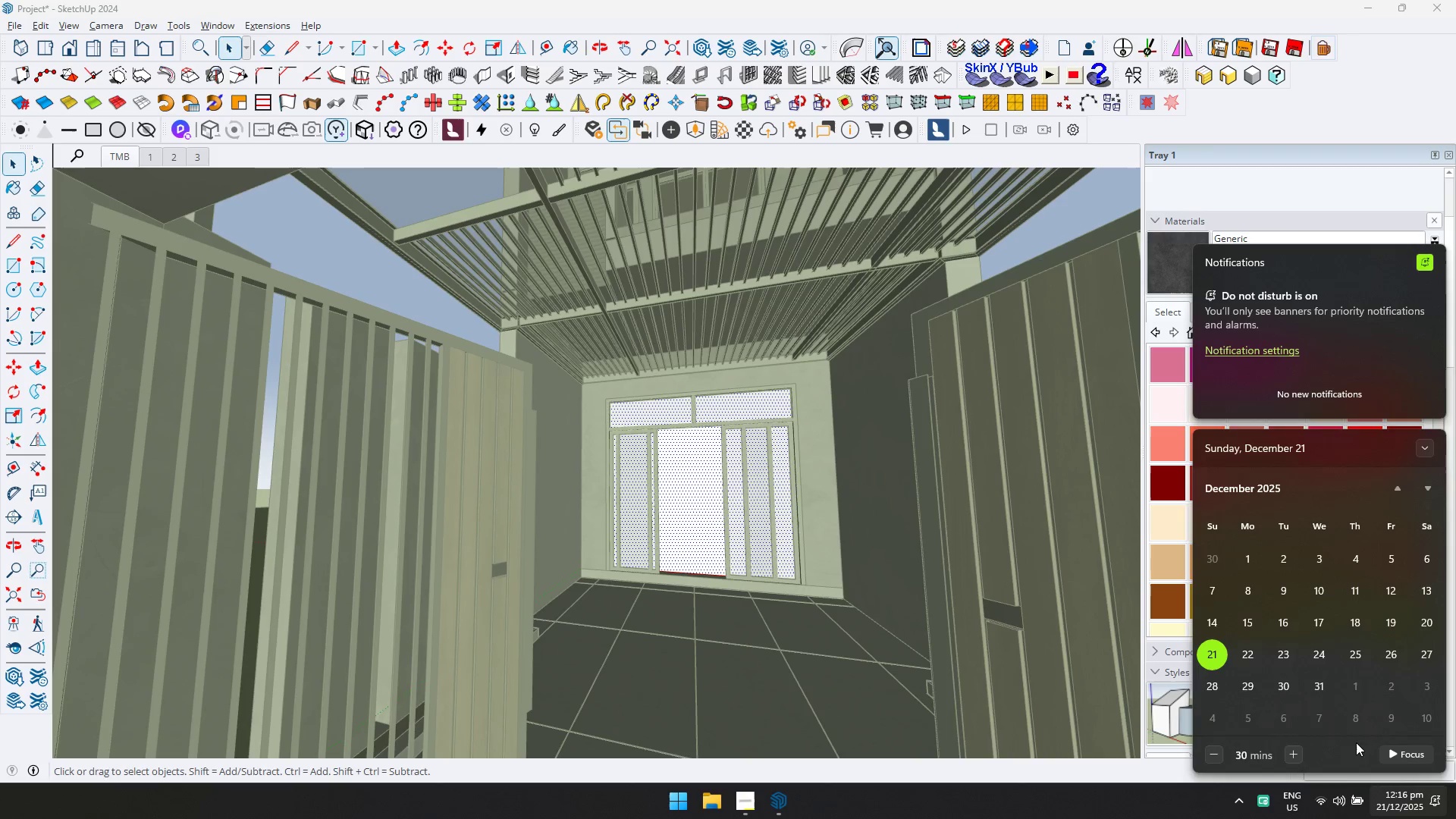 
left_click([1287, 656])
 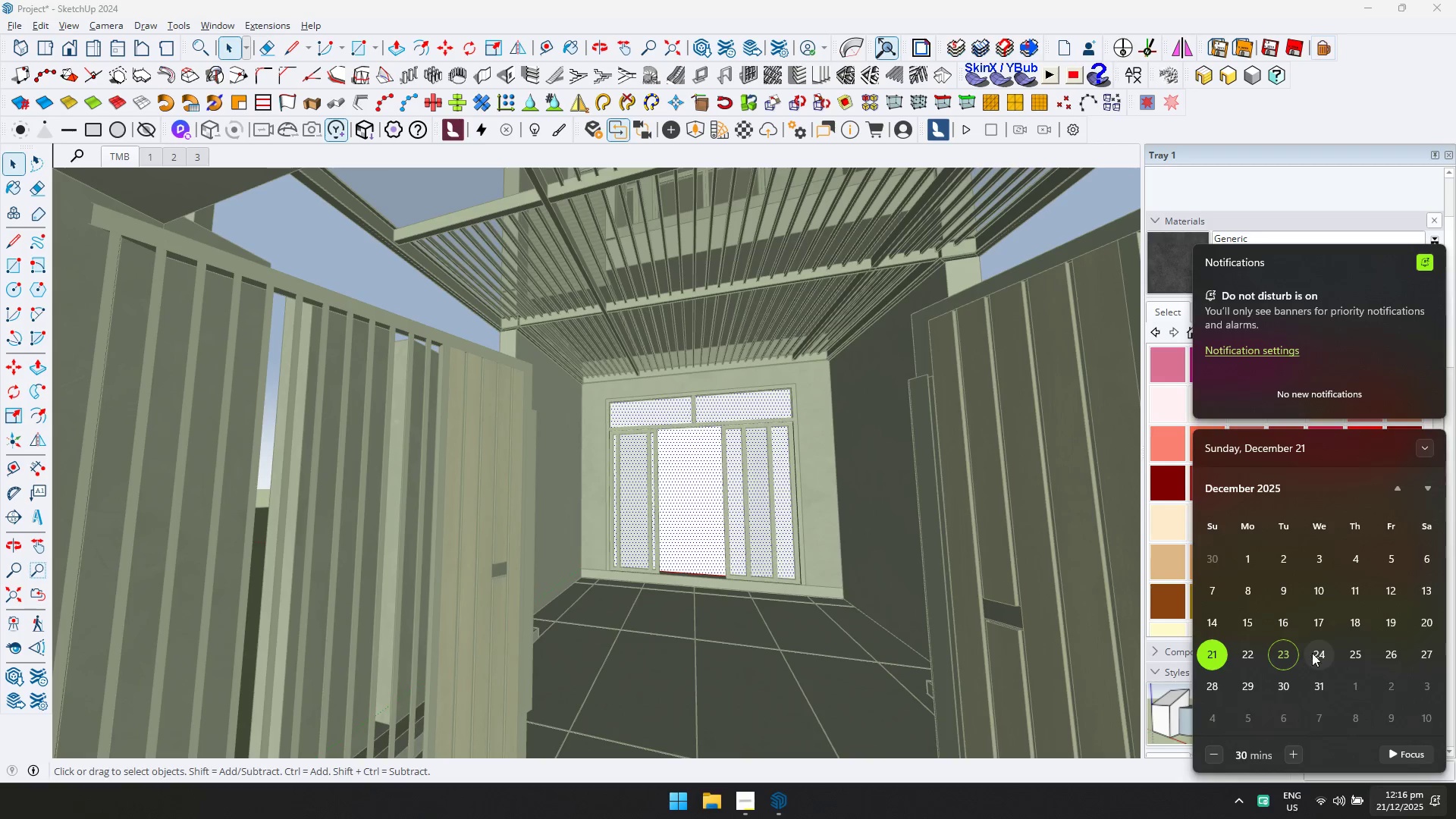 
left_click([1315, 653])
 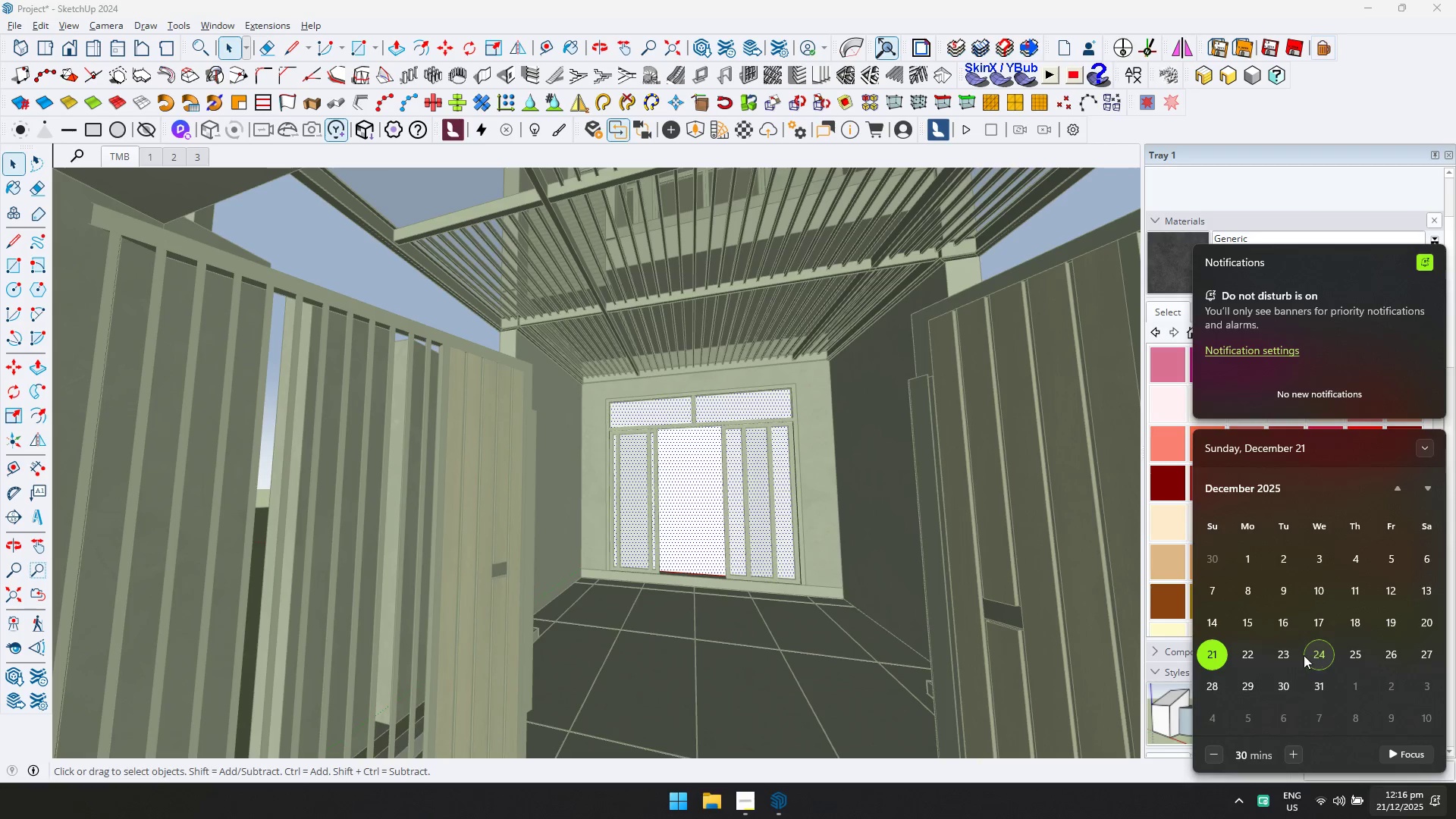 
left_click([1291, 654])
 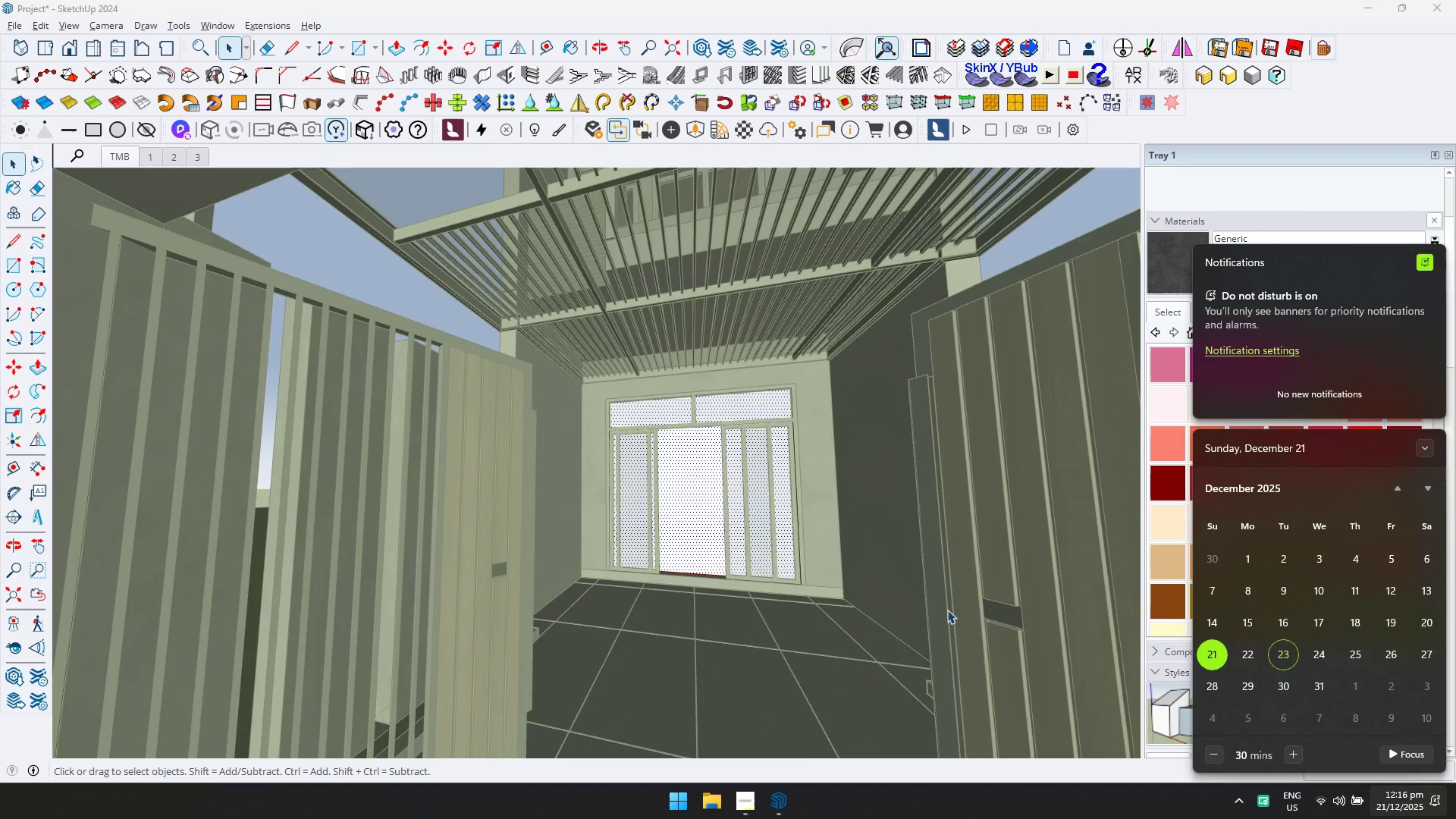 
scroll: coordinate [668, 491], scroll_direction: down, amount: 10.0
 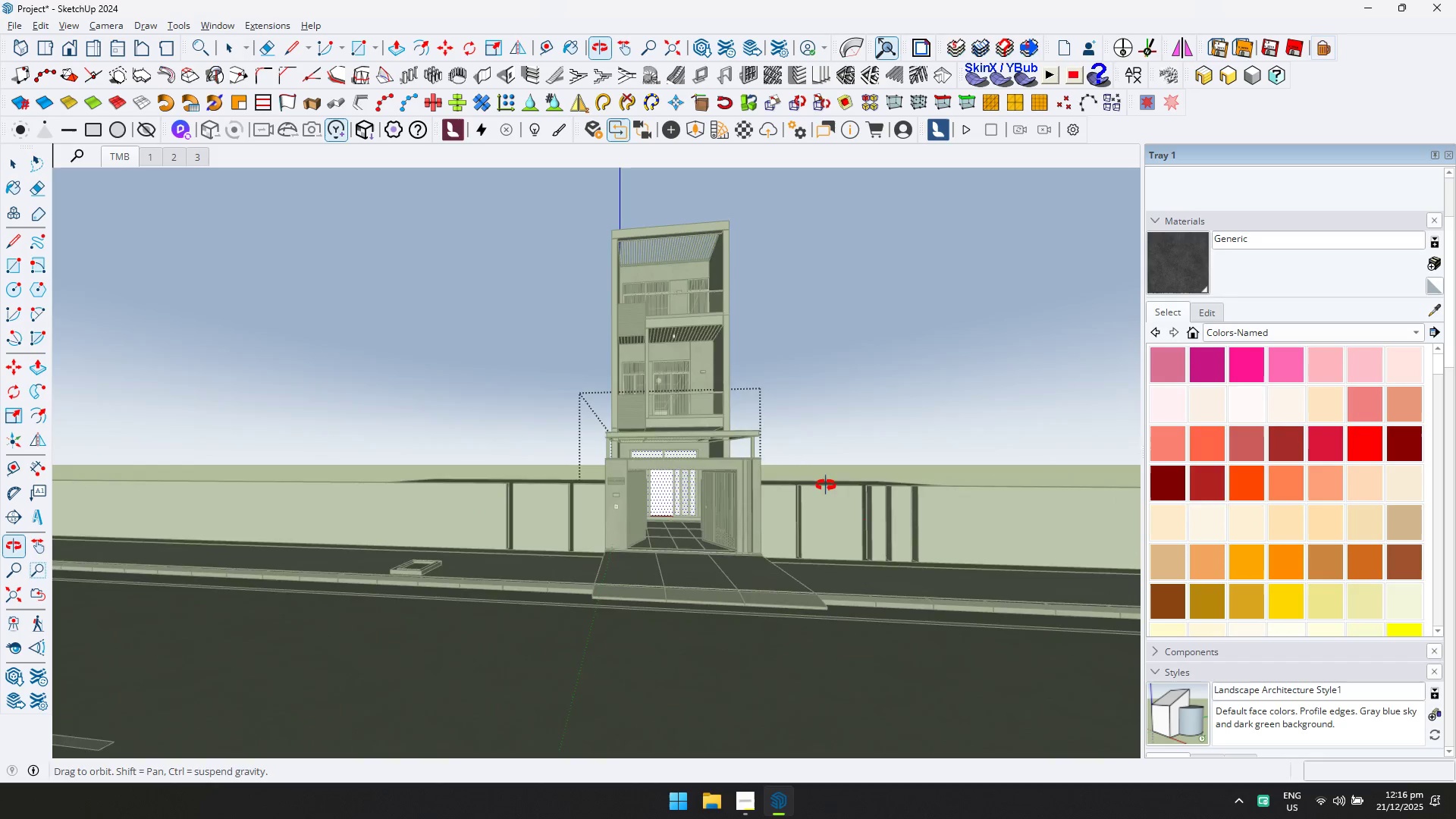 
key(Shift+ShiftLeft)
 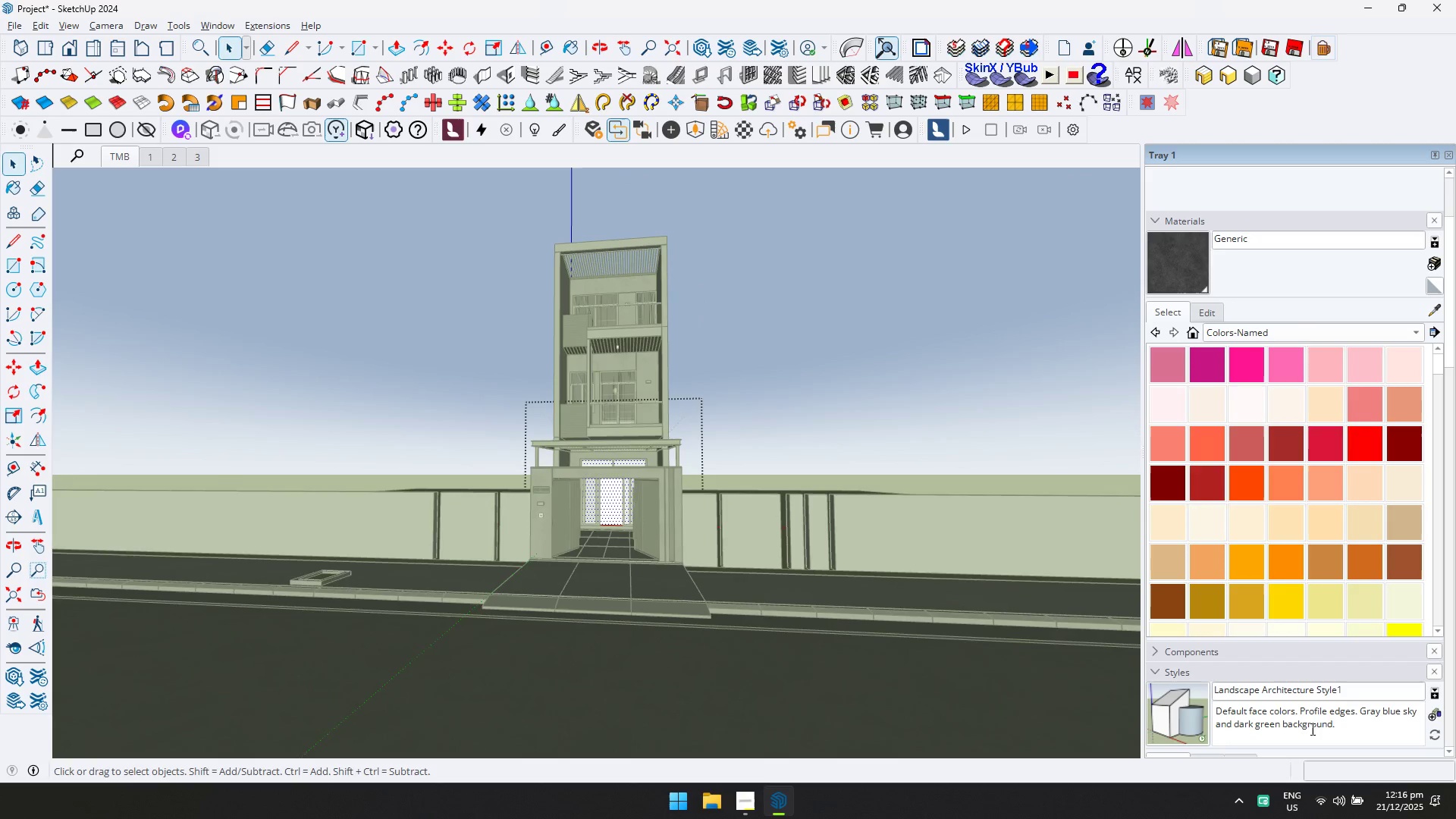 
left_click([1411, 818])
 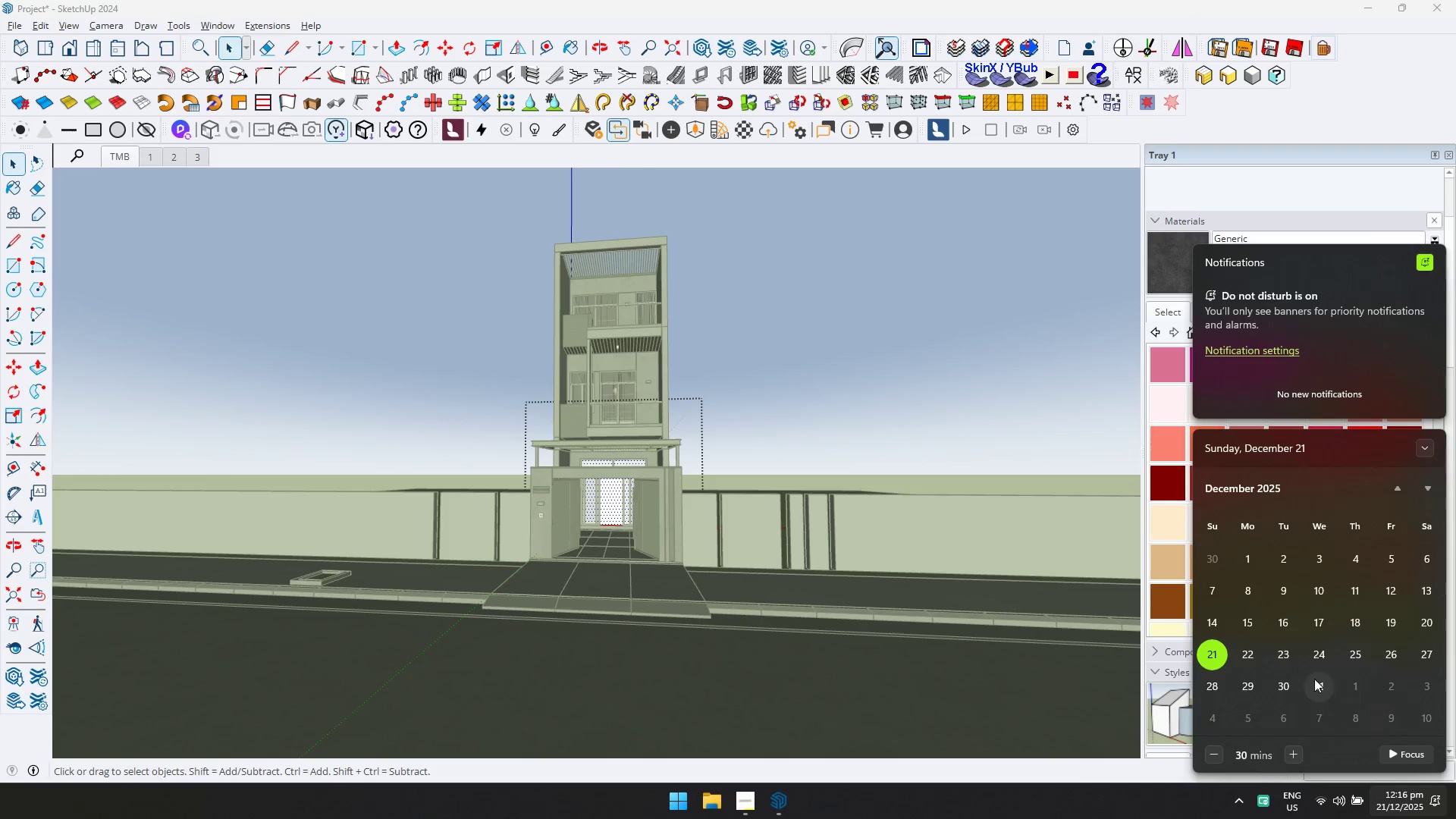 
left_click([1282, 649])
 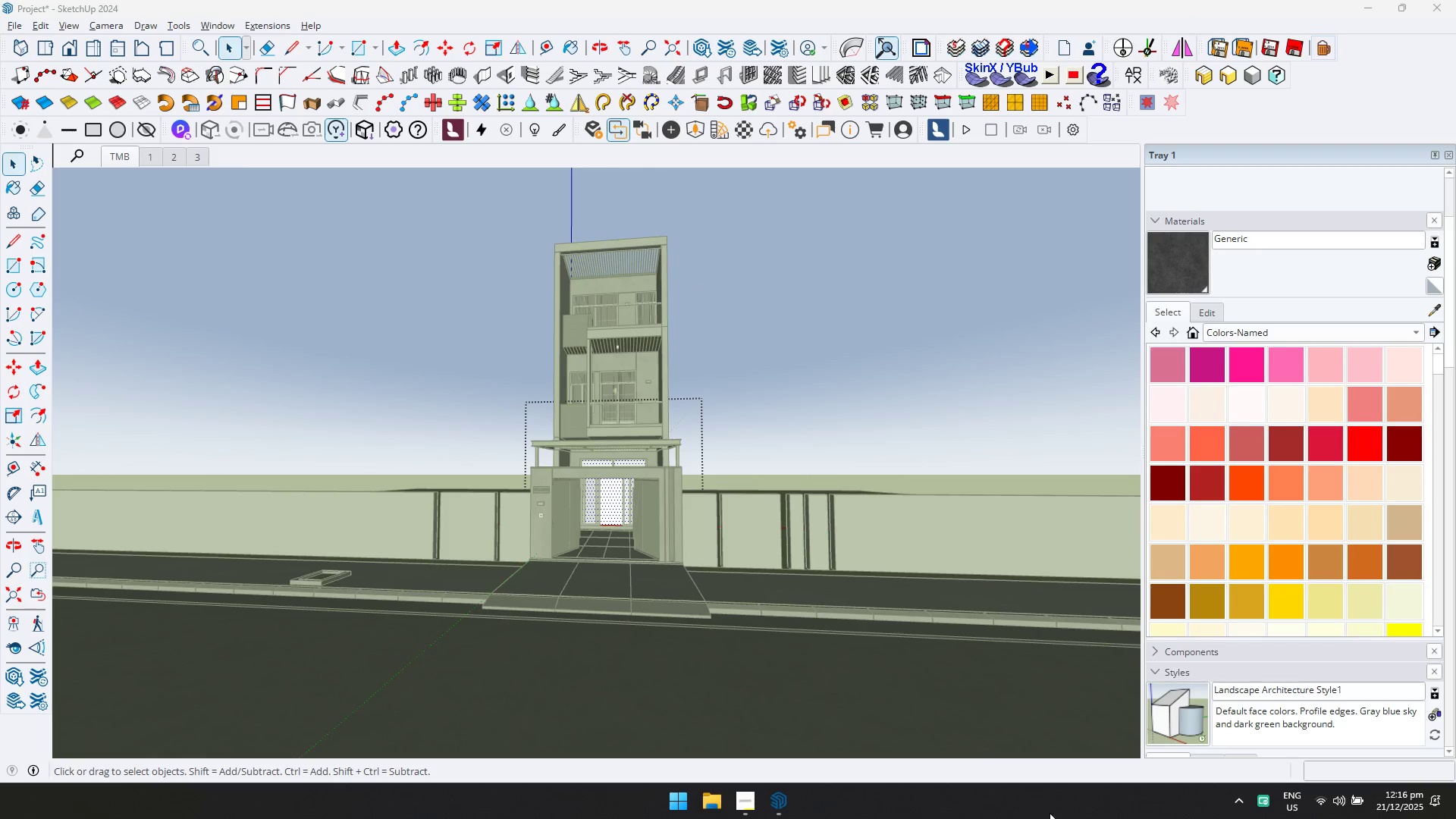 
scroll: coordinate [582, 560], scroll_direction: up, amount: 11.0
 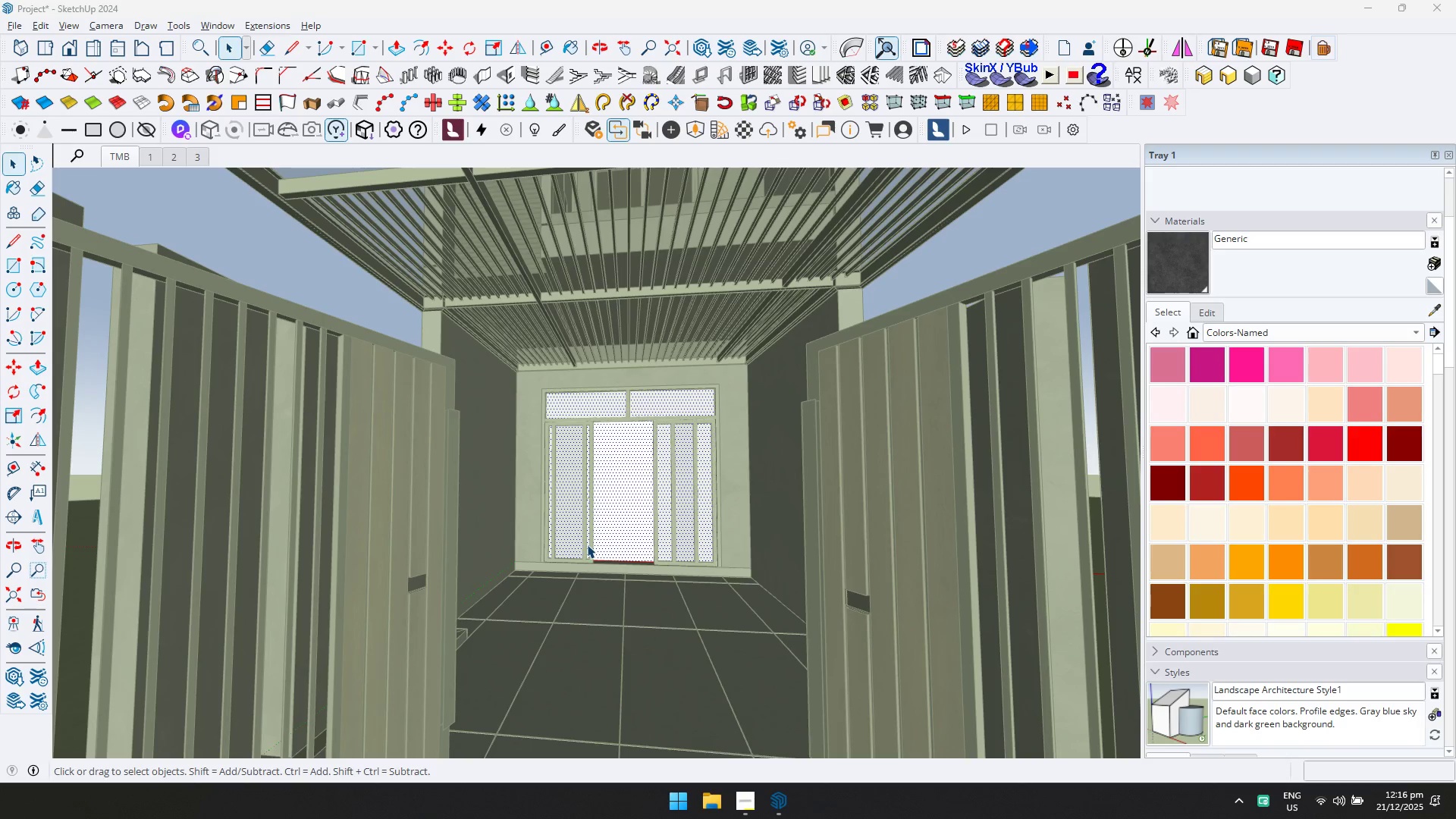 
key(Escape)
 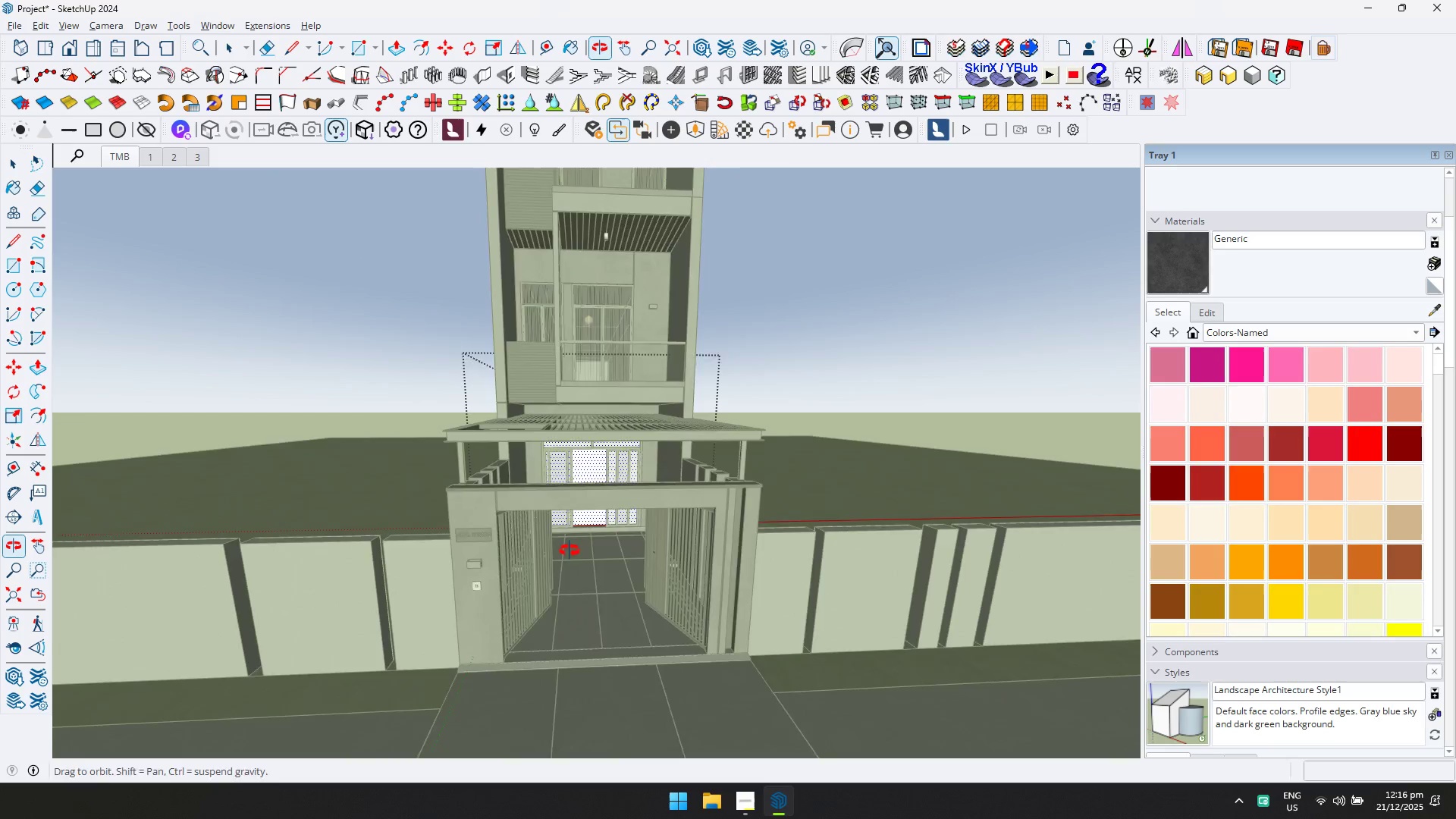 
scroll: coordinate [587, 538], scroll_direction: down, amount: 6.0
 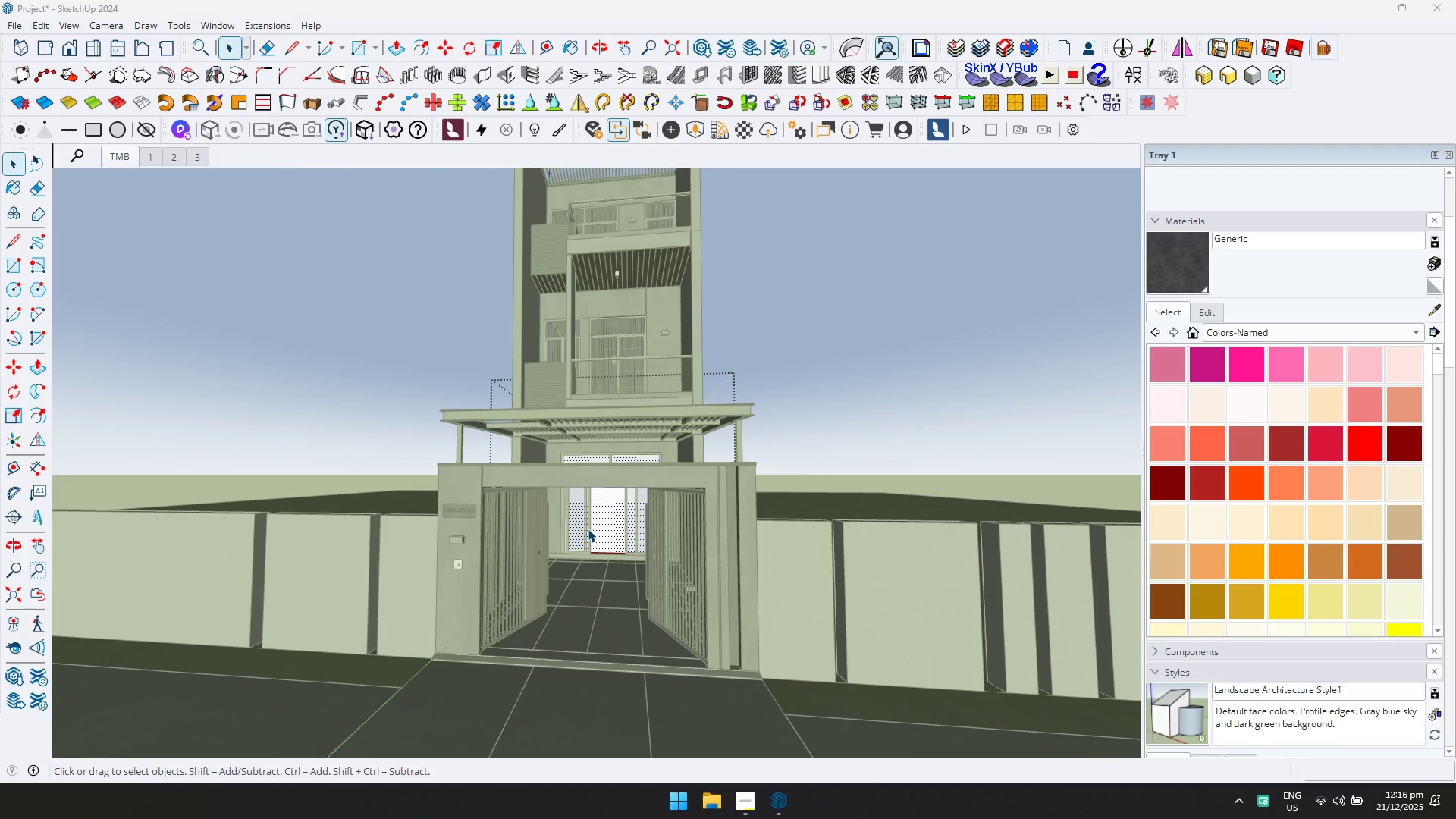 
key(Escape)
 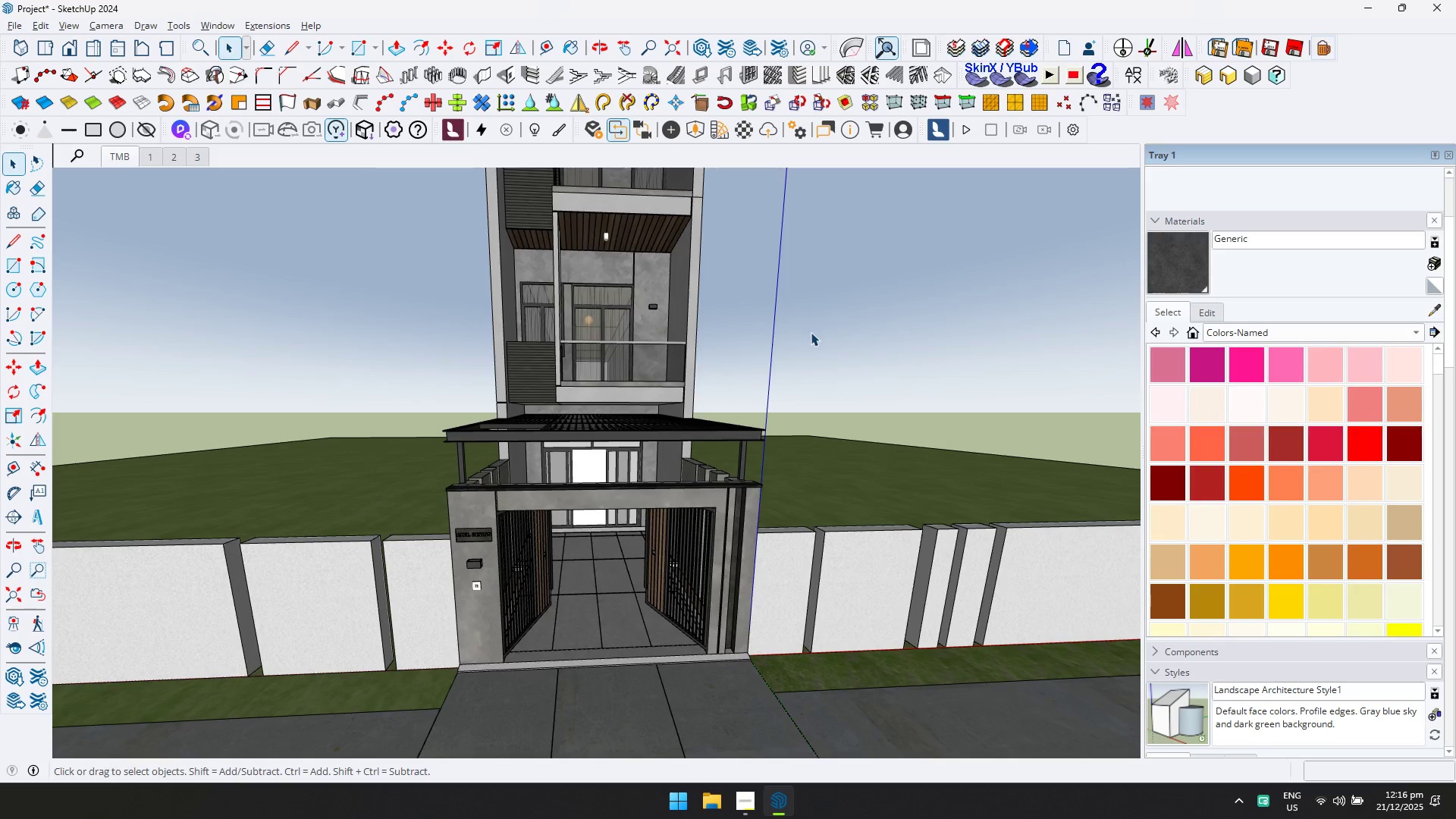 
left_click([811, 332])
 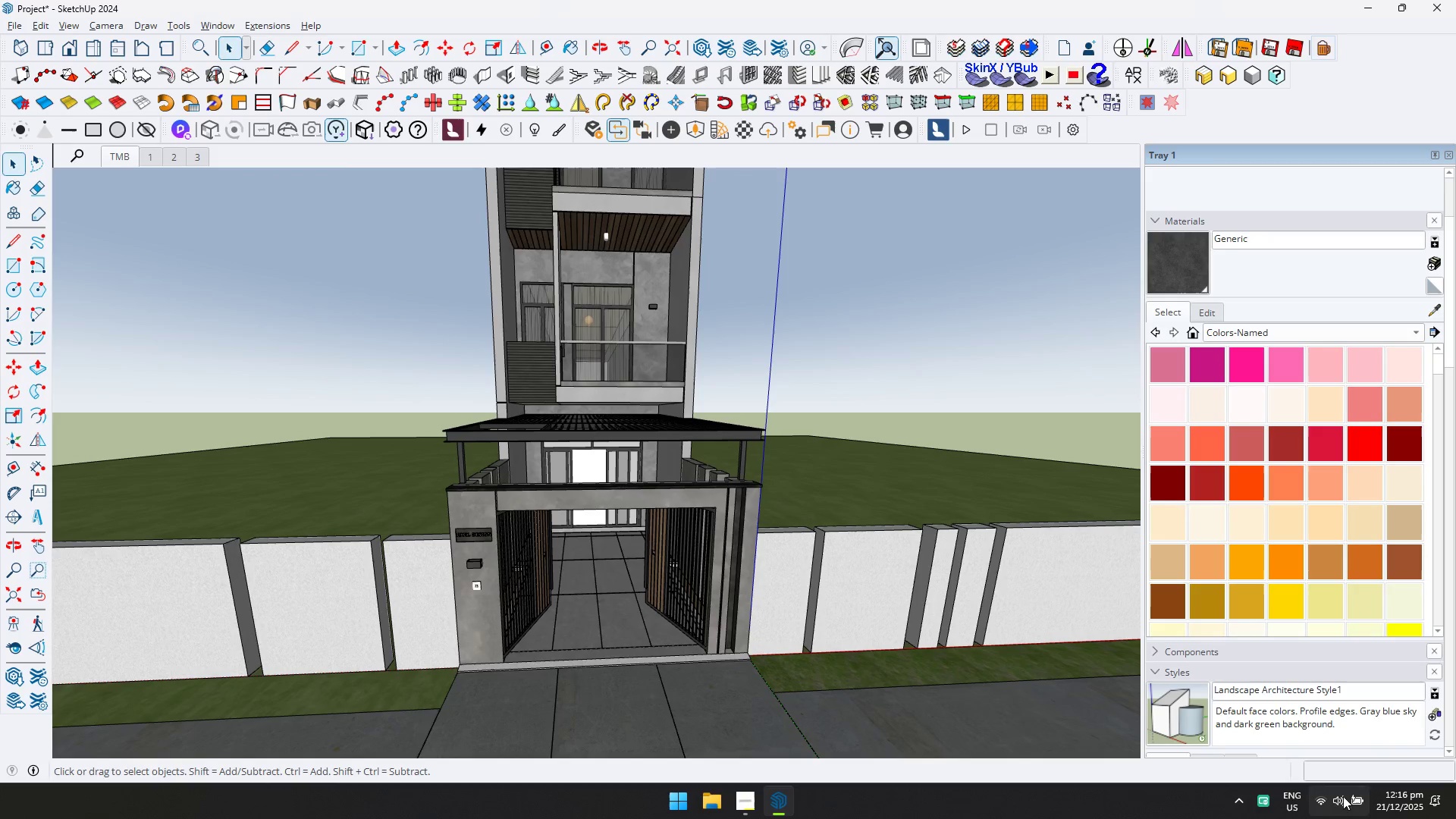 
left_click([1394, 818])
 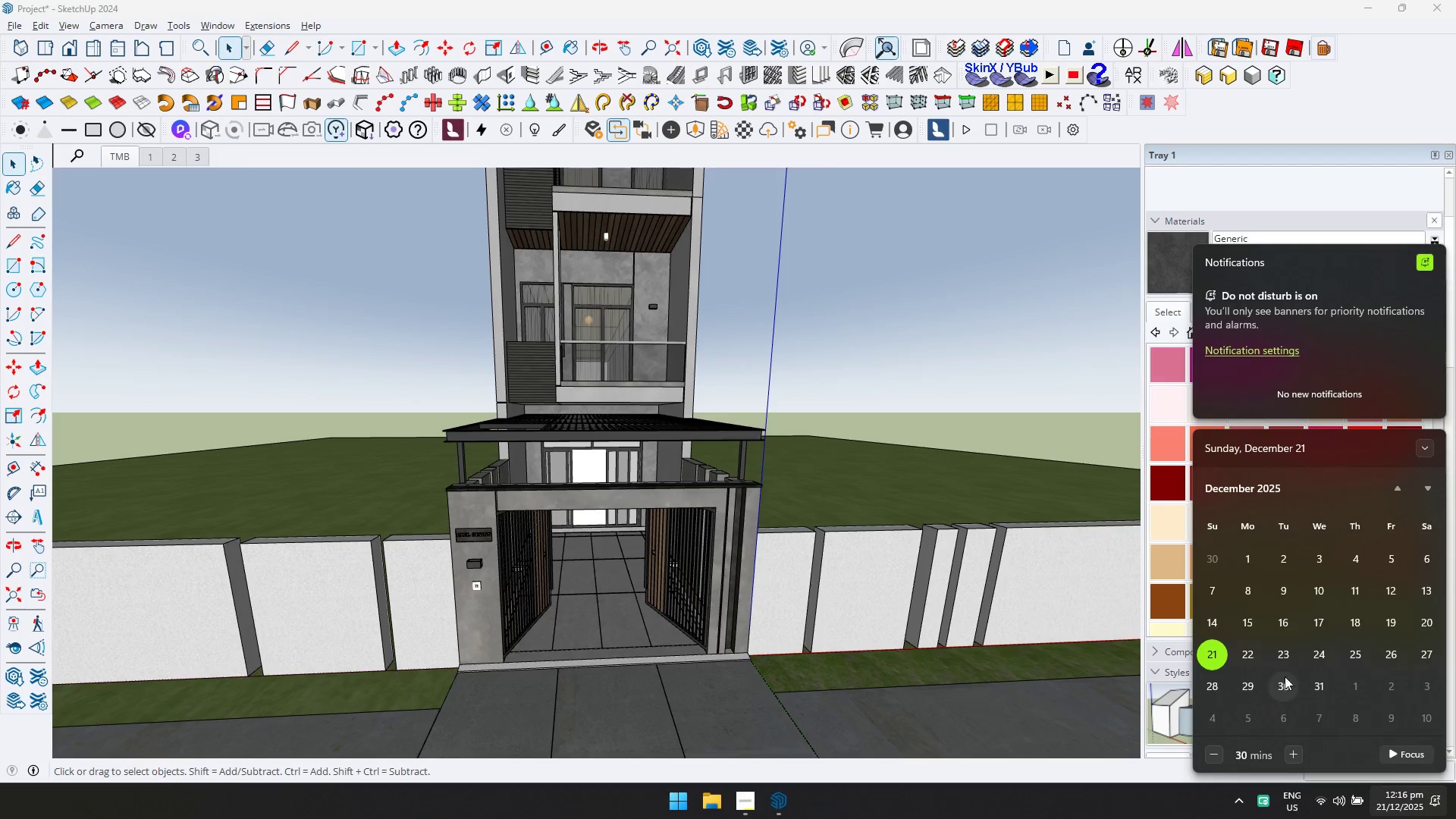 
left_click([1279, 651])
 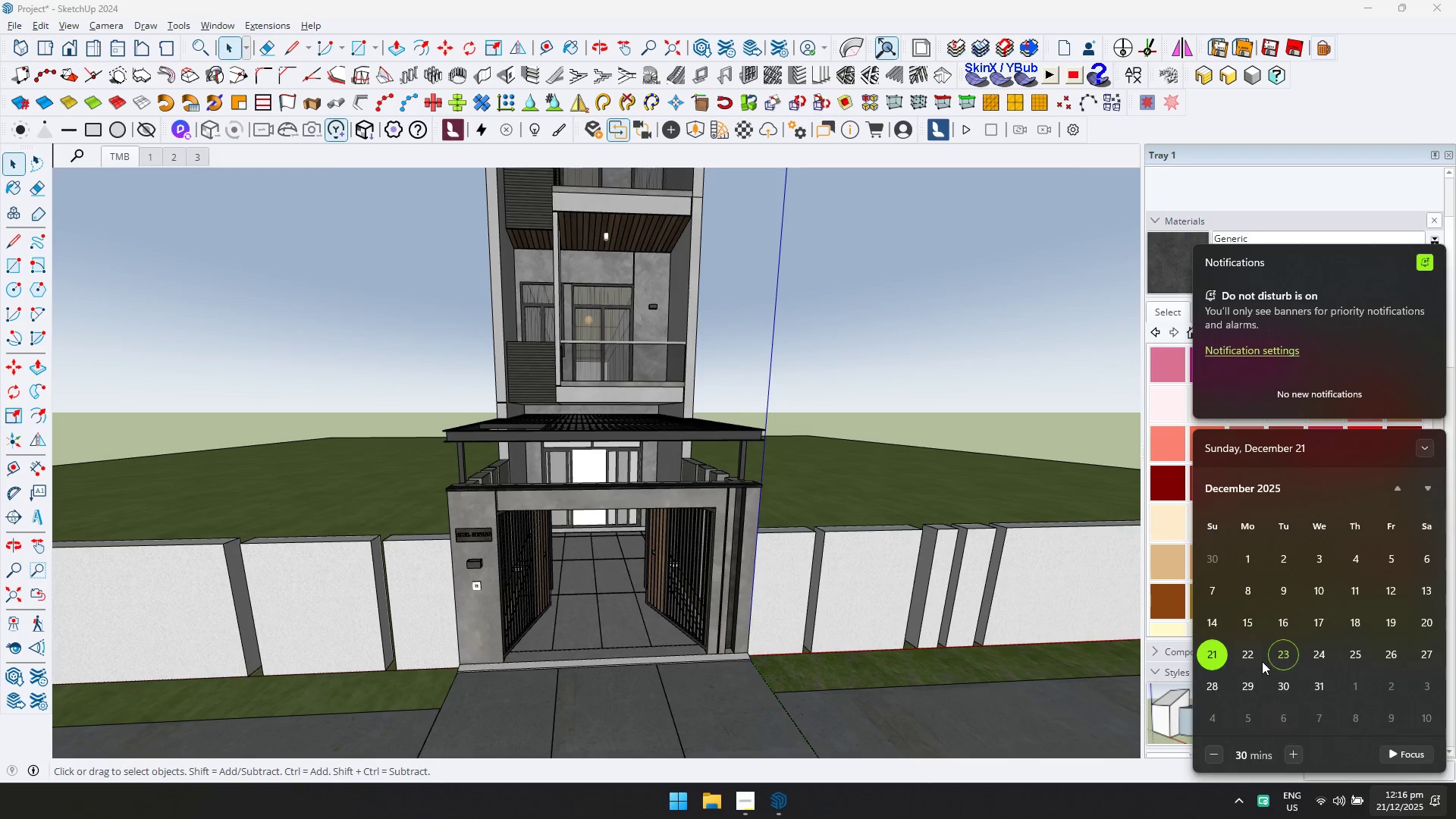 
left_click([1256, 658])
 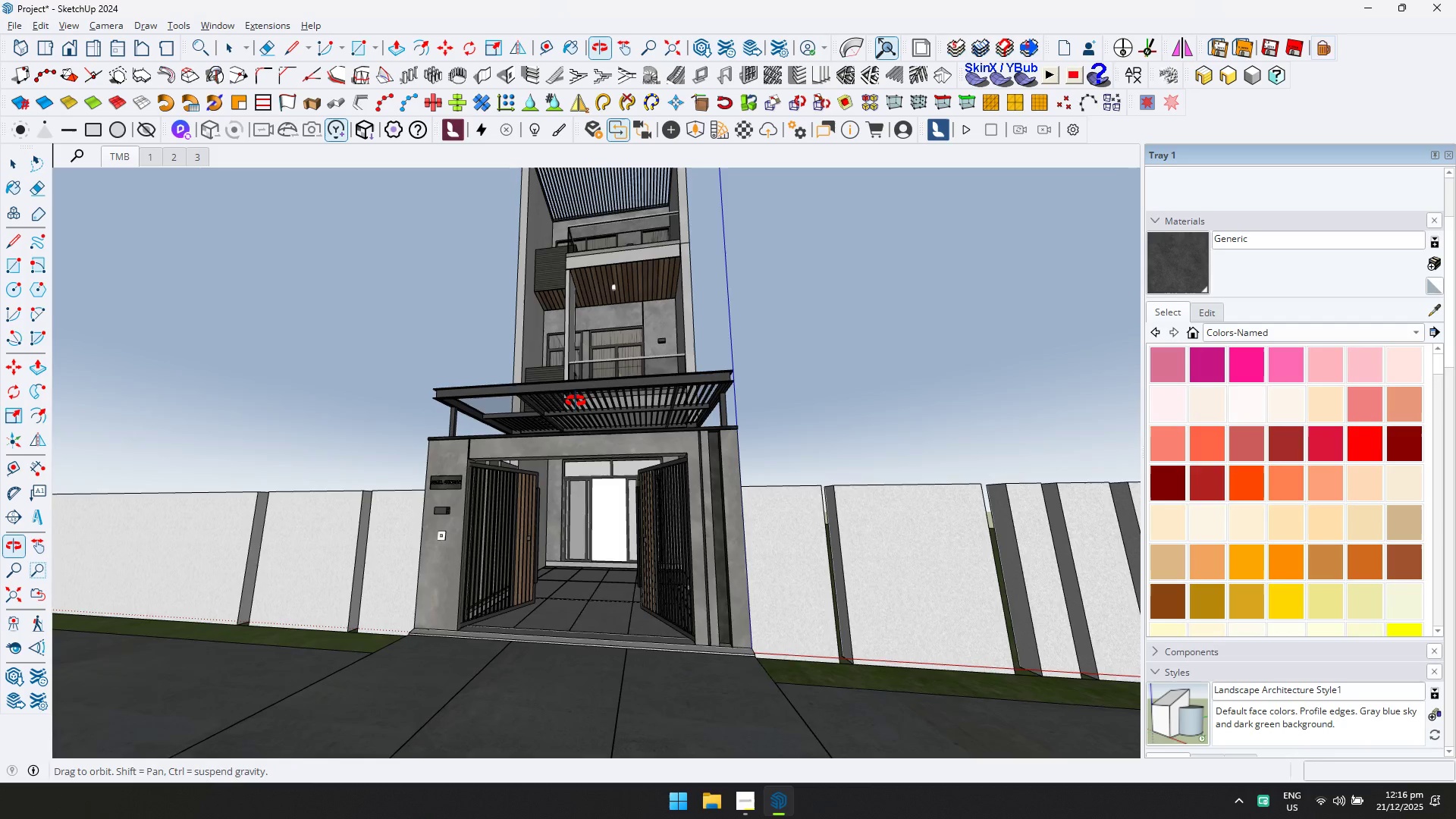 
scroll: coordinate [590, 504], scroll_direction: down, amount: 6.0
 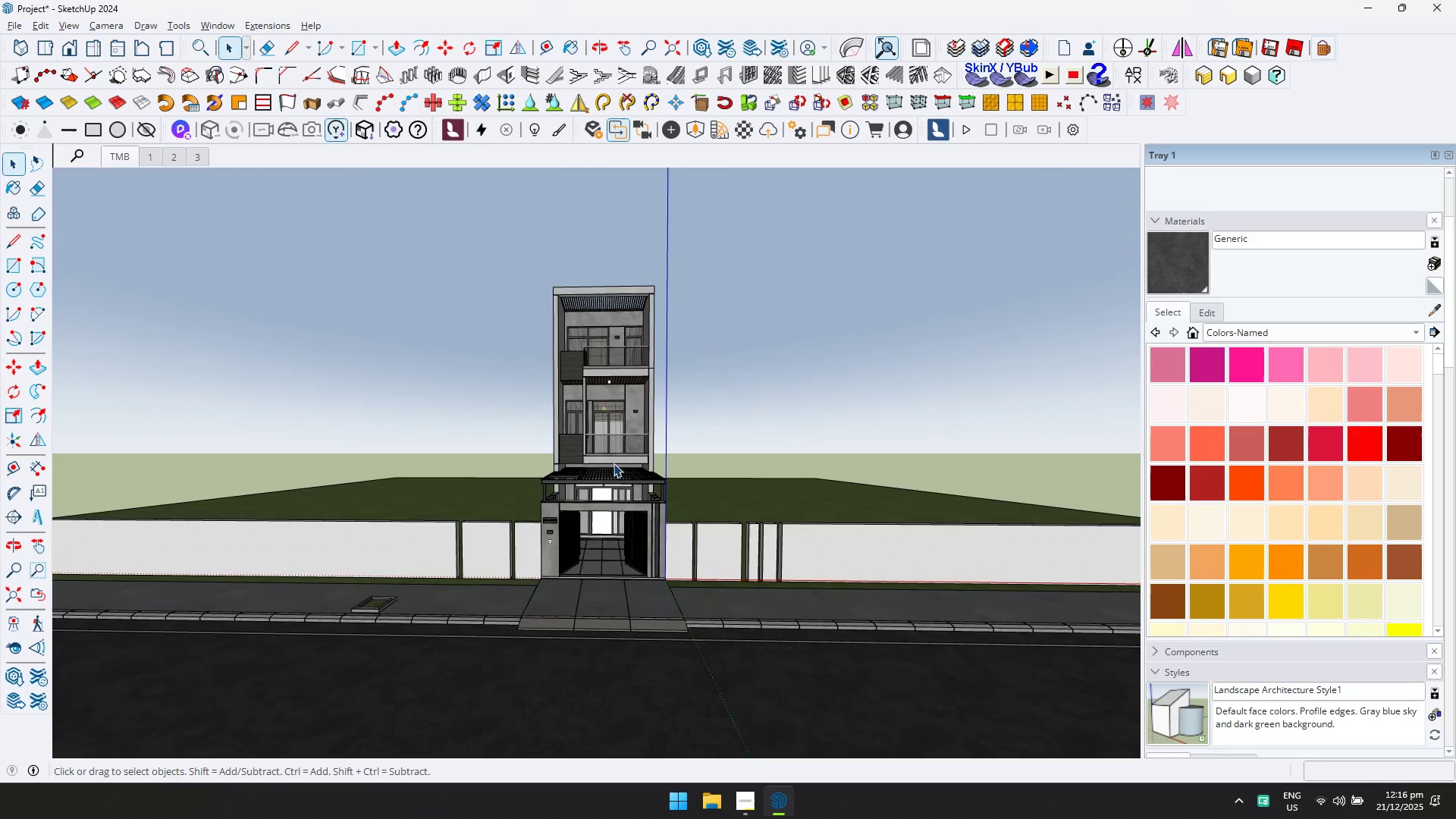 
hold_key(key=ShiftLeft, duration=0.97)
hold_key(key=ShiftLeft, duration=3.02)
scroll: coordinate [601, 361], scroll_direction: up, amount: 60.0
 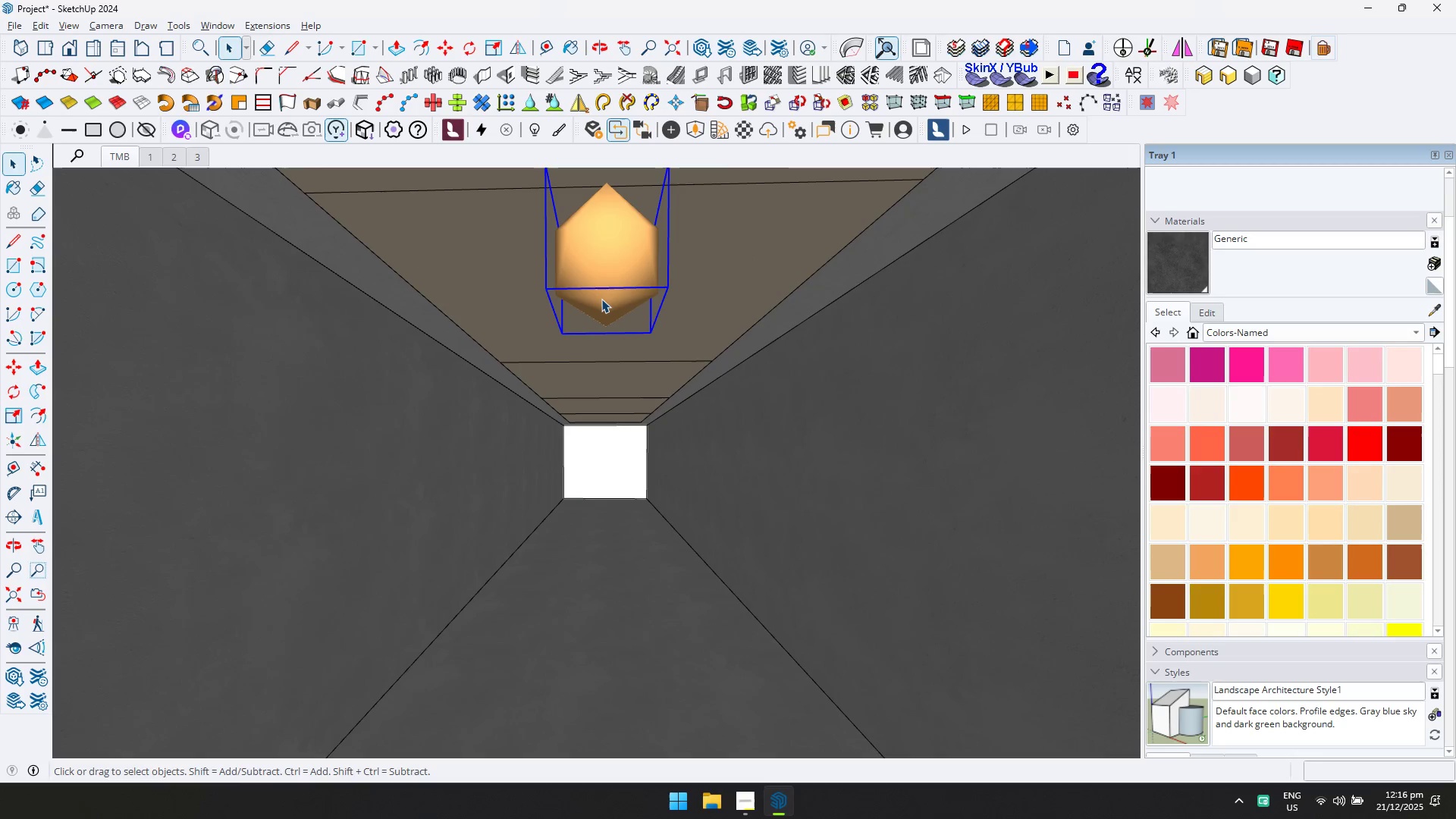 
key(Delete)
 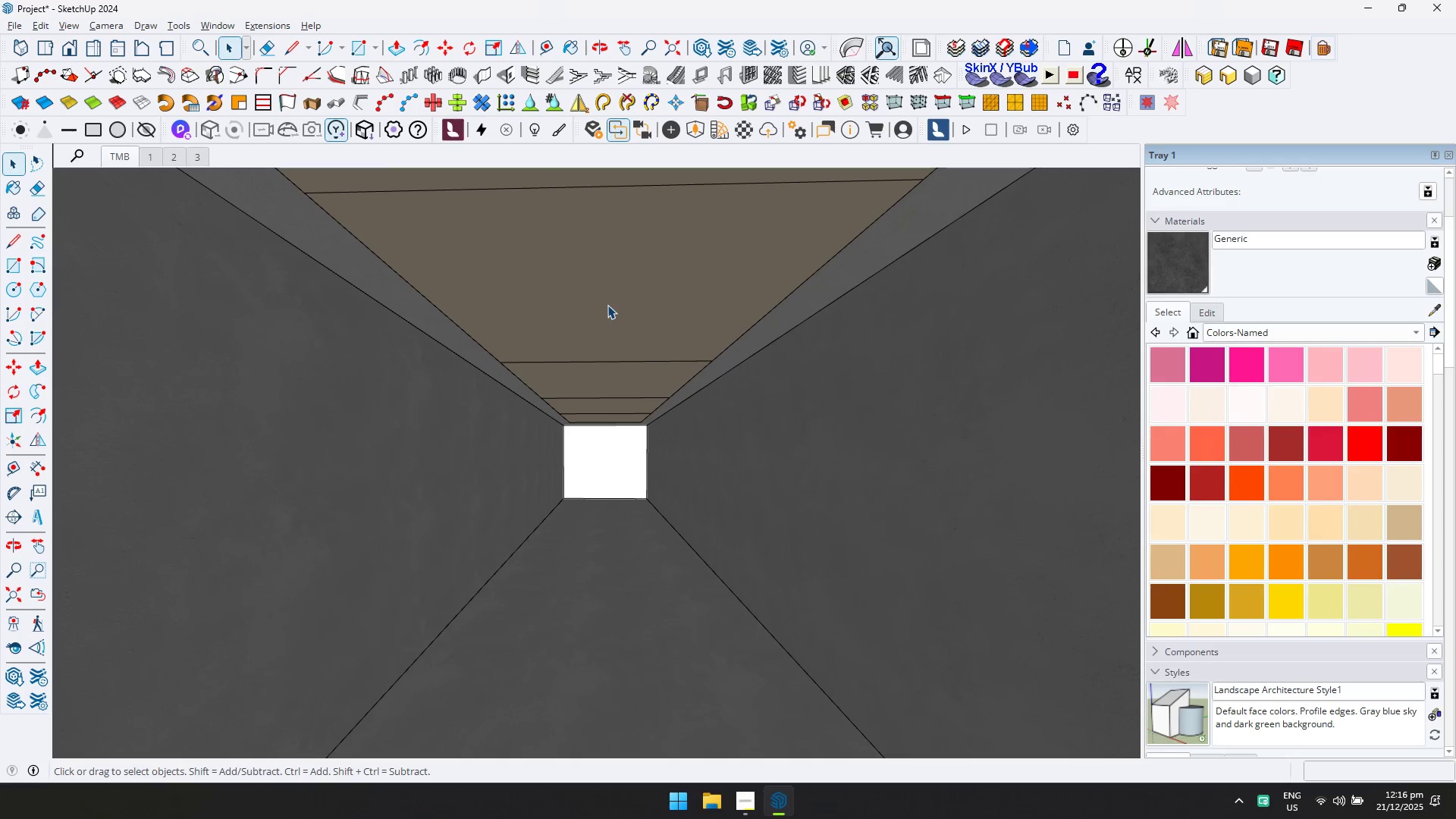 
hold_key(key=ShiftLeft, duration=0.7)
 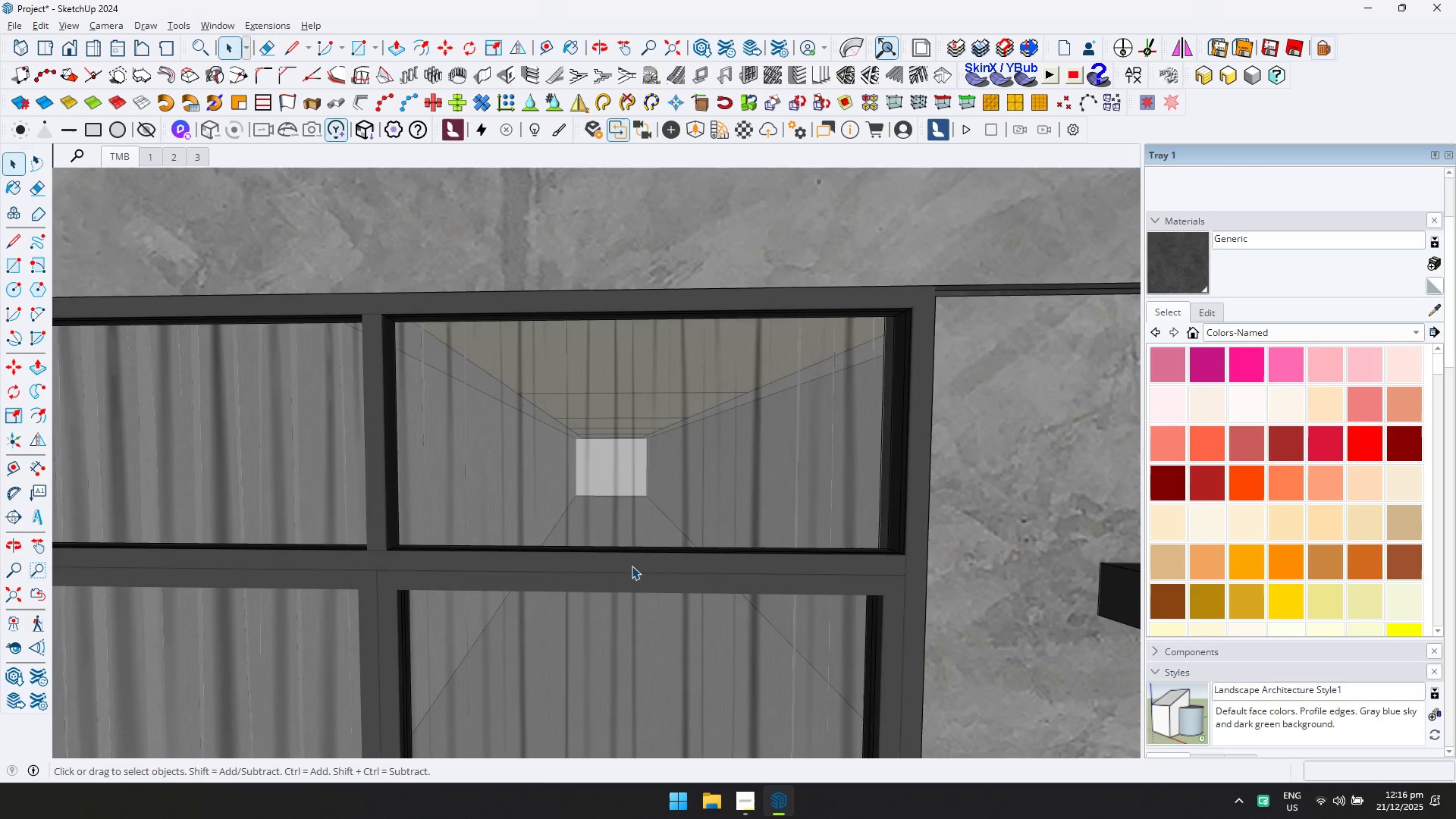 
scroll: coordinate [608, 313], scroll_direction: down, amount: 6.0
 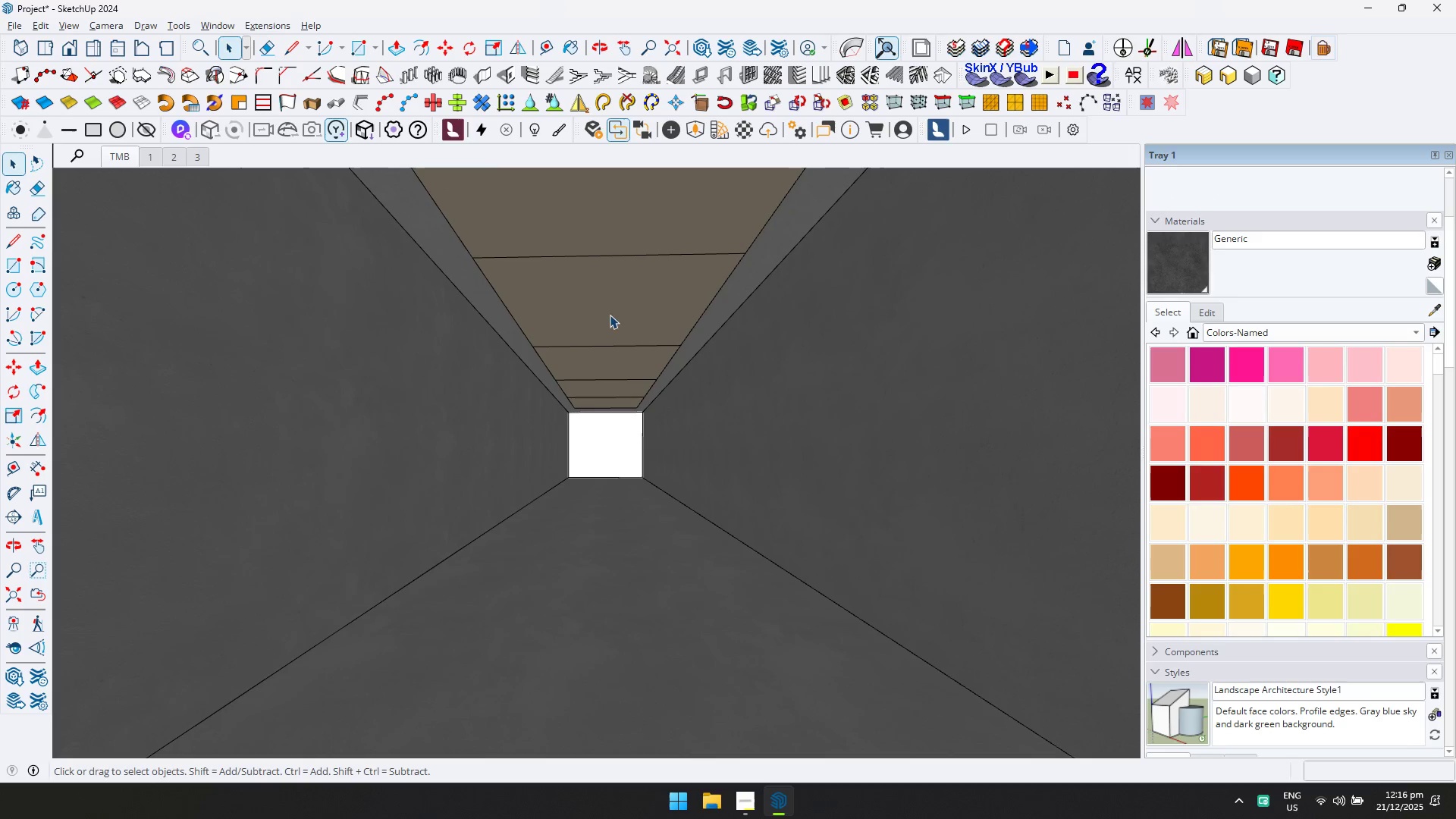 
key(Shift+ShiftLeft)
 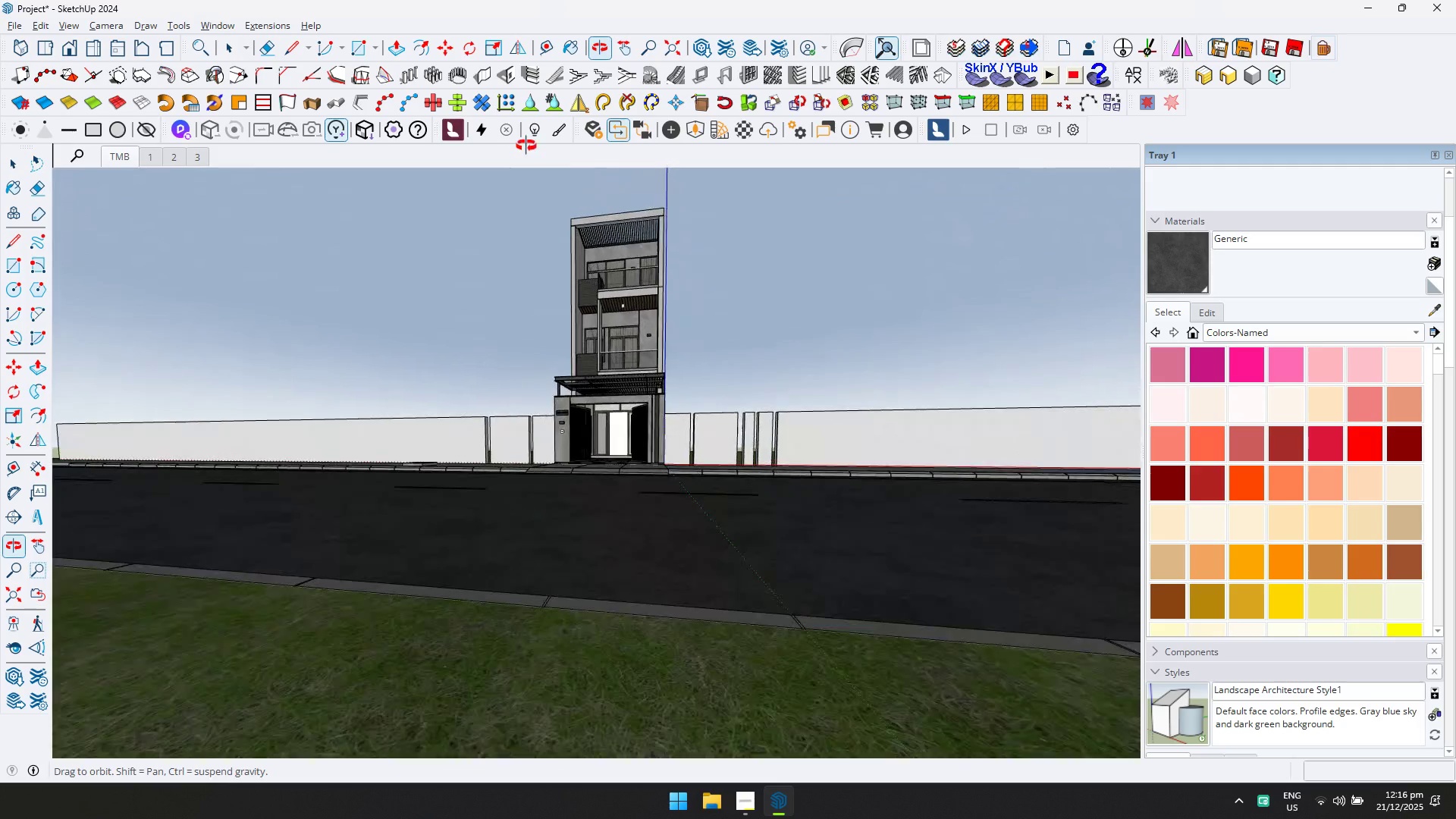 
scroll: coordinate [538, 402], scroll_direction: down, amount: 58.0
 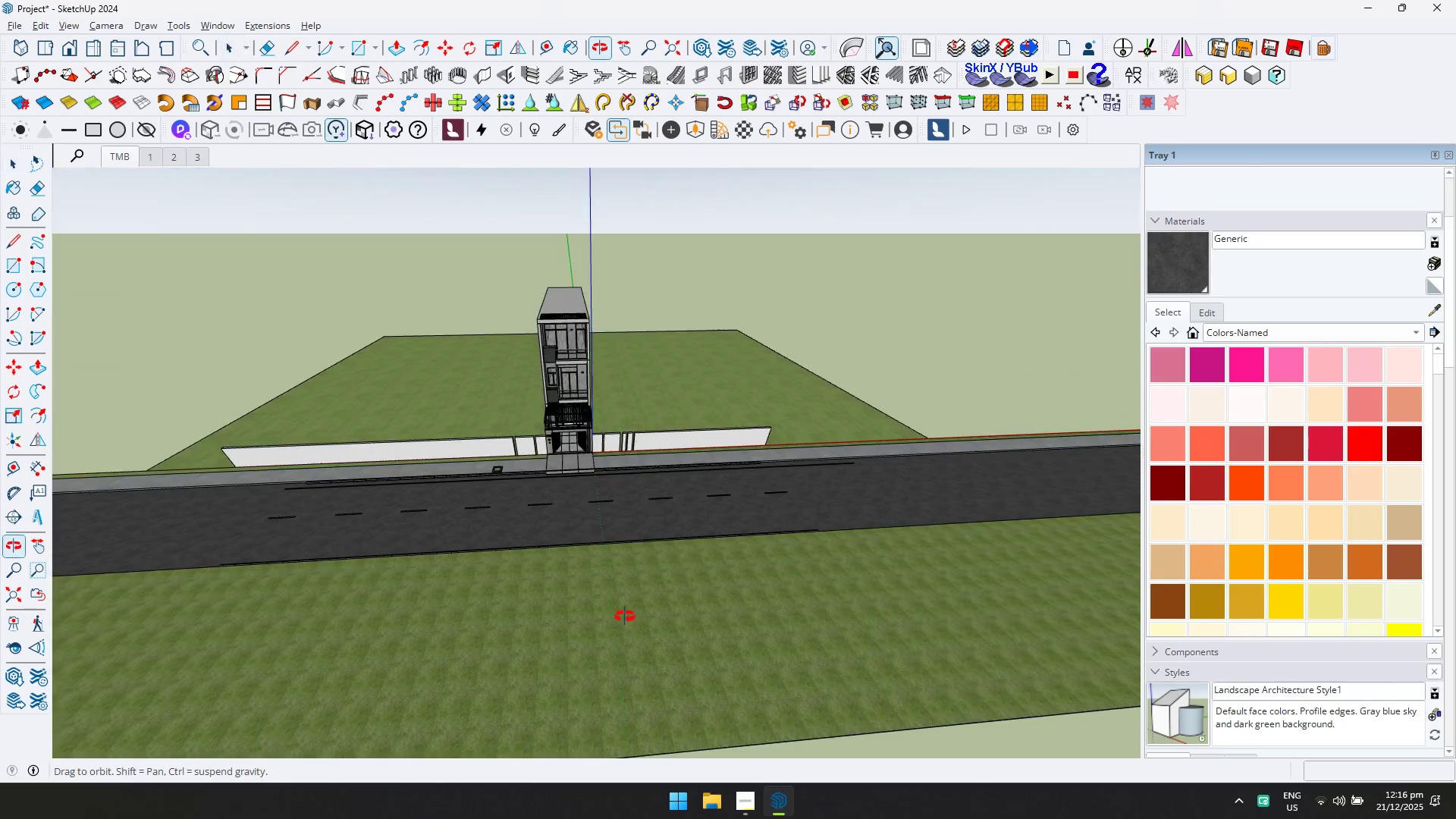 
key(Control+ControlLeft)
 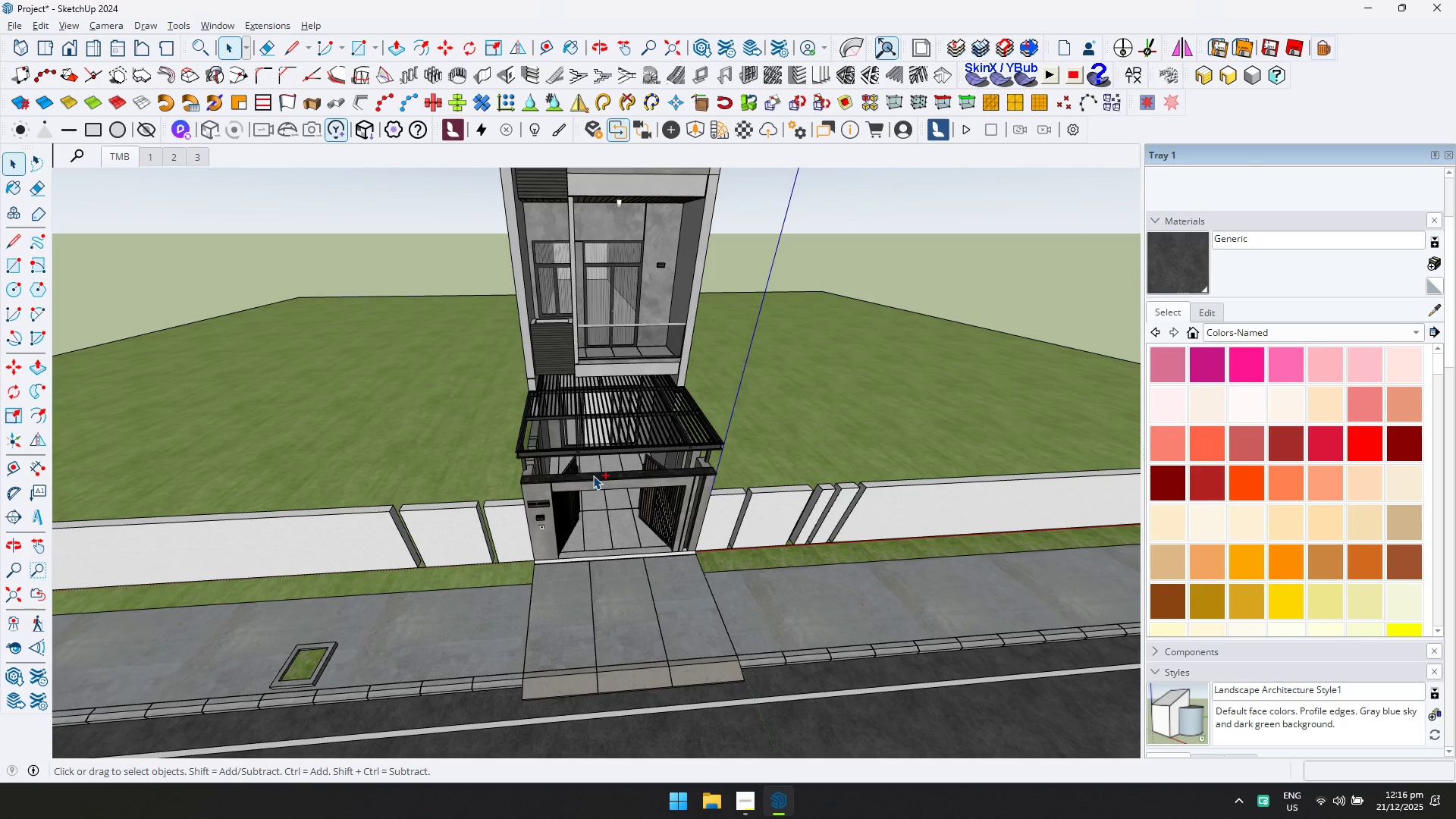 
key(Control+S)
 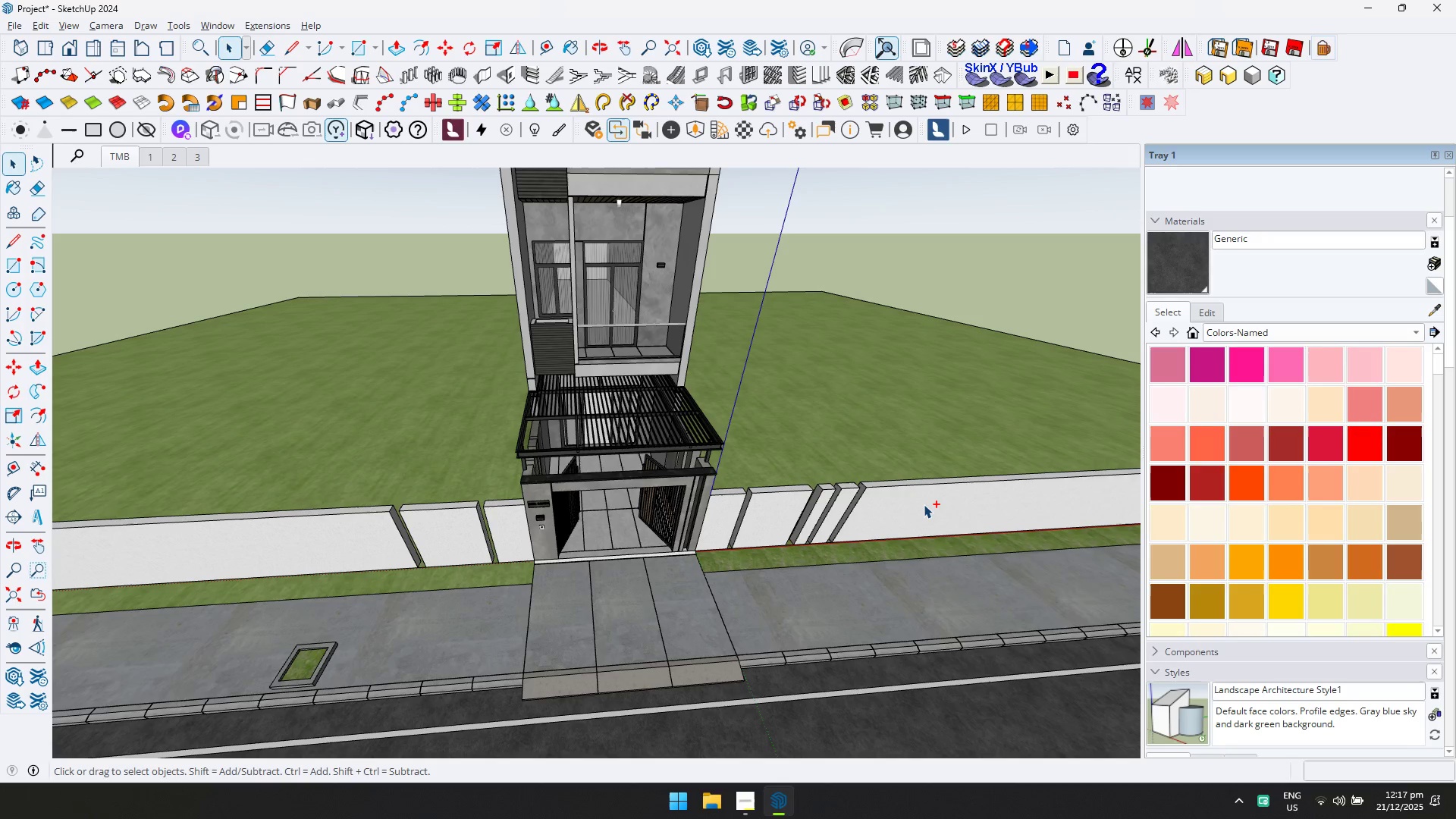 
scroll: coordinate [593, 475], scroll_direction: up, amount: 10.0
 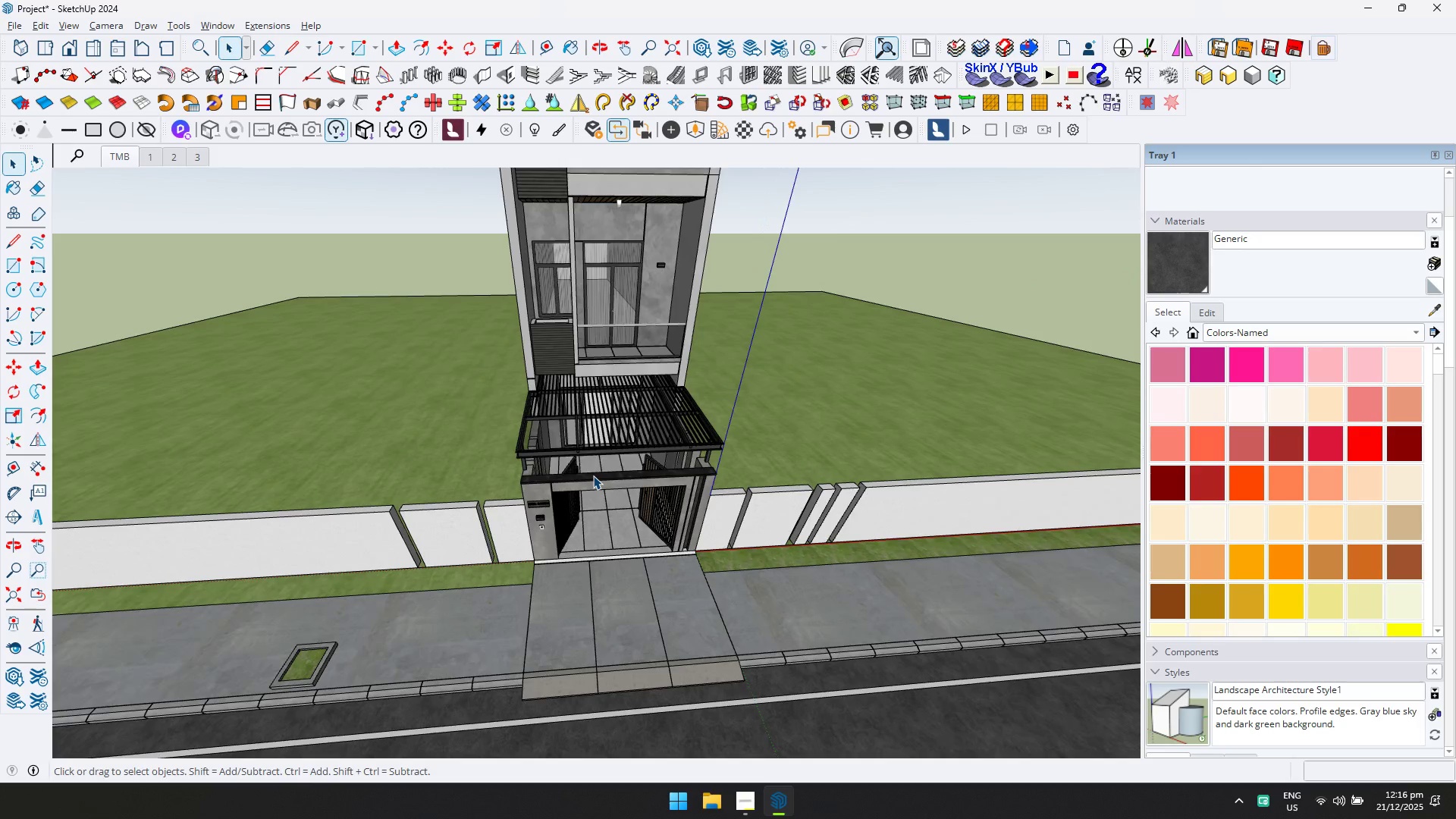 
wait(7.46)
 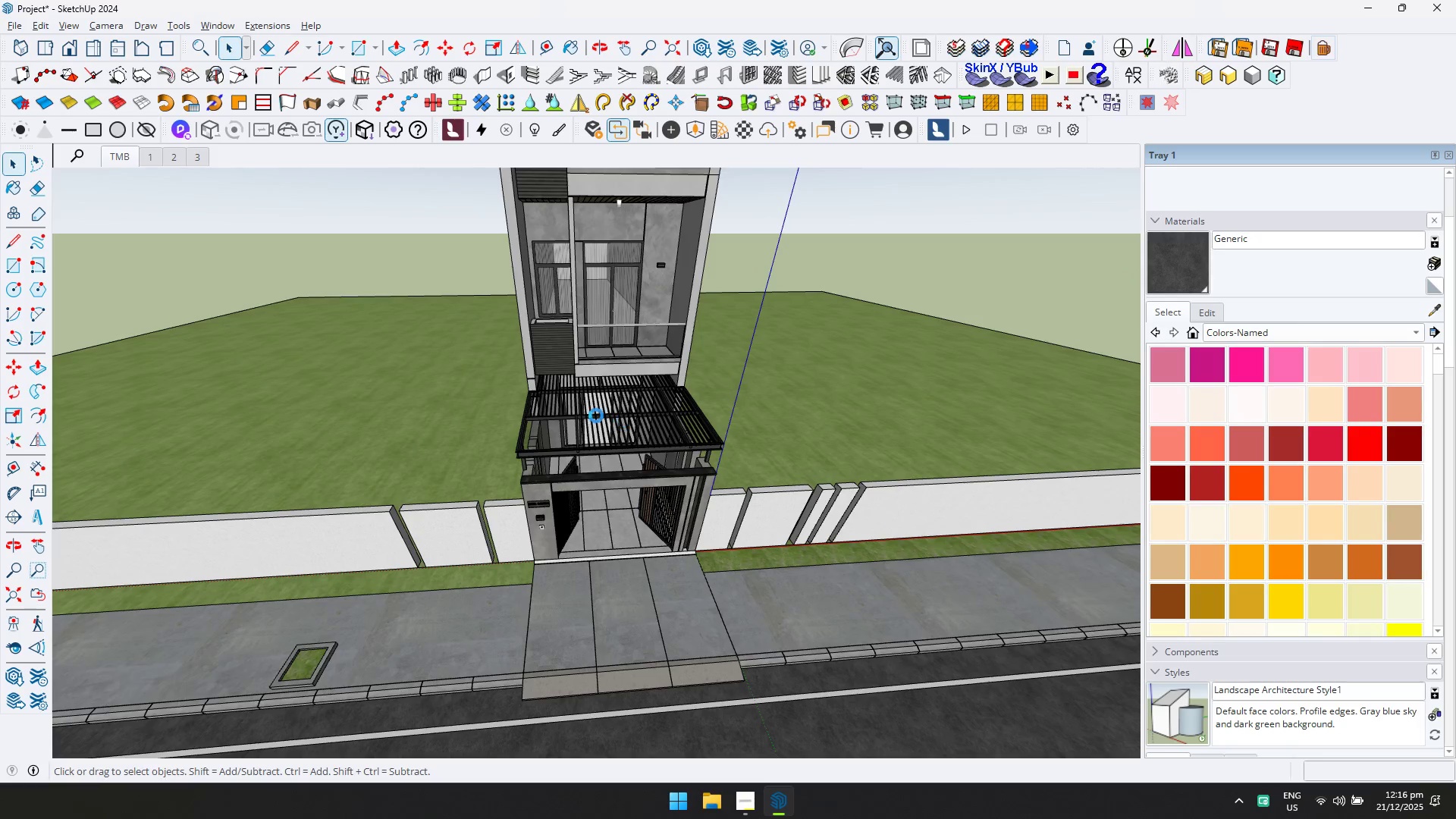 
scroll: coordinate [670, 542], scroll_direction: down, amount: 5.0
 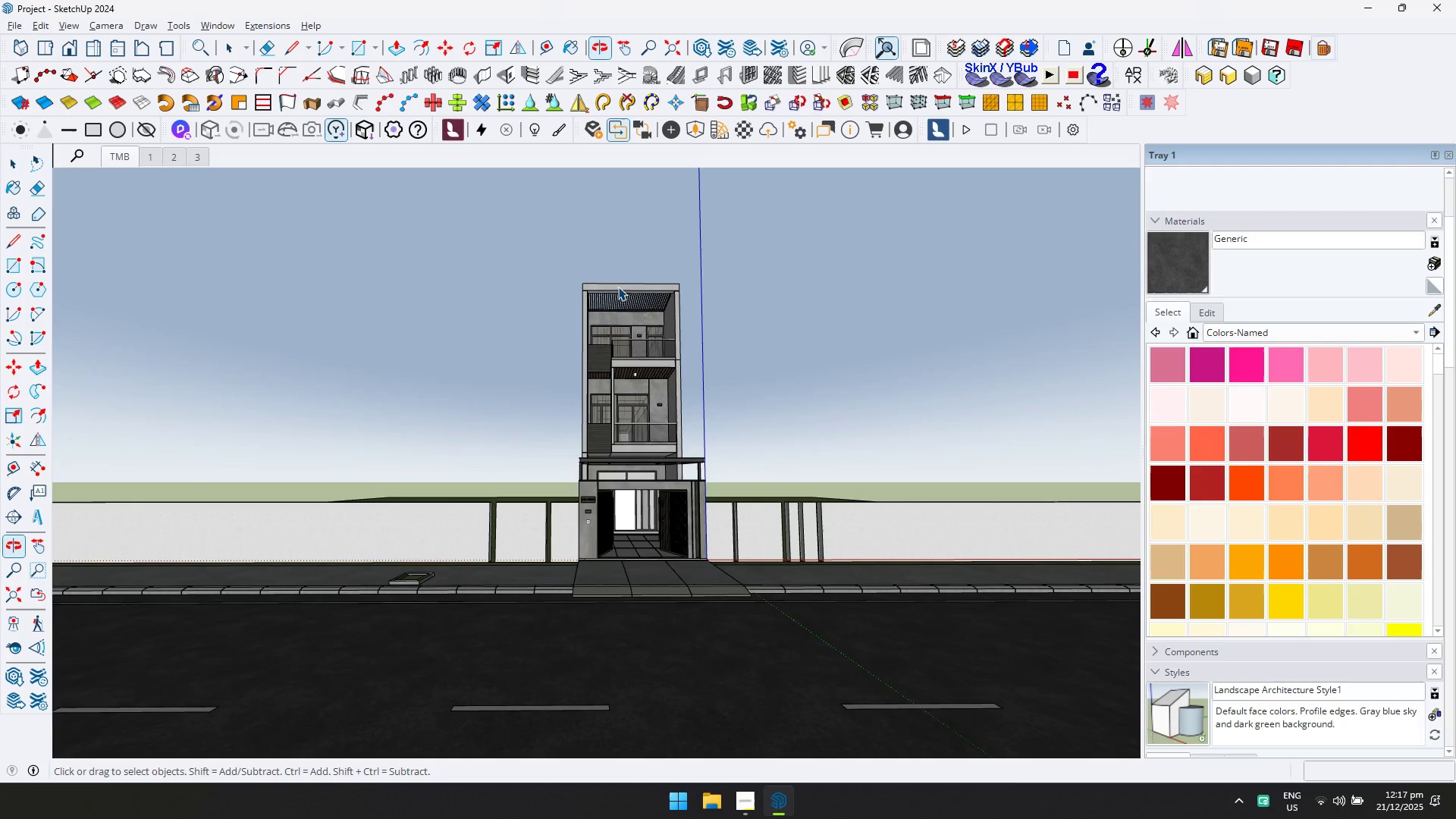 
scroll: coordinate [657, 430], scroll_direction: up, amount: 5.0
 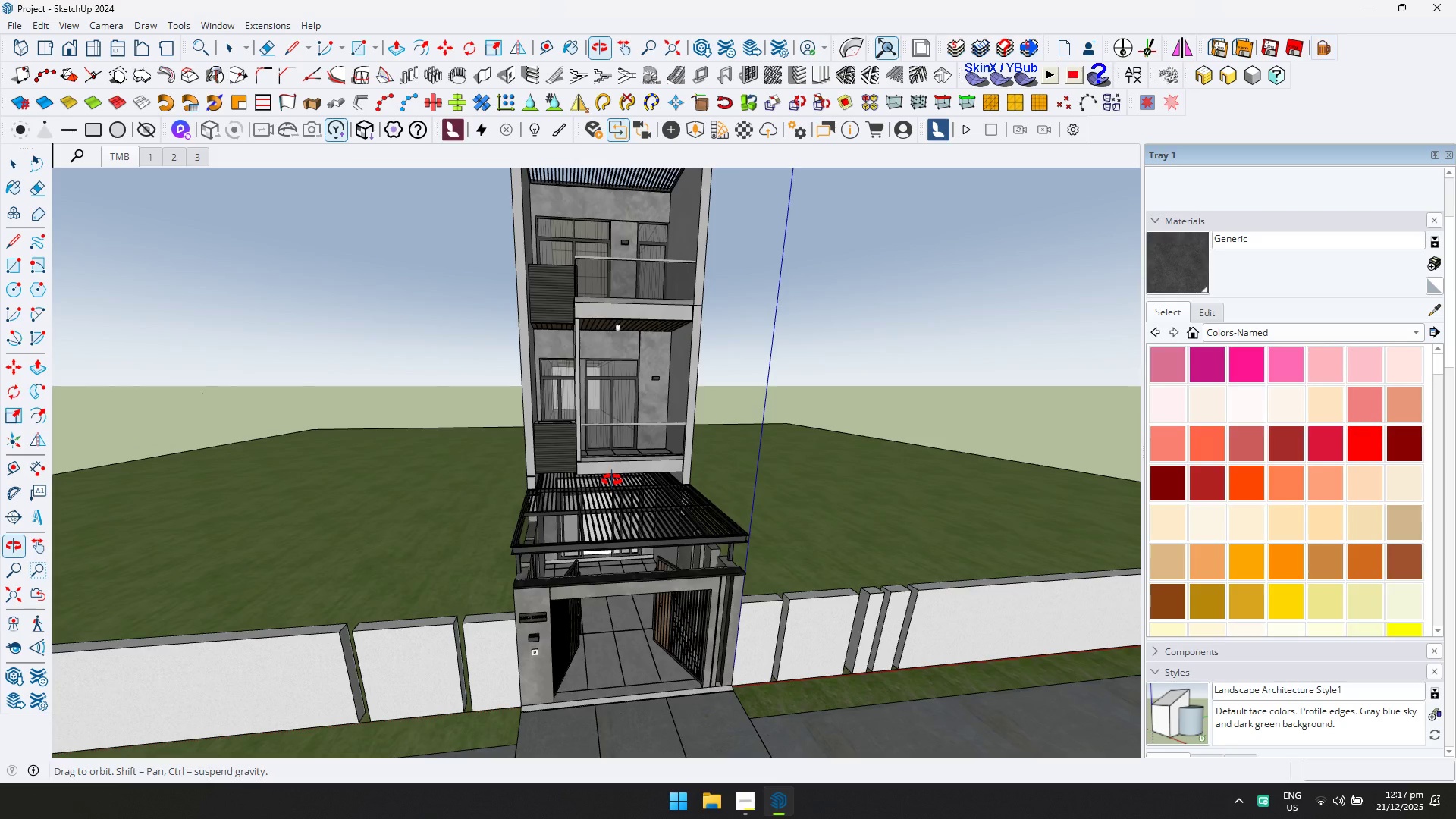 
key(Shift+ShiftLeft)
 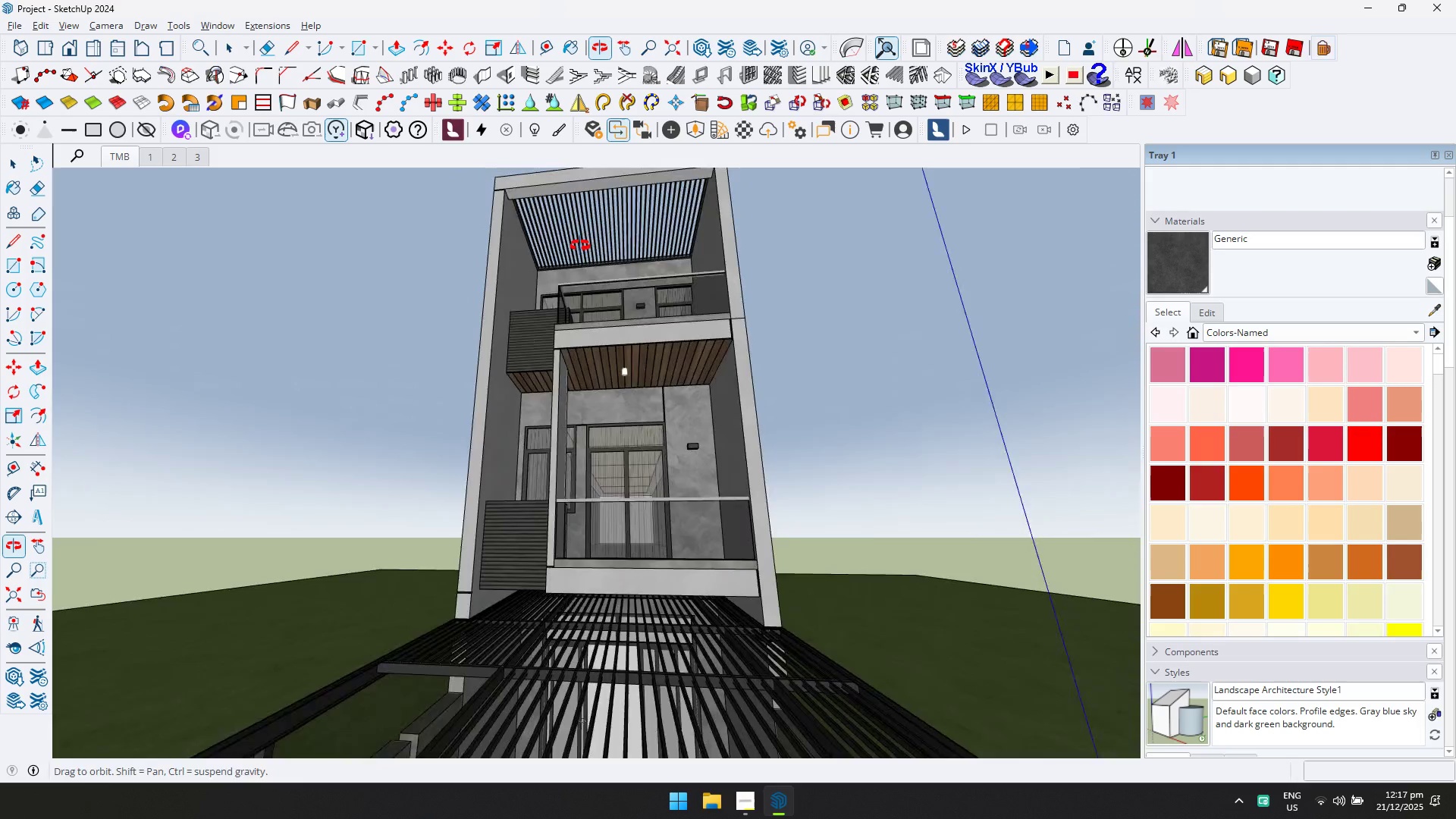 
scroll: coordinate [626, 356], scroll_direction: up, amount: 4.0
 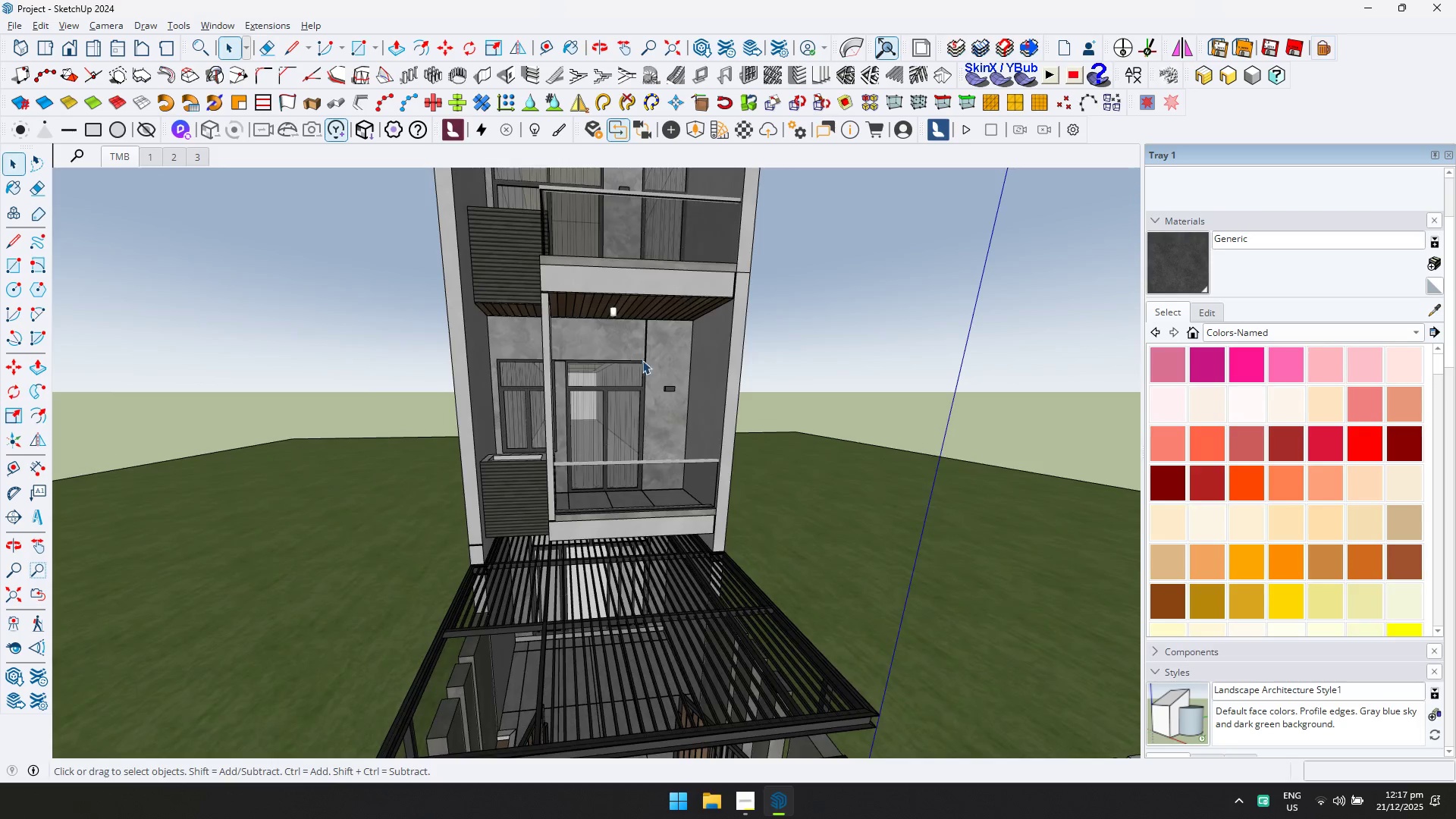 
double_click([685, 361])
 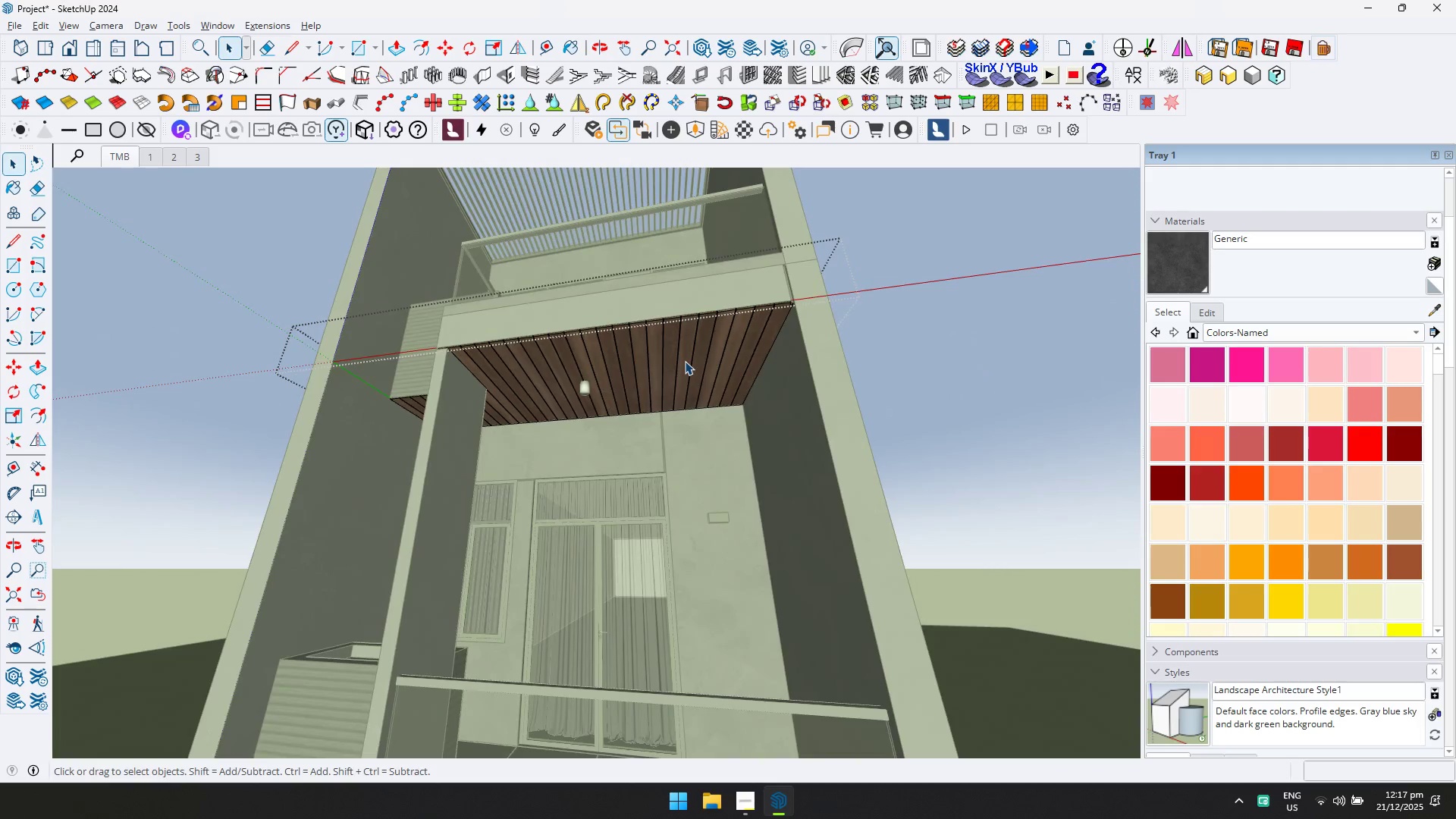 
scroll: coordinate [684, 360], scroll_direction: up, amount: 11.0
 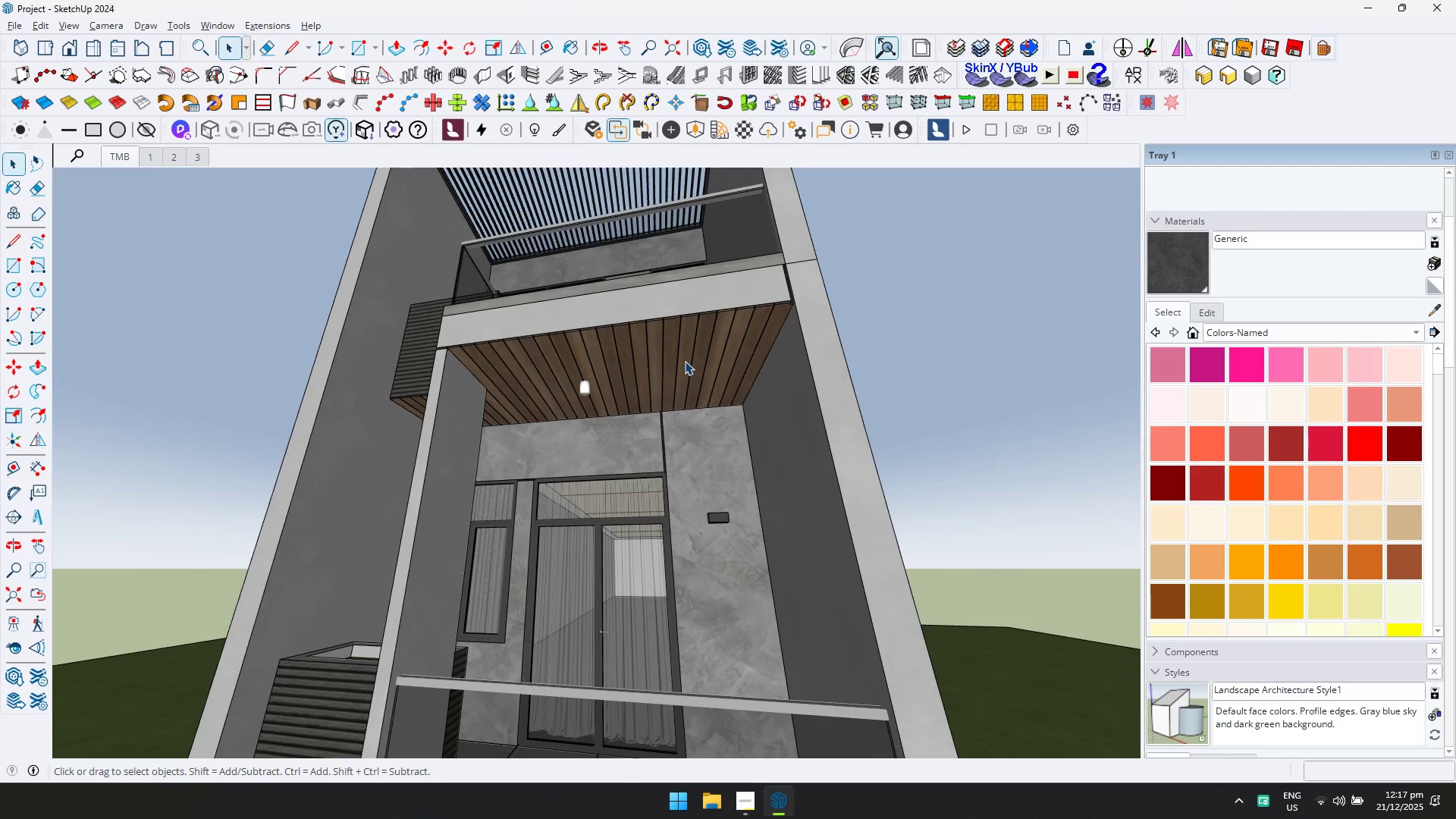 
triple_click([685, 361])
 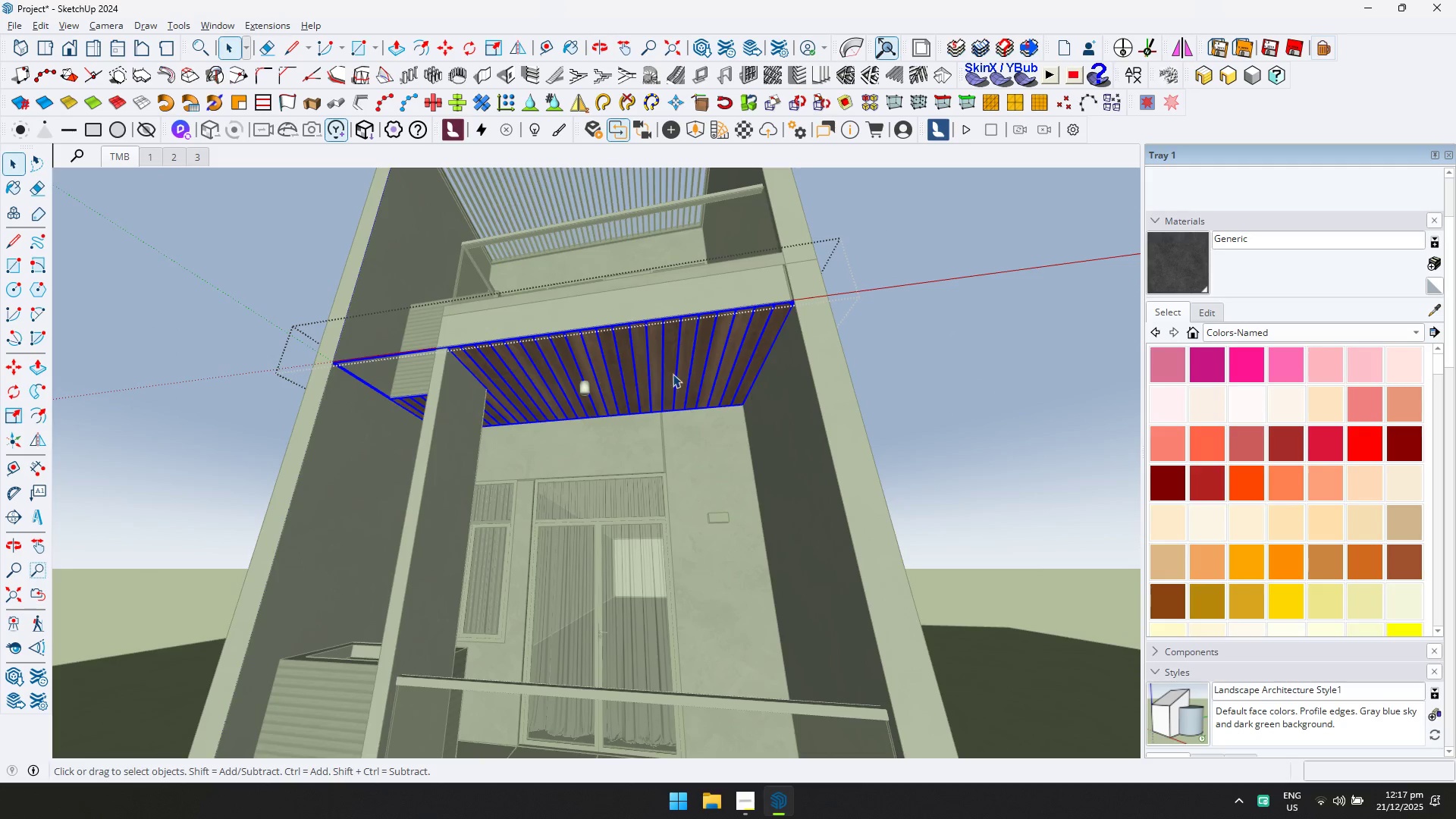 
triple_click([639, 380])
 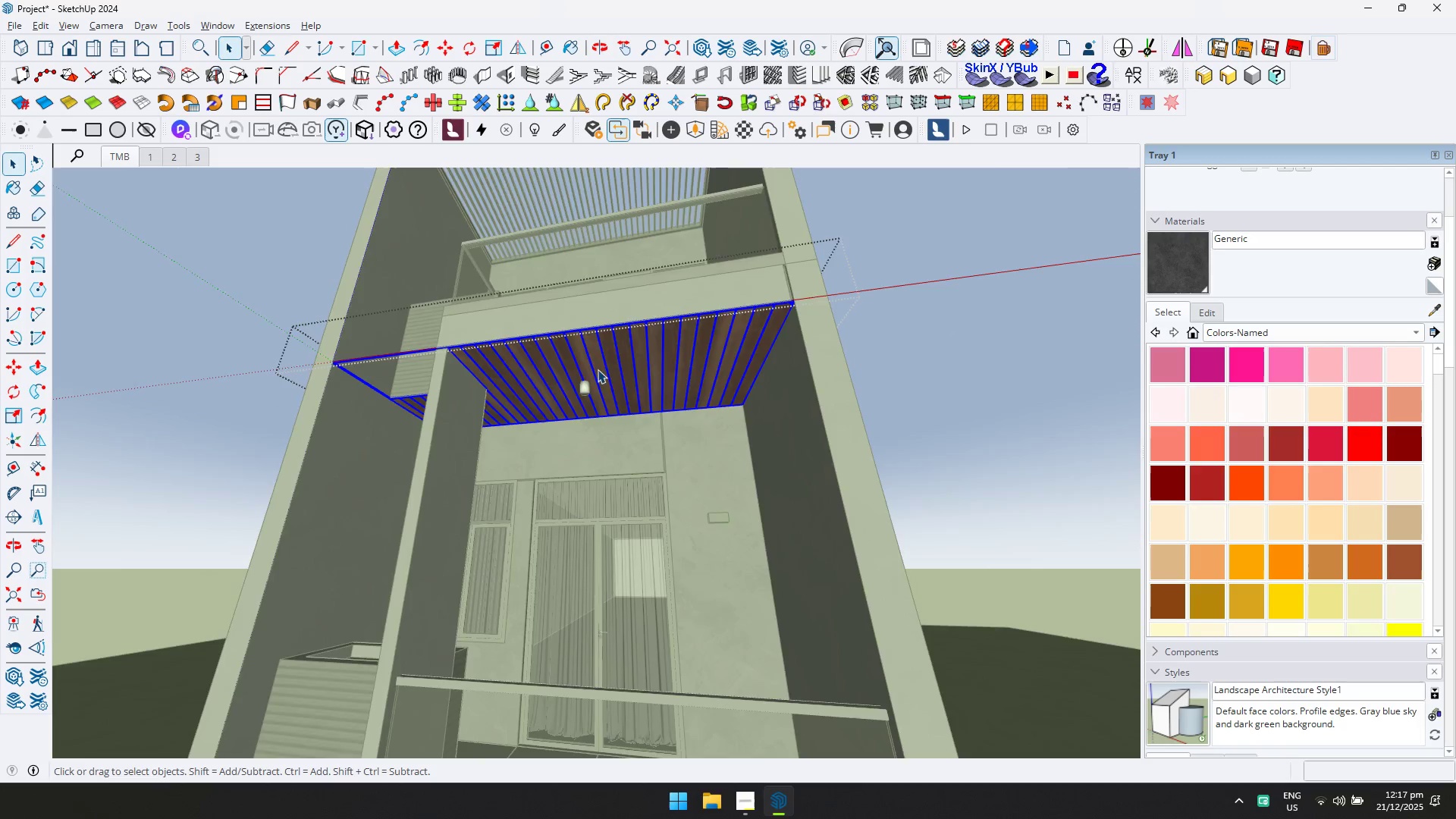 
double_click([496, 369])
 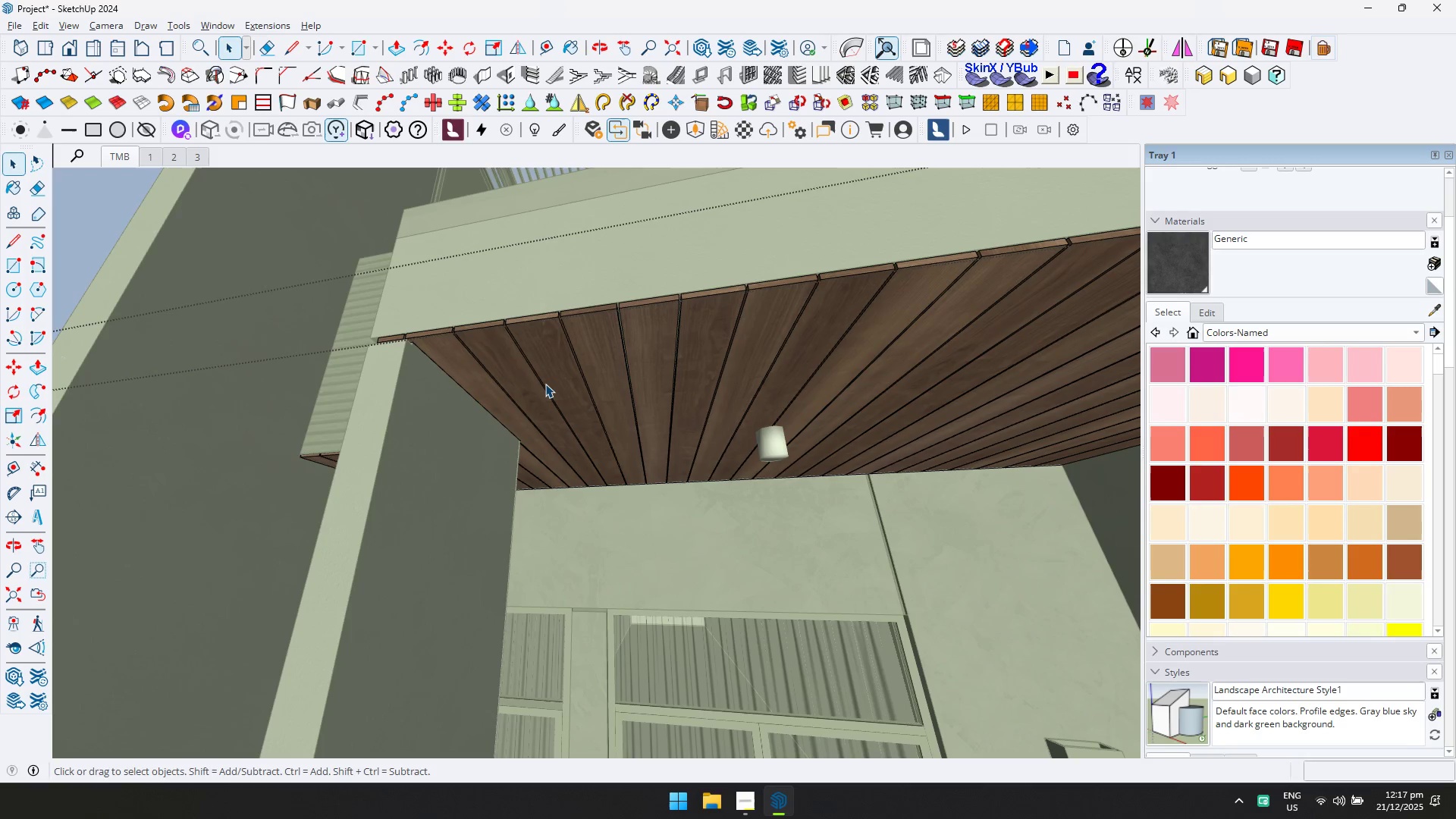 
scroll: coordinate [478, 372], scroll_direction: up, amount: 13.0
 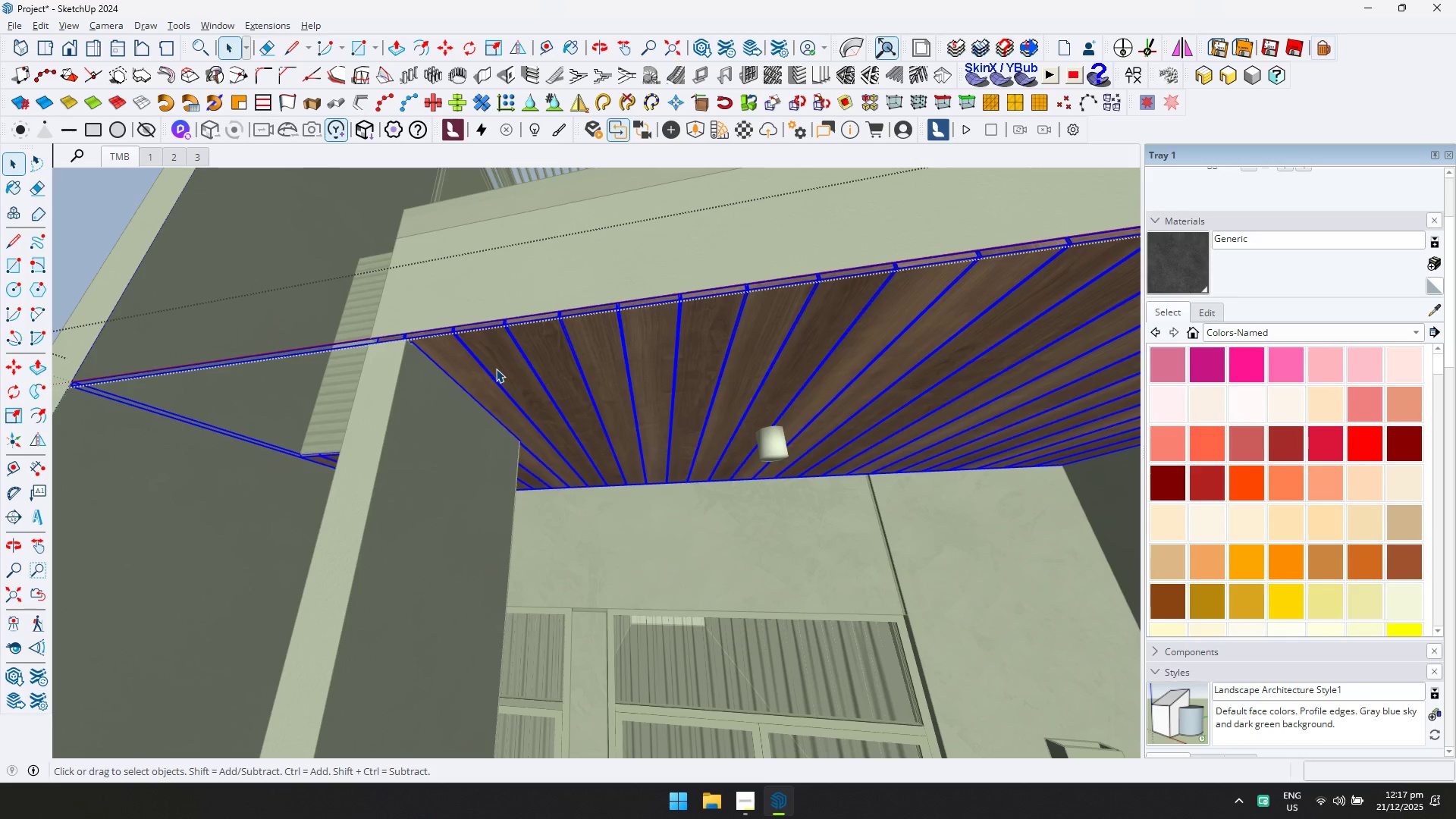 
triple_click([546, 384])
 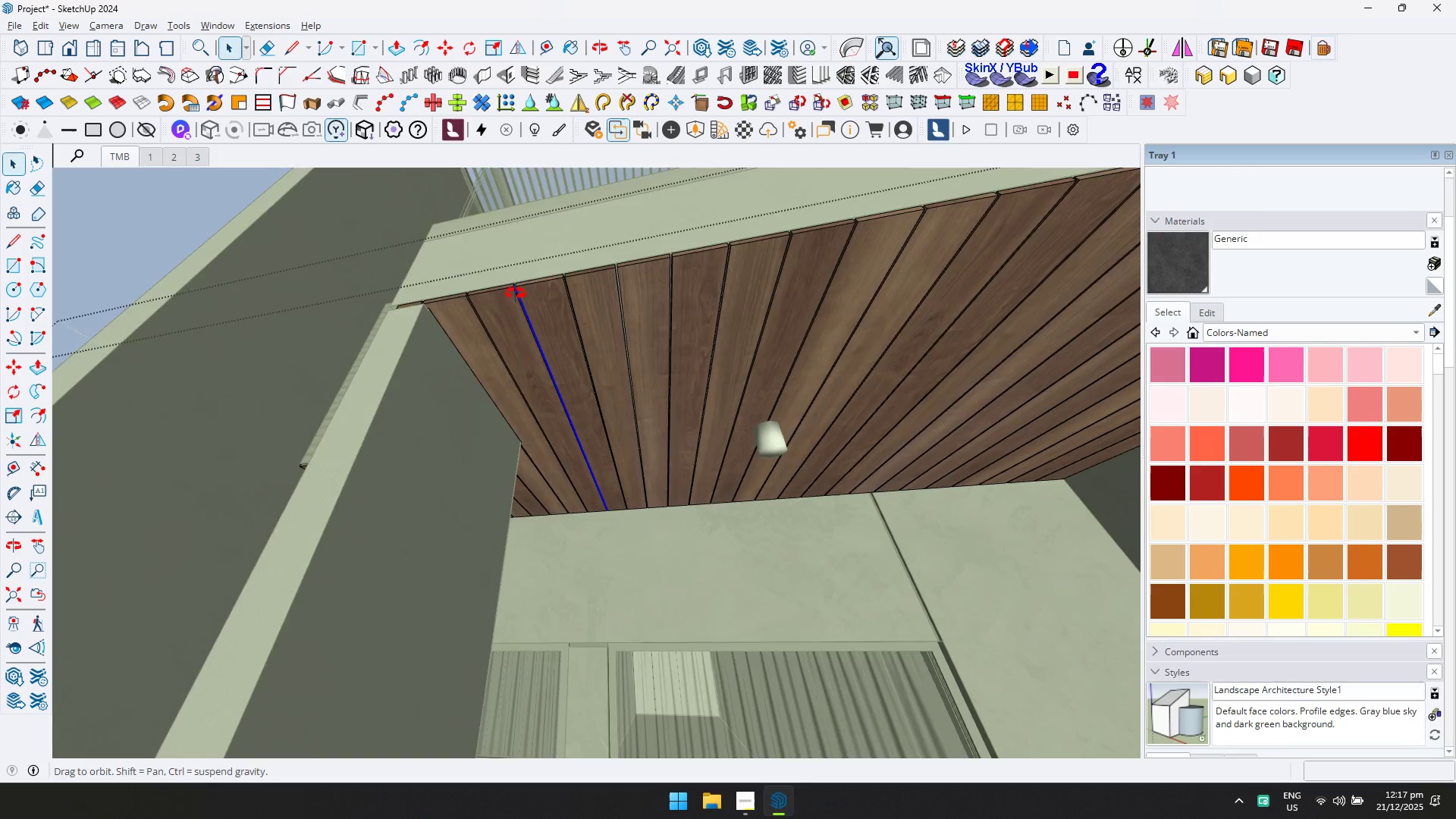 
left_click([555, 299])
 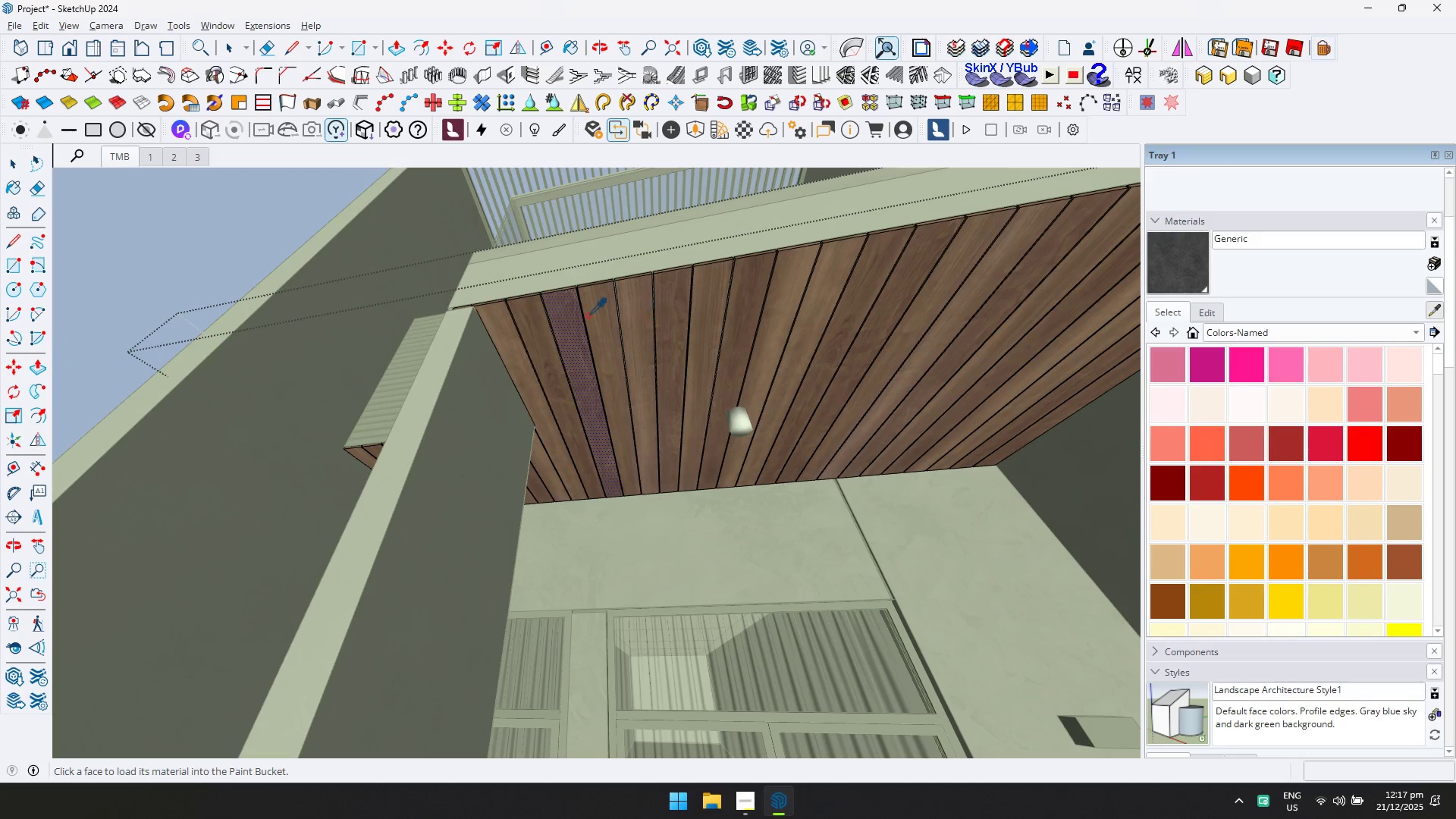 
scroll: coordinate [592, 325], scroll_direction: down, amount: 6.0
 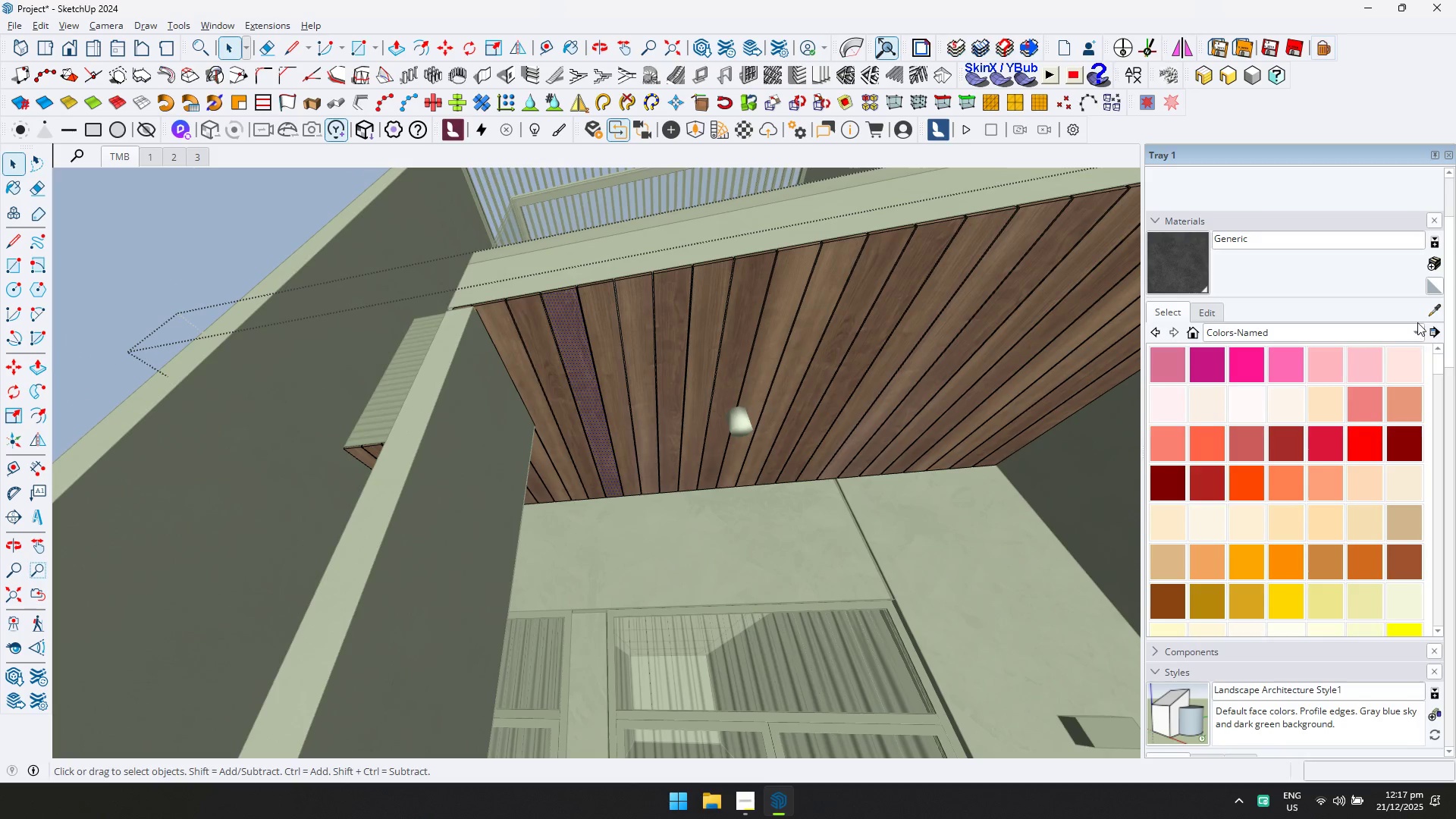 
key(Space)
 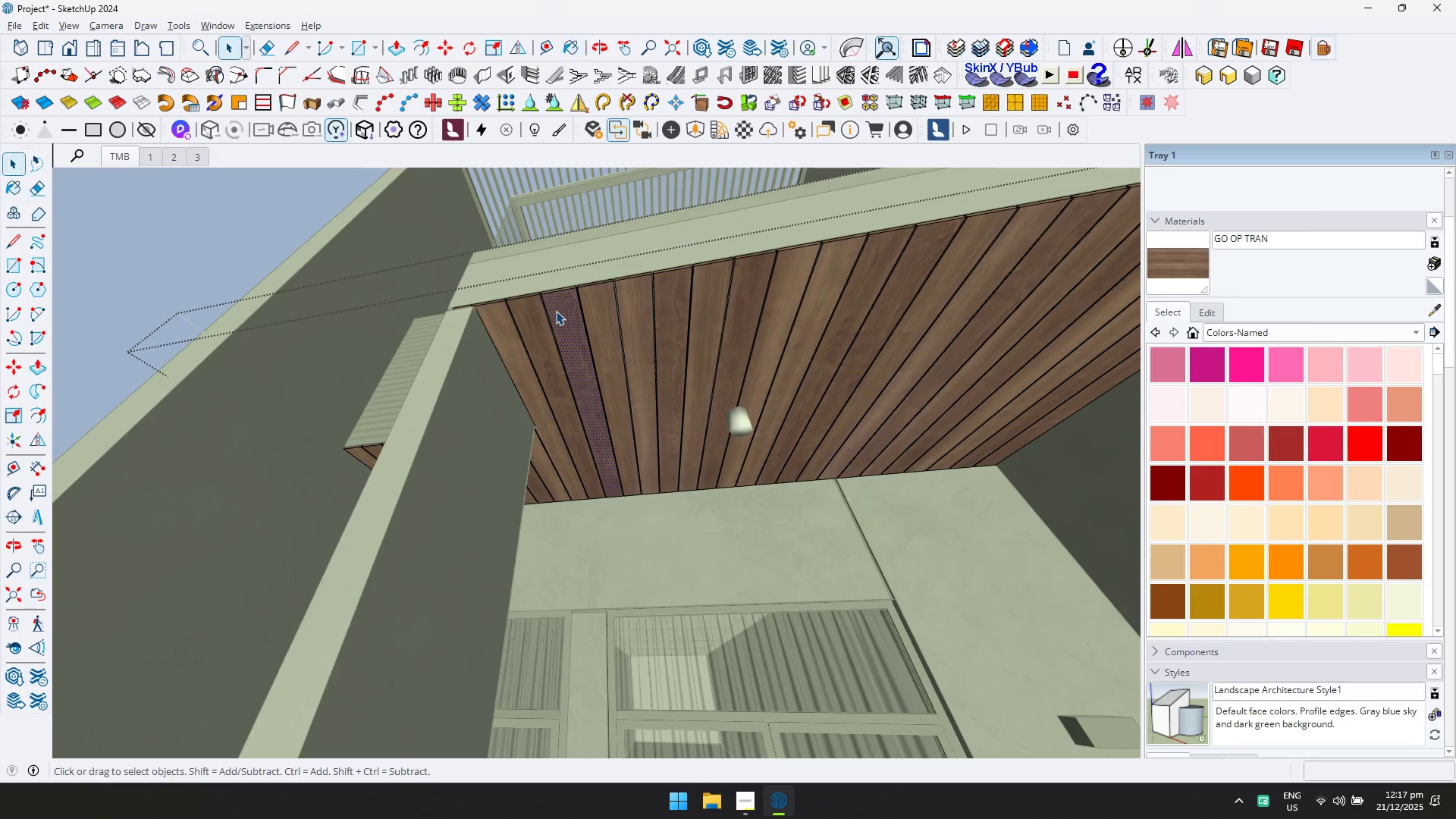 
key(Escape)
 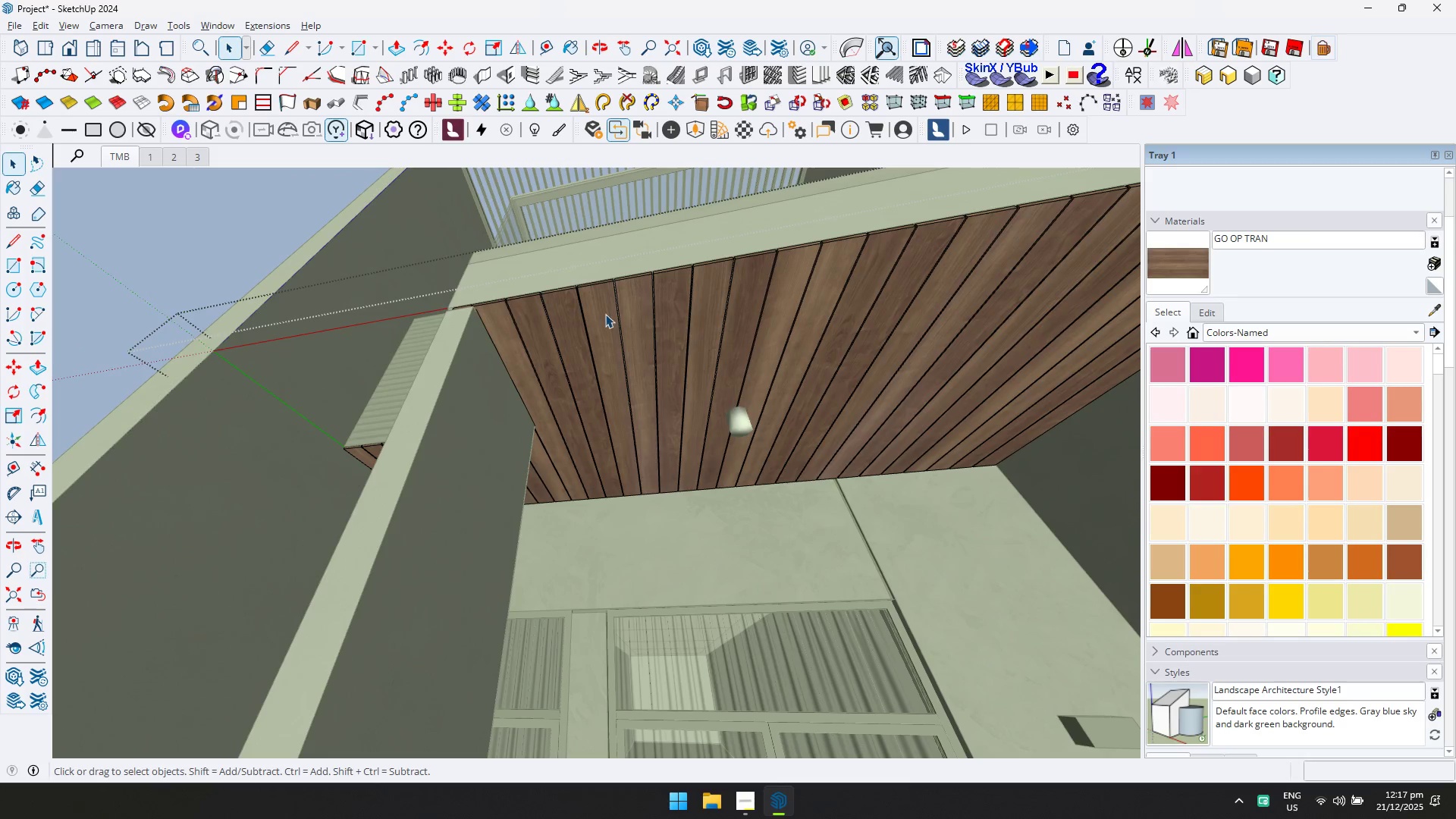 
key(Escape)
 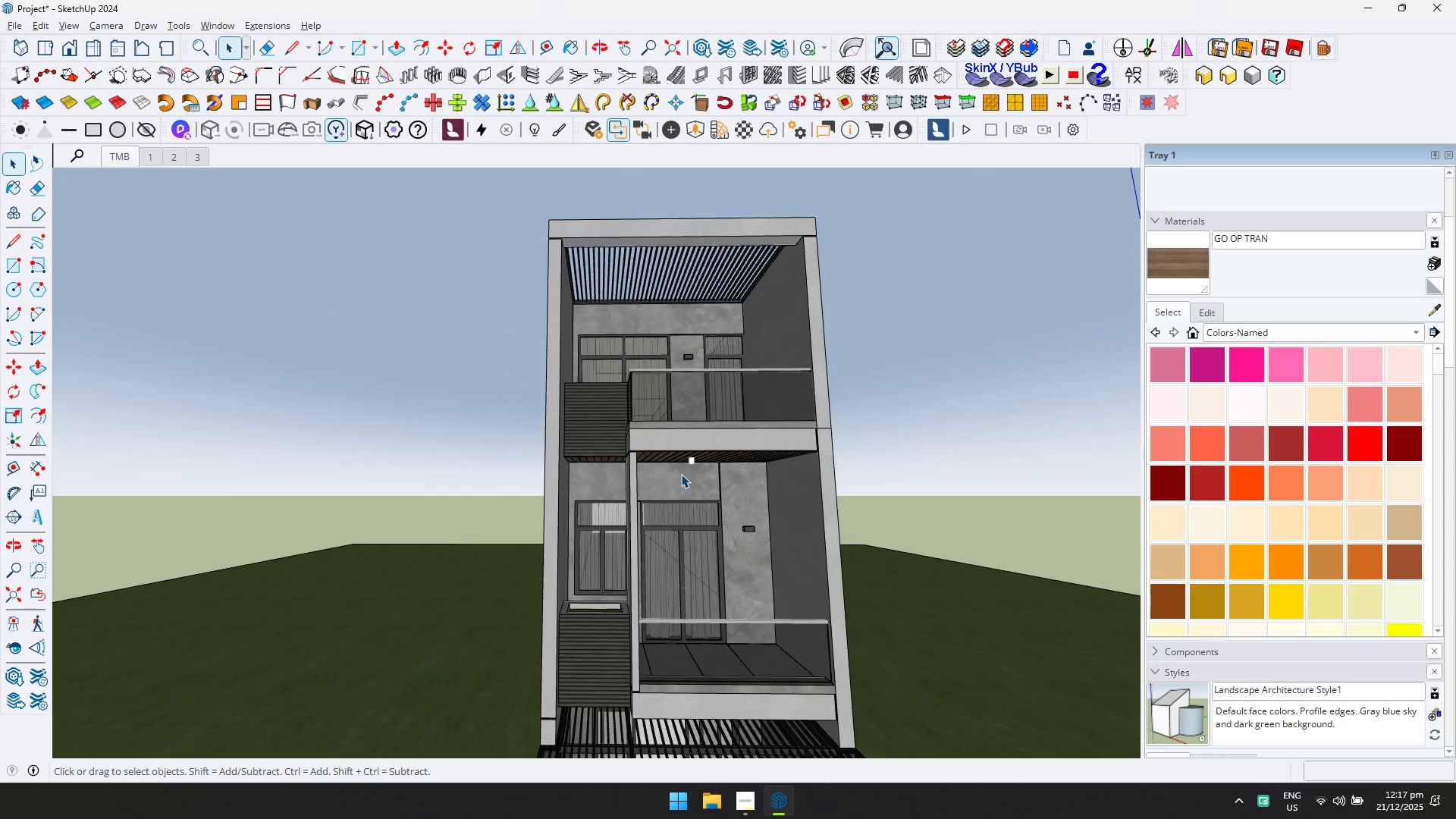 
key(Shift+ShiftLeft)
 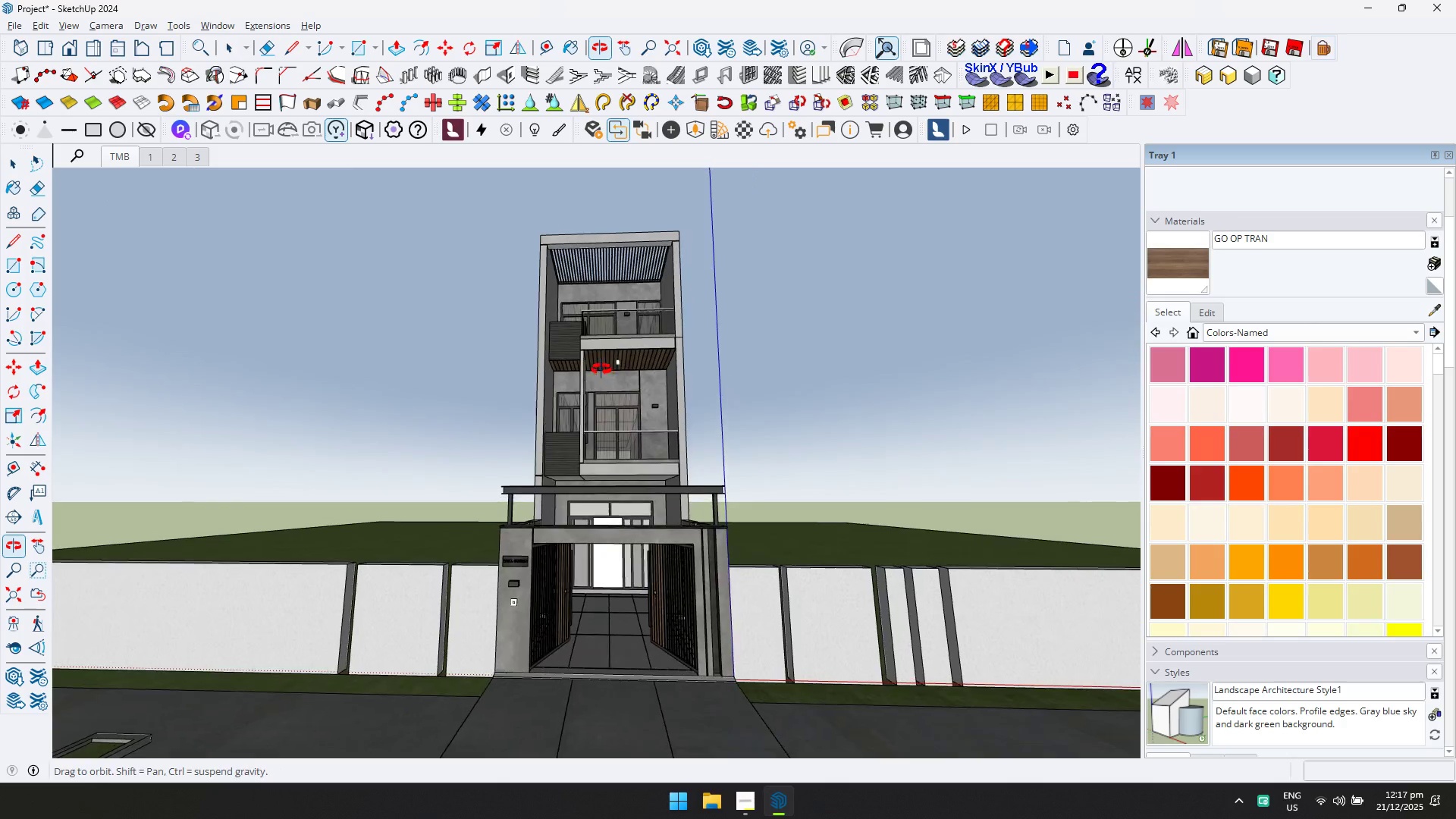 
scroll: coordinate [681, 476], scroll_direction: down, amount: 19.0
 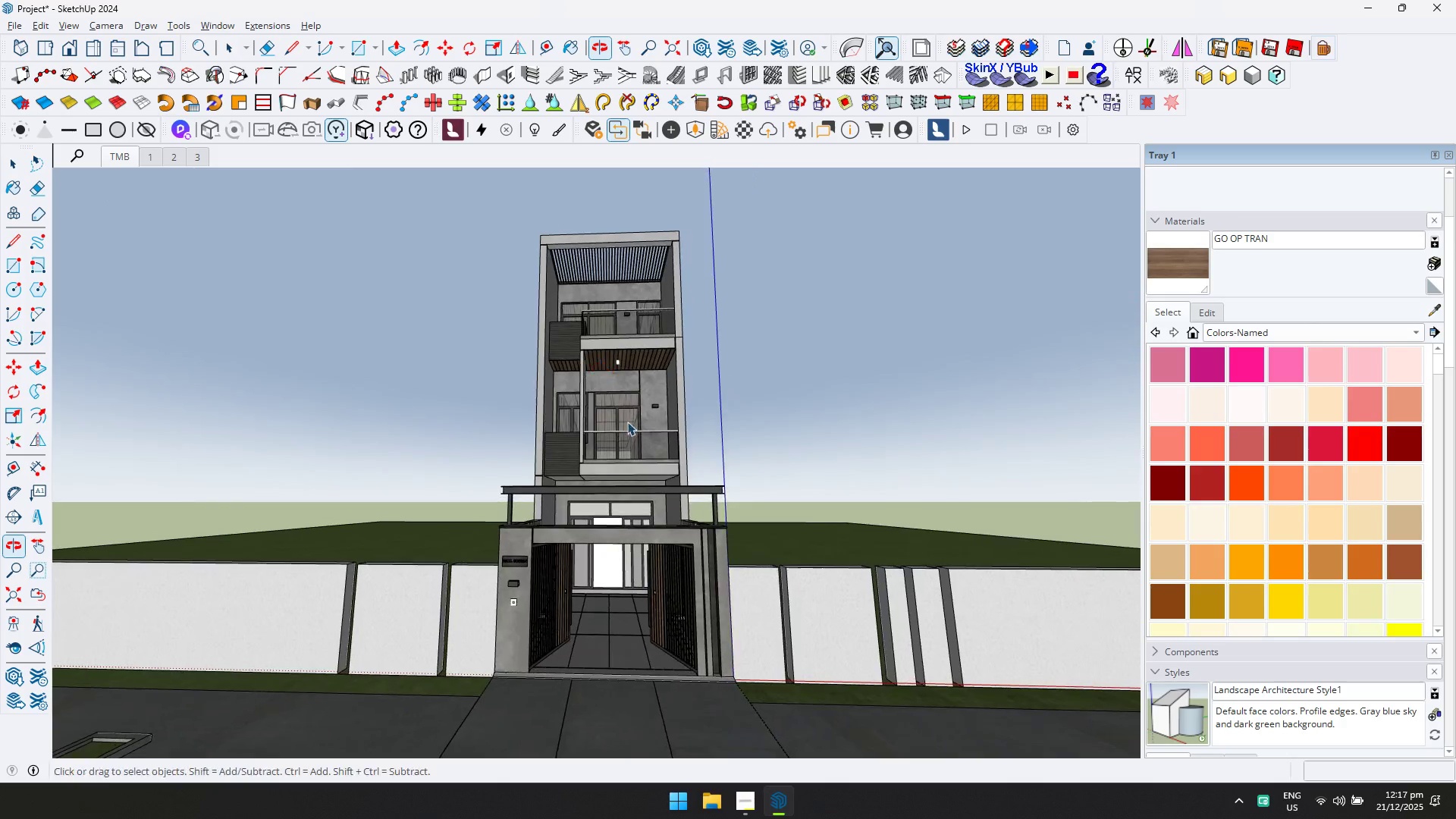 
scroll: coordinate [624, 511], scroll_direction: up, amount: 11.0
 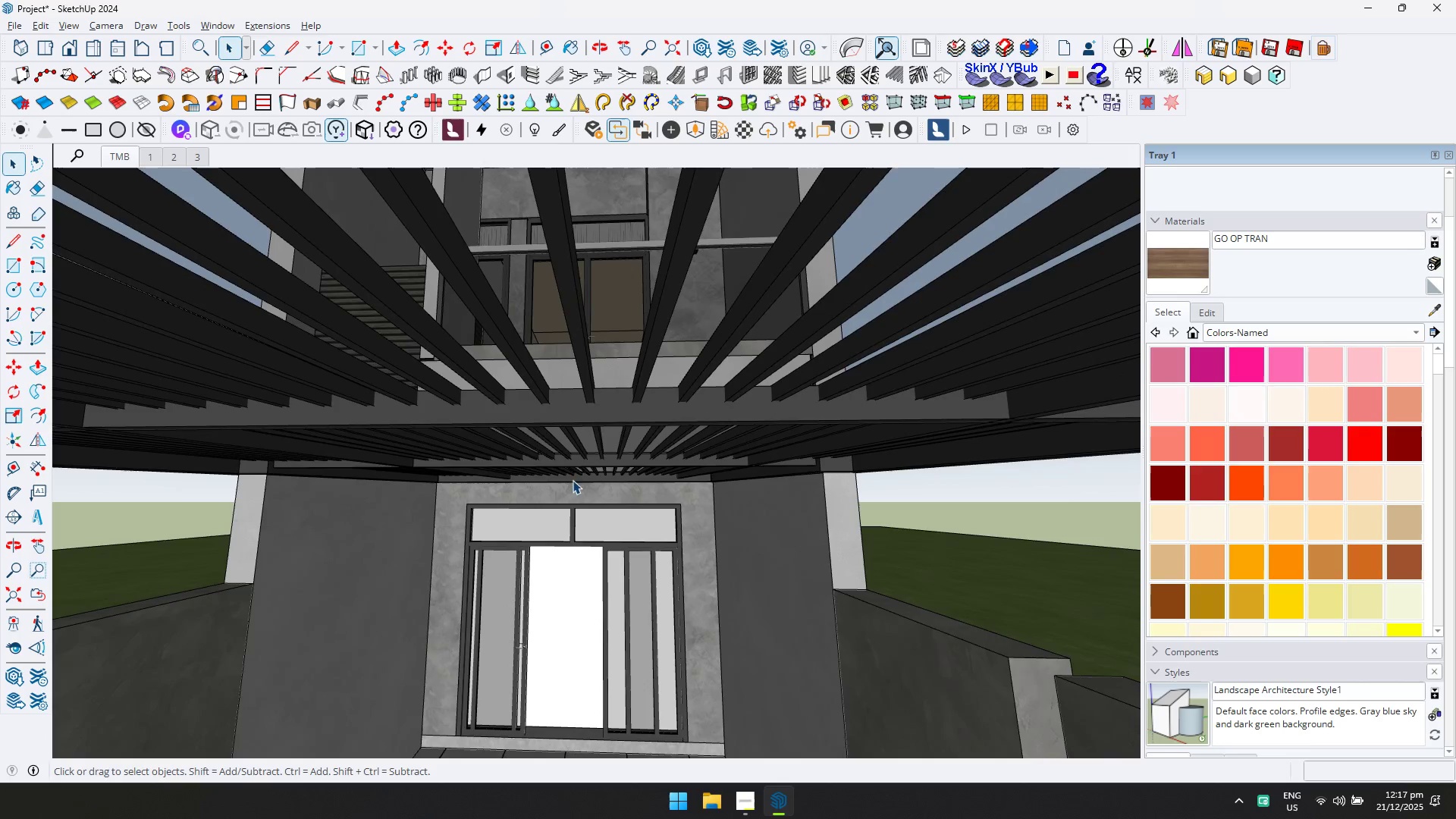 
hold_key(key=ShiftLeft, duration=0.58)
 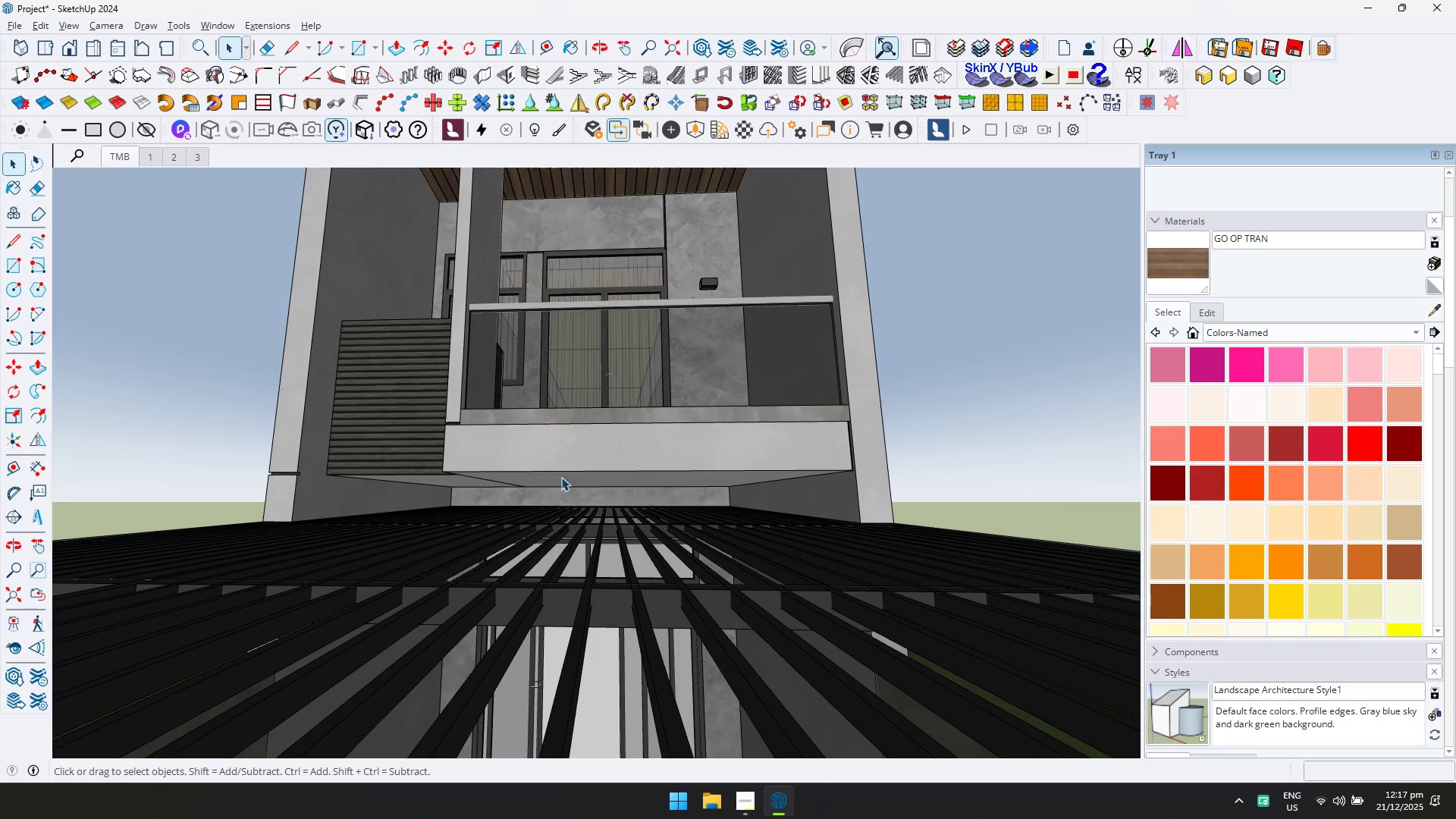 
hold_key(key=ShiftLeft, duration=0.58)
 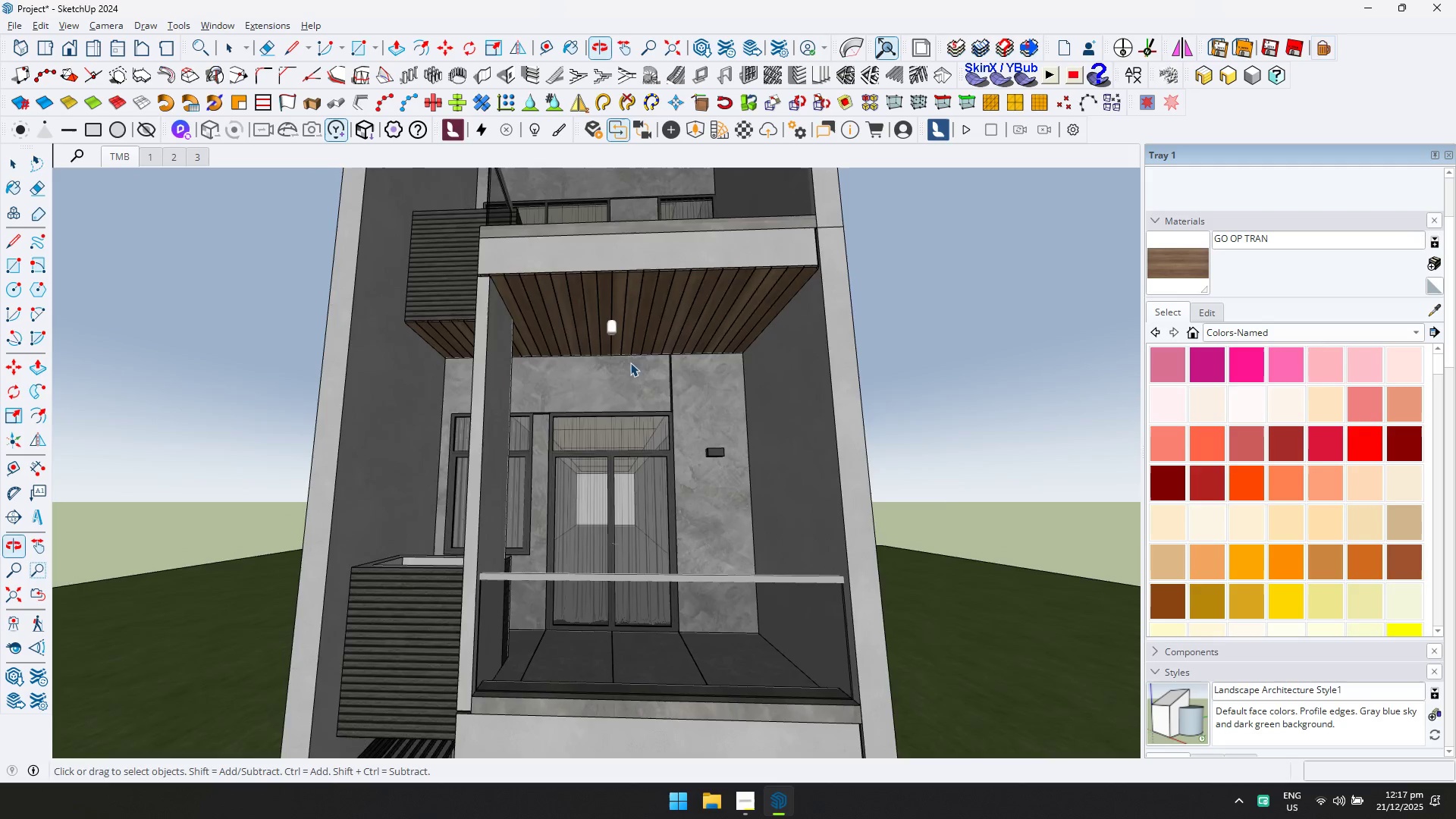 
left_click([841, 261])
 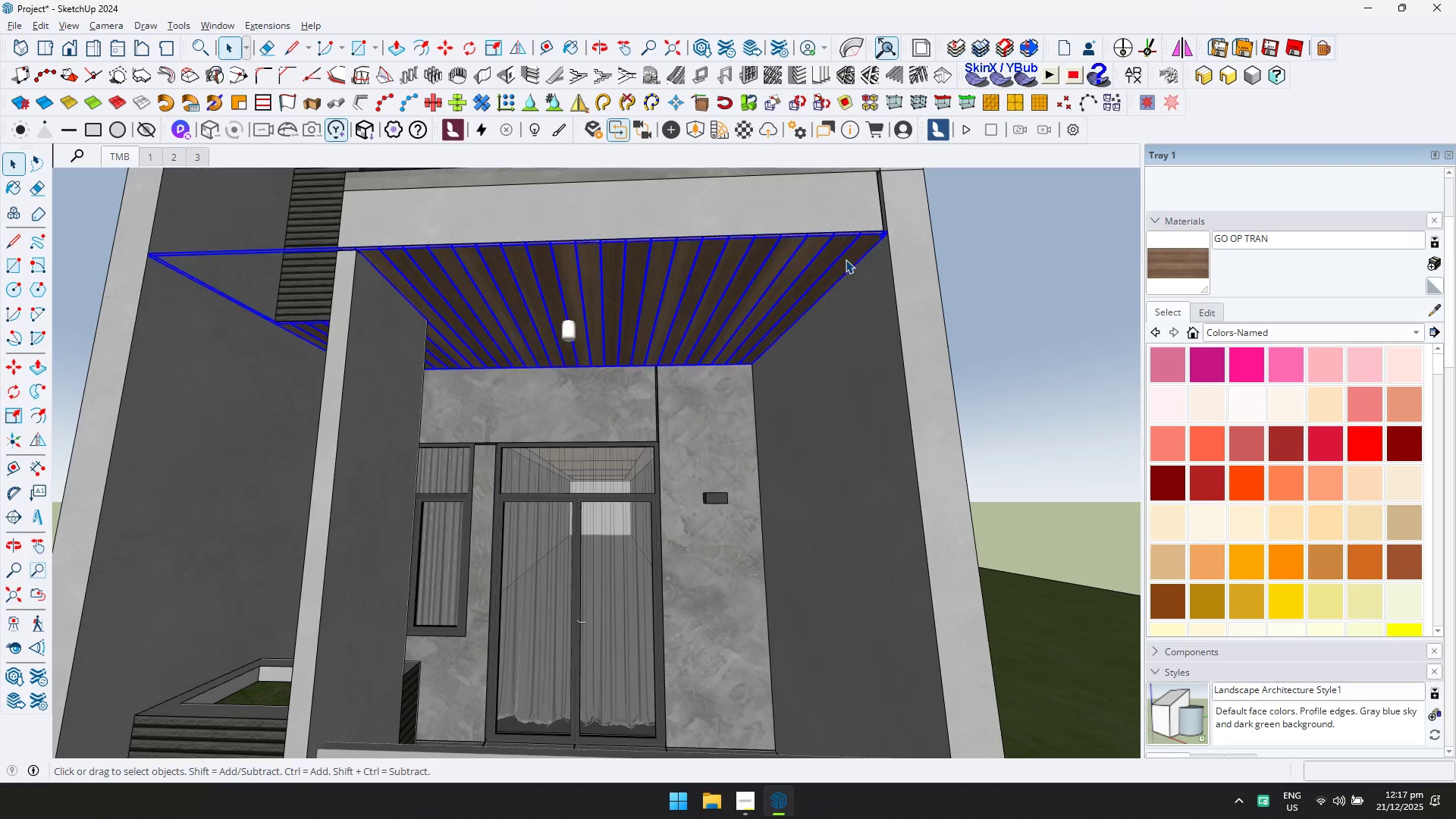 
scroll: coordinate [797, 305], scroll_direction: up, amount: 4.0
 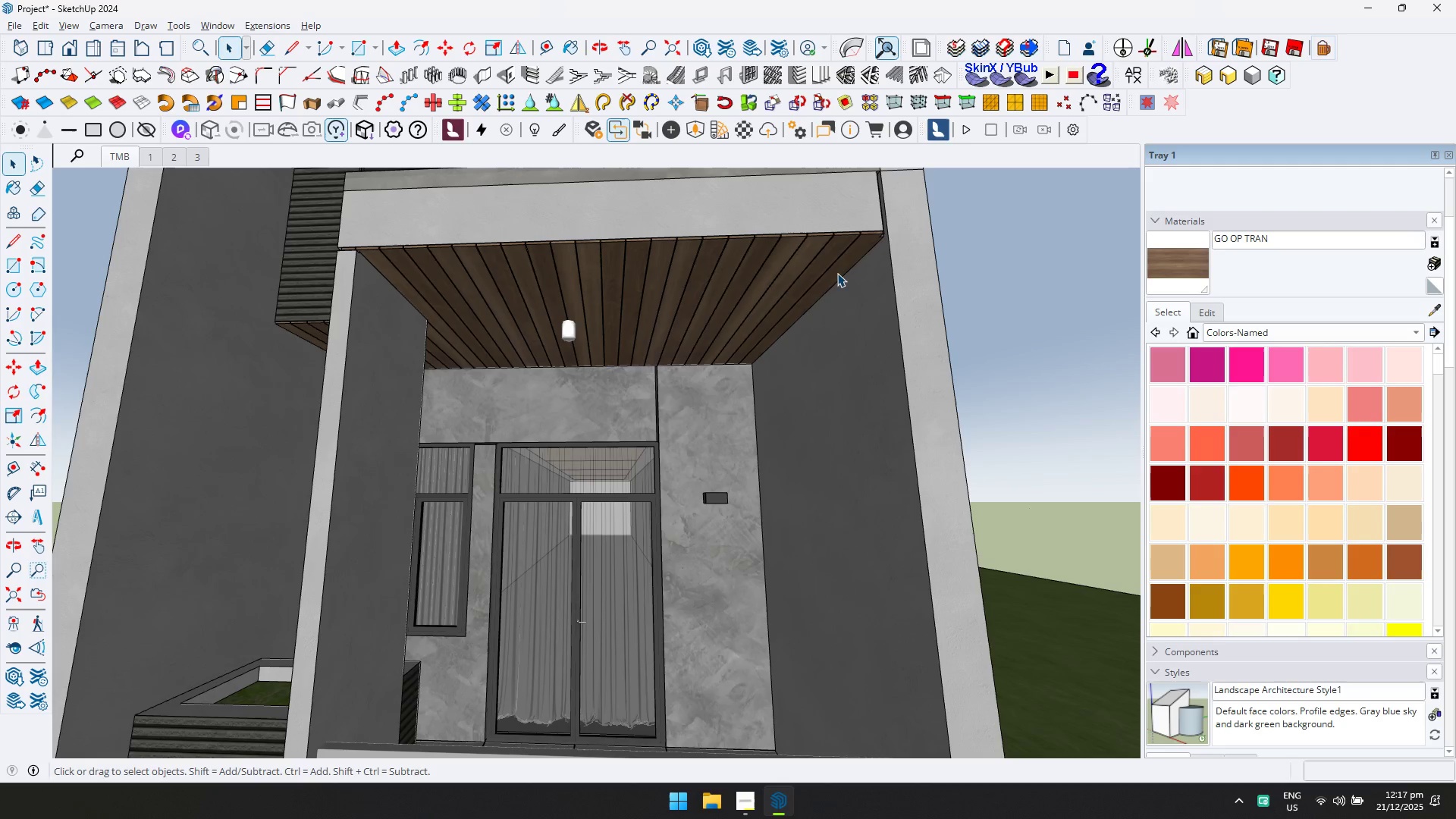 
double_click([852, 254])
 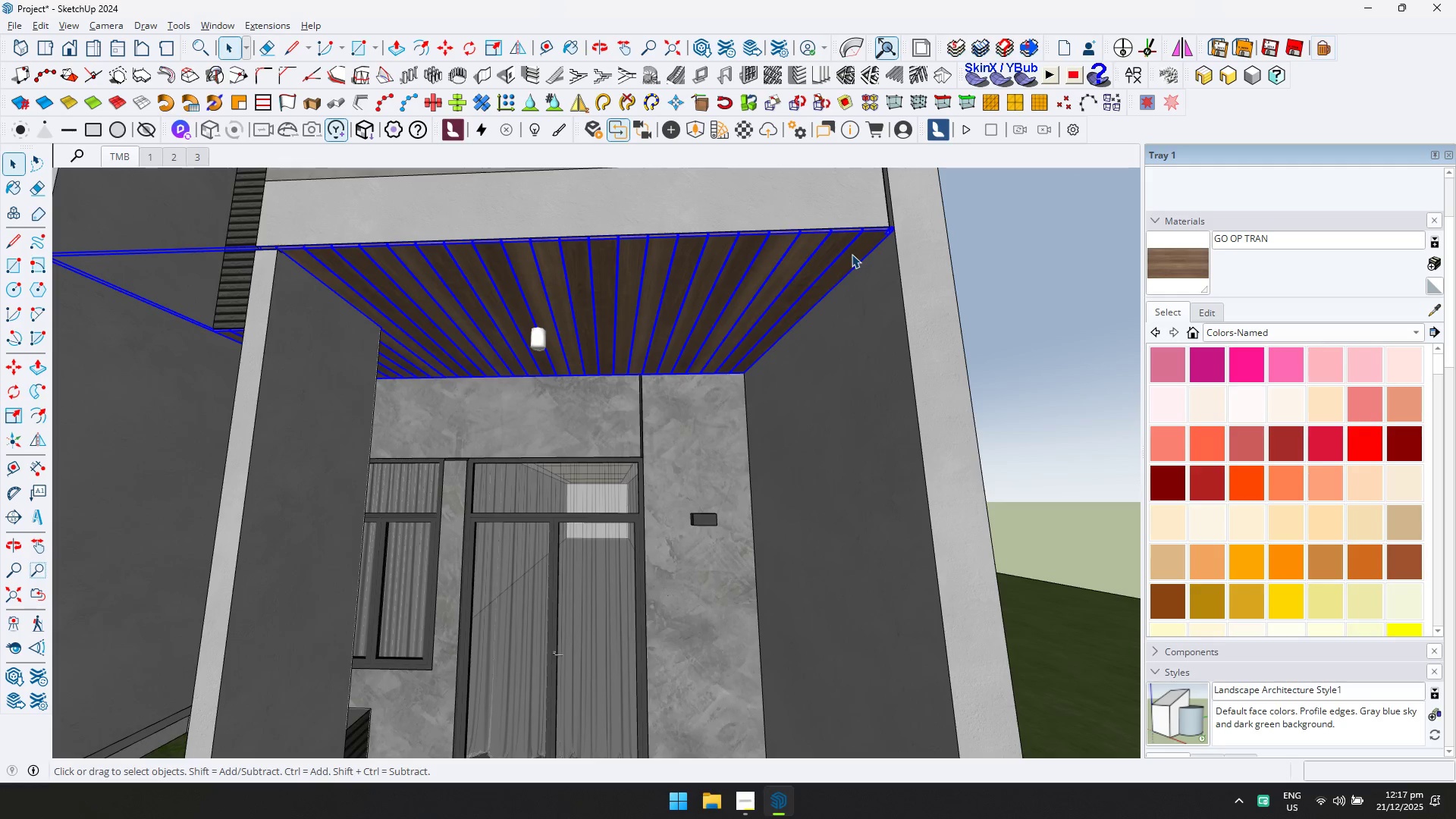 
scroll: coordinate [849, 254], scroll_direction: up, amount: 2.0
 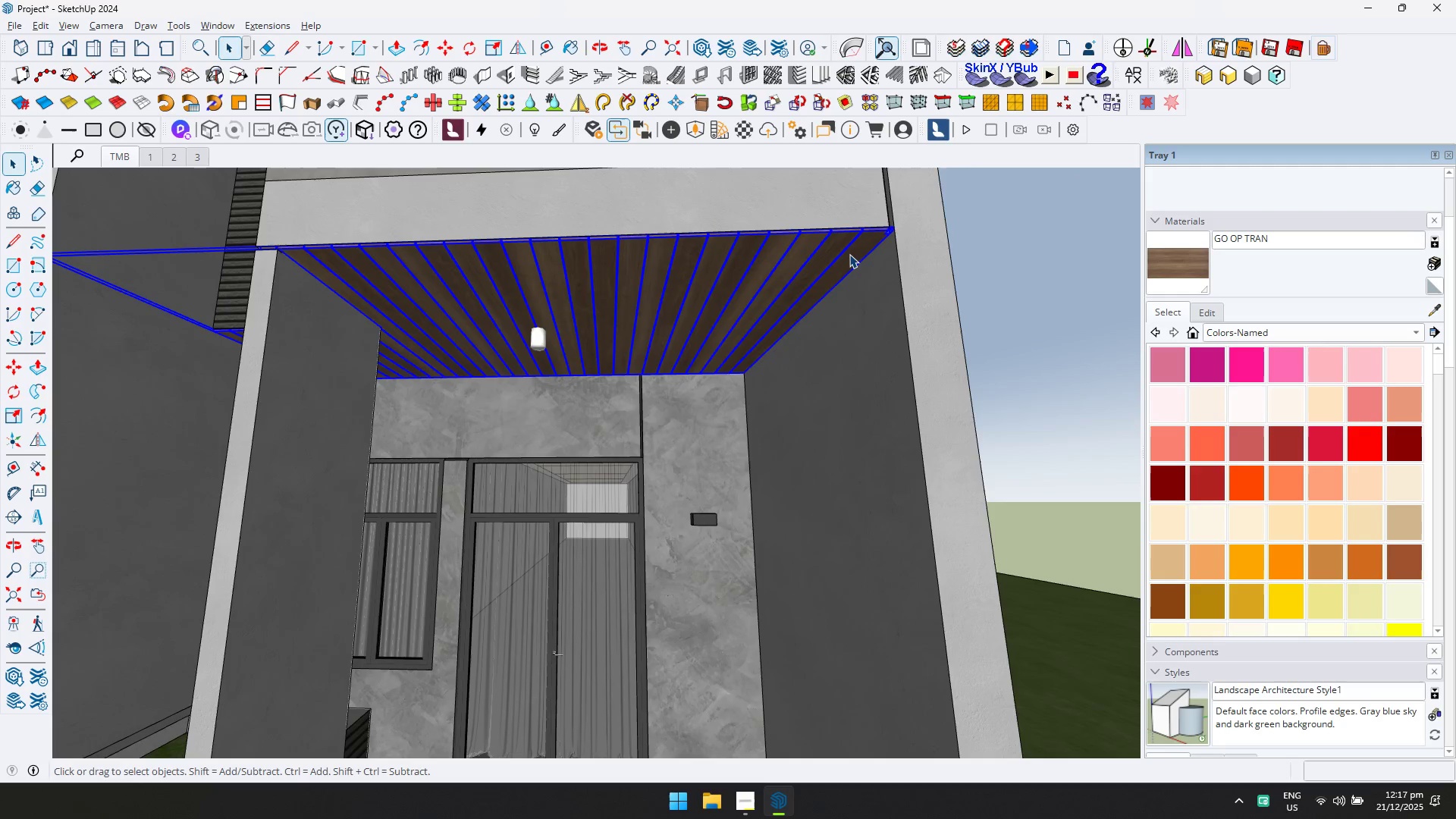 
triple_click([855, 253])
 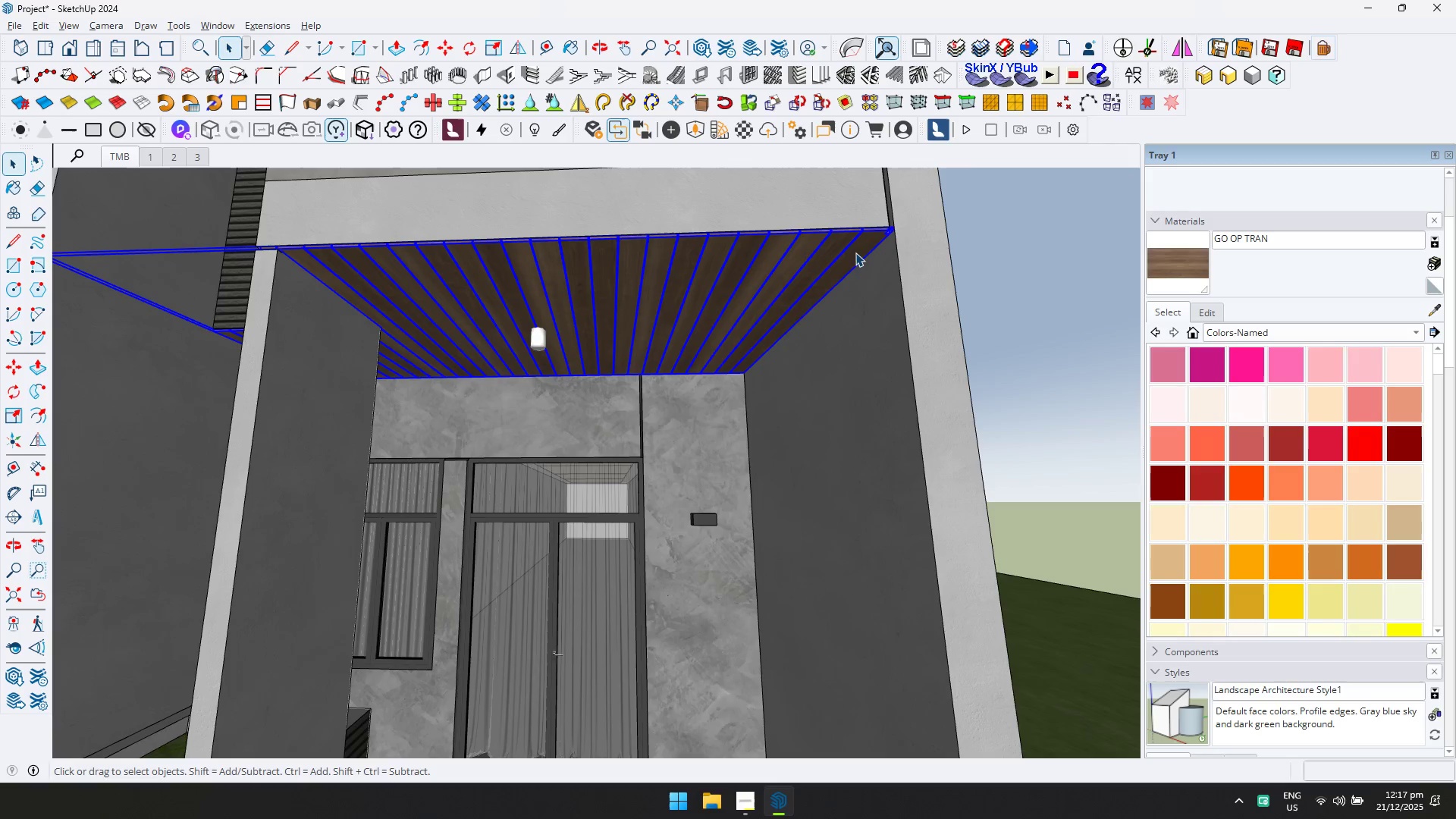 
triple_click([858, 250])
 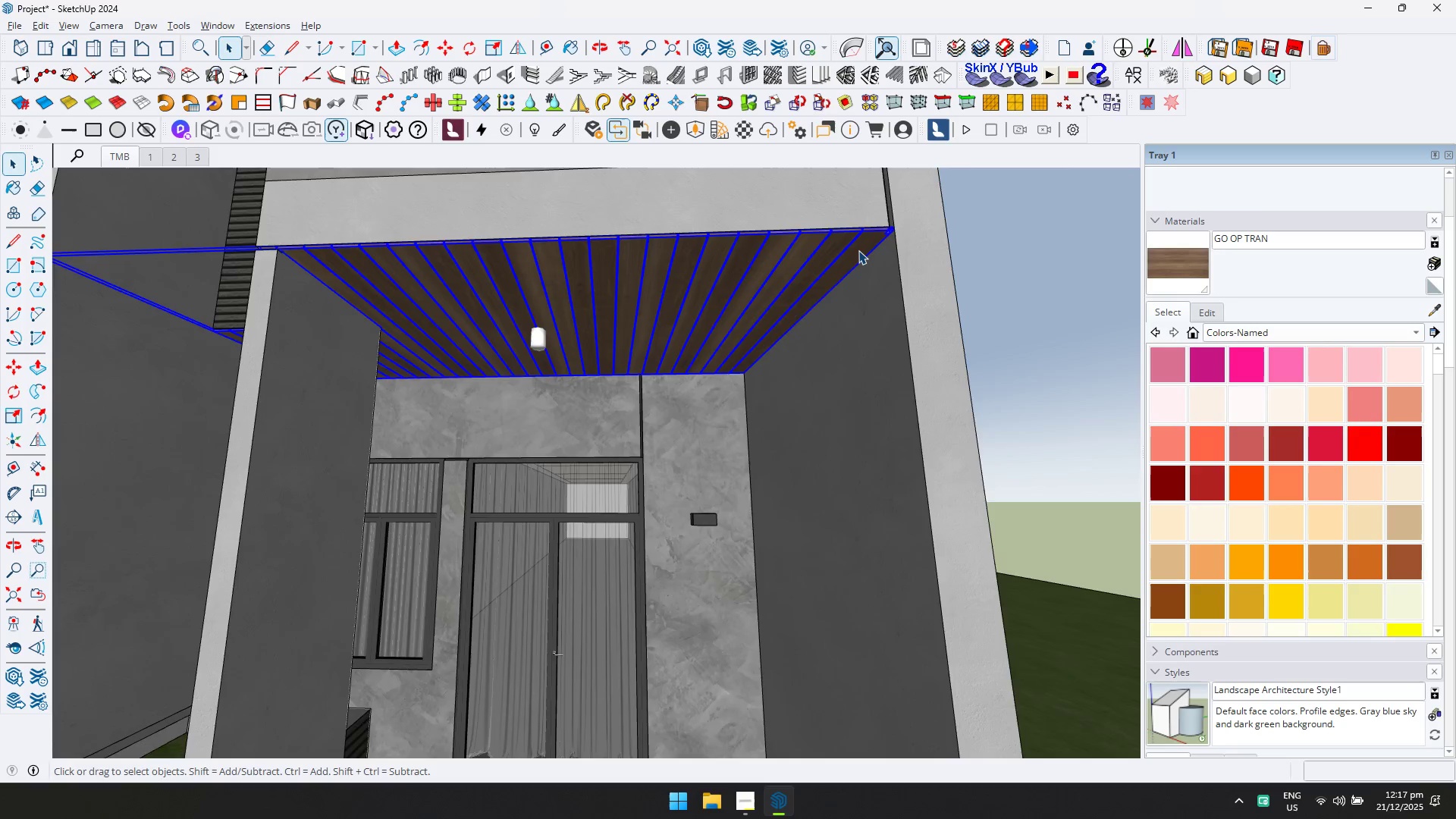 
triple_click([858, 250])
 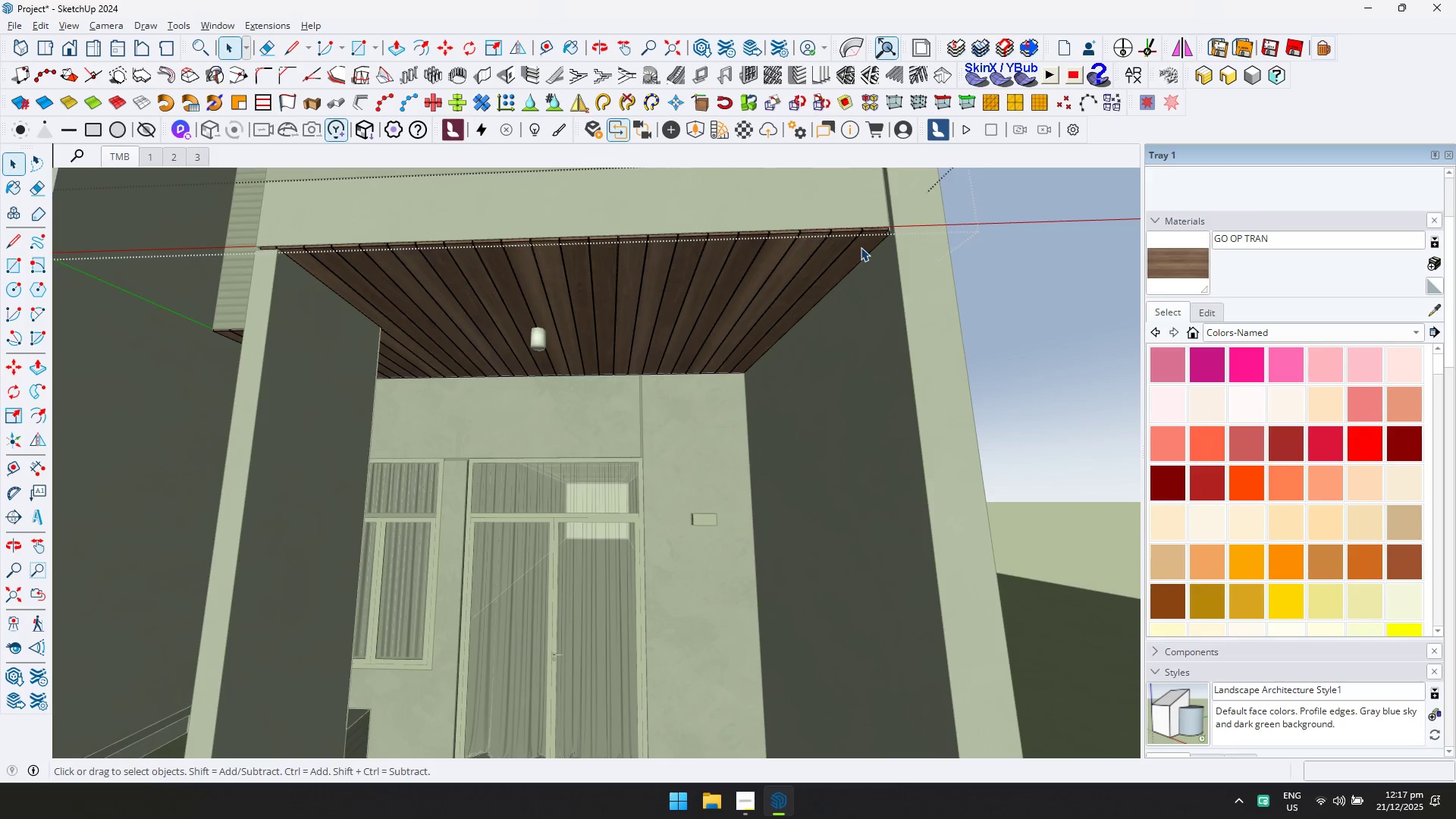 
triple_click([864, 244])
 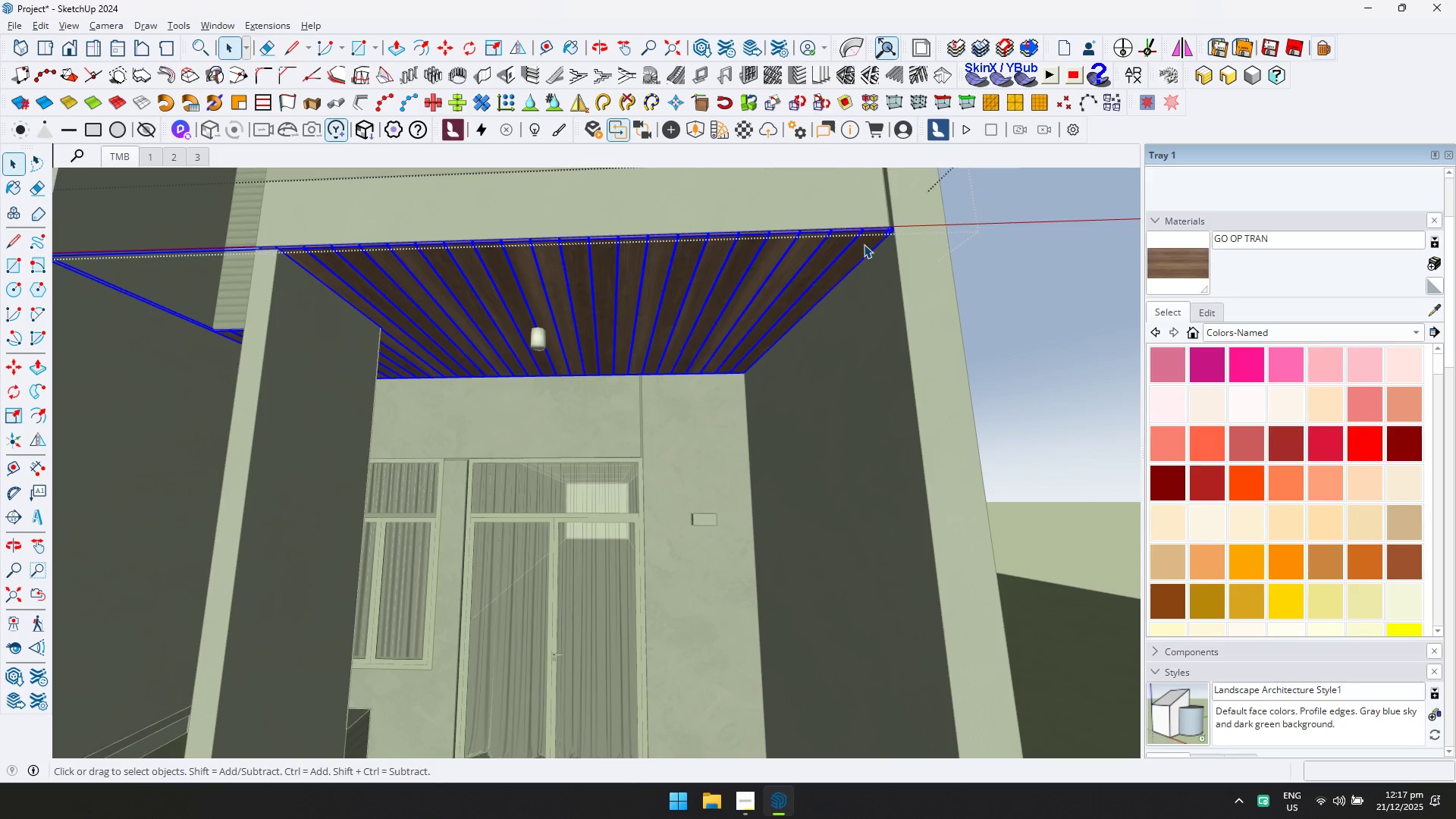 
double_click([868, 238])
 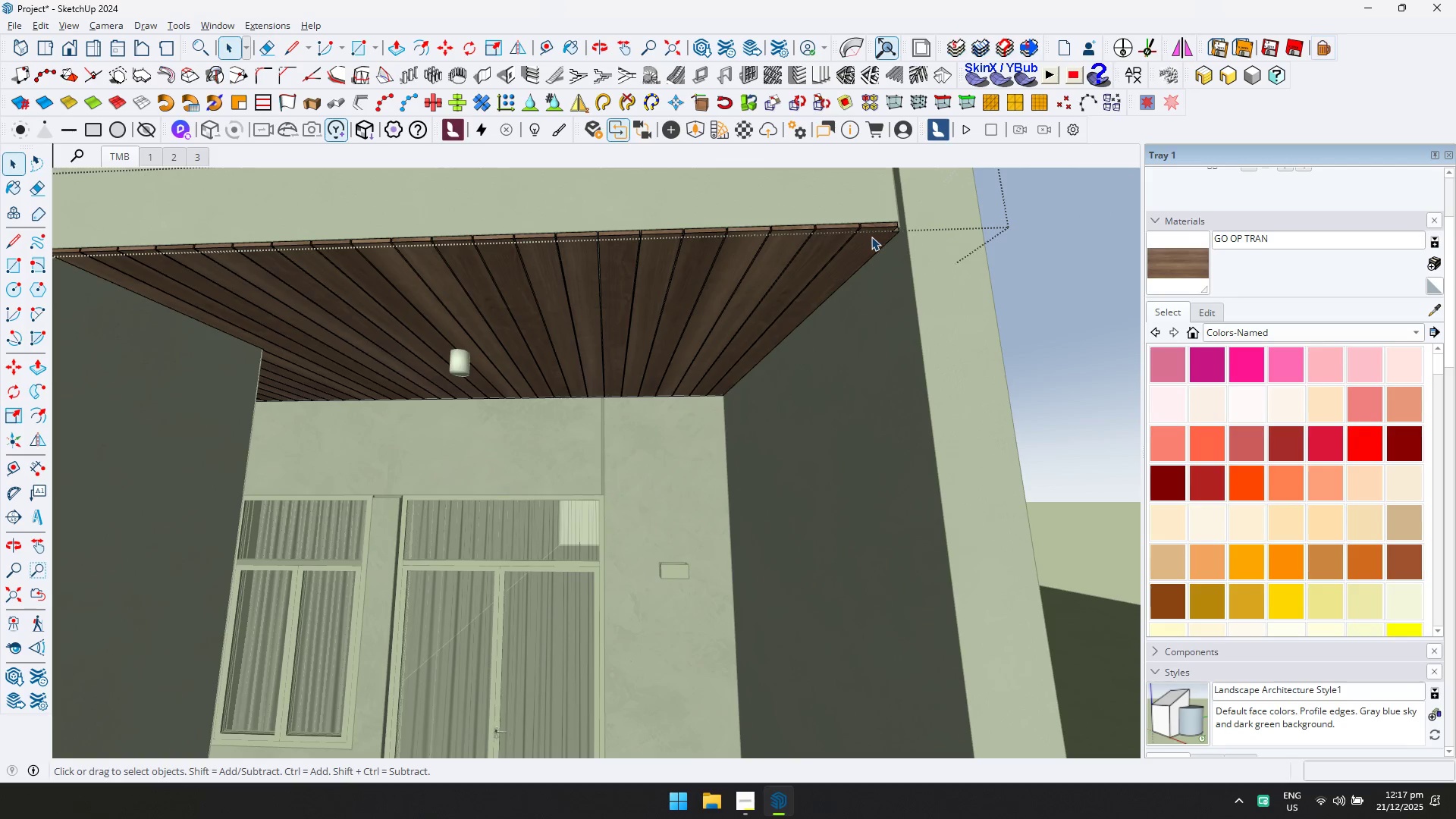 
scroll: coordinate [868, 238], scroll_direction: up, amount: 5.0
 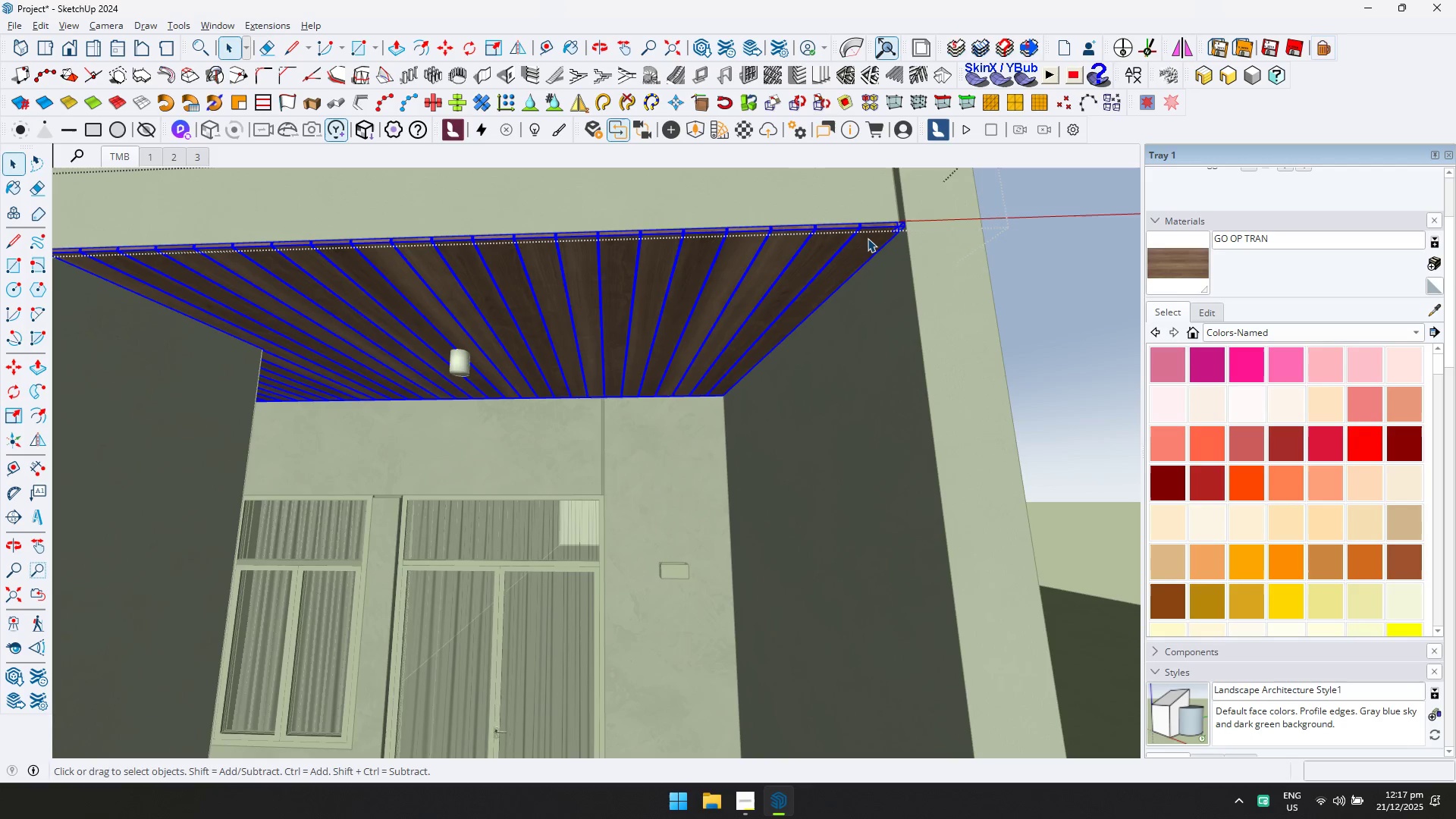 
triple_click([871, 236])
 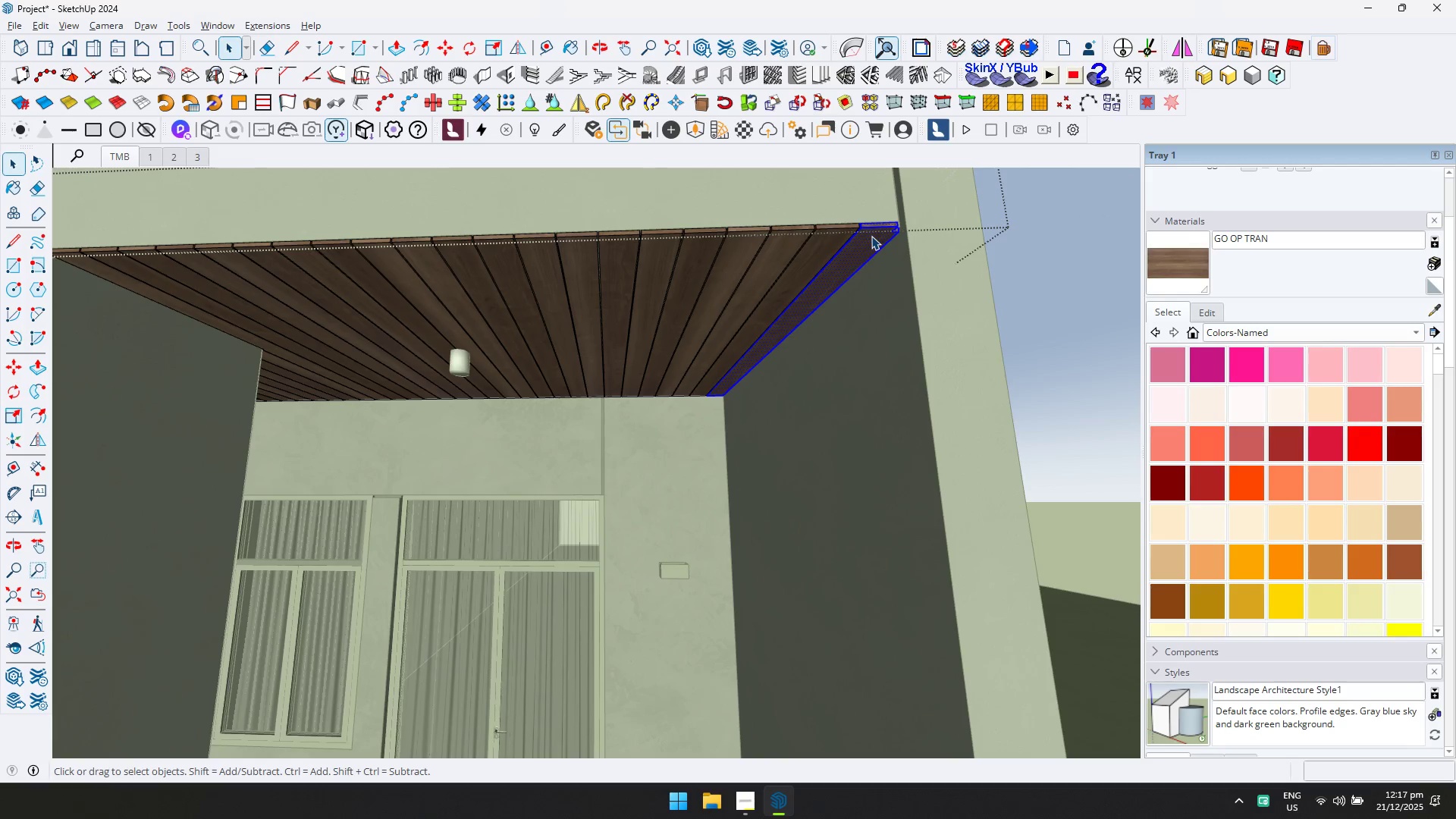 
scroll: coordinate [874, 228], scroll_direction: up, amount: 13.0
 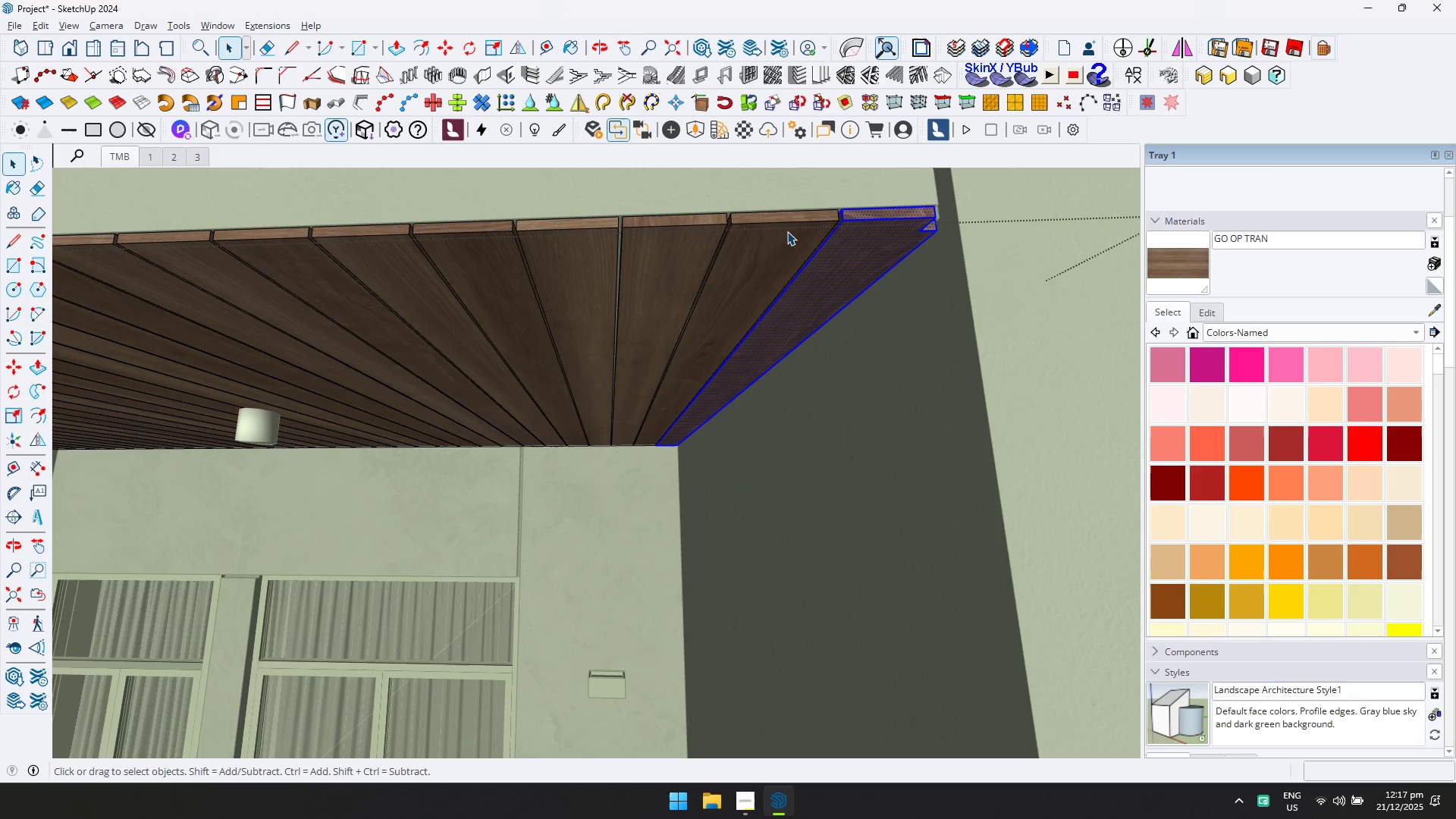 
key(Escape)
 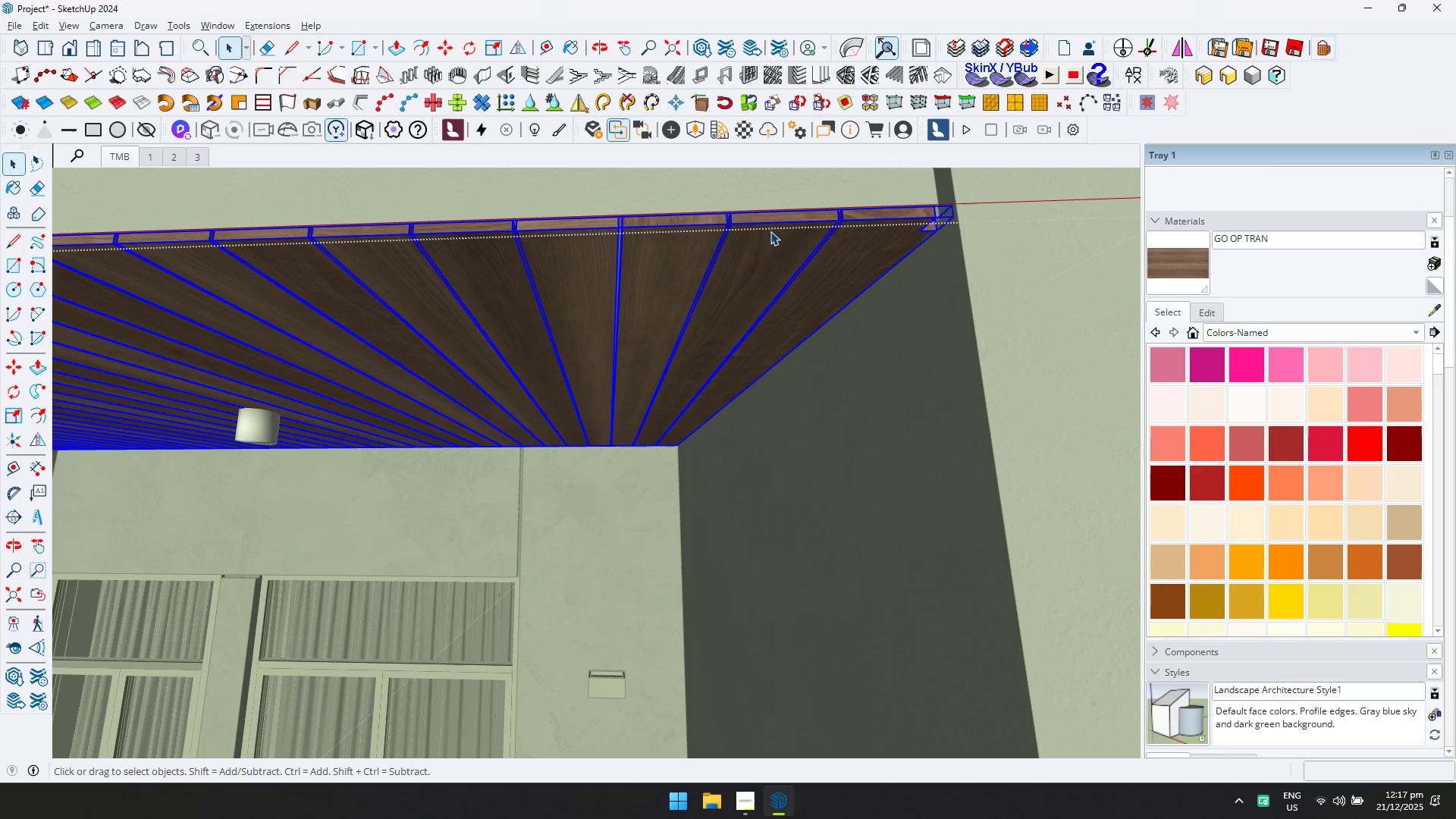 
double_click([770, 231])
 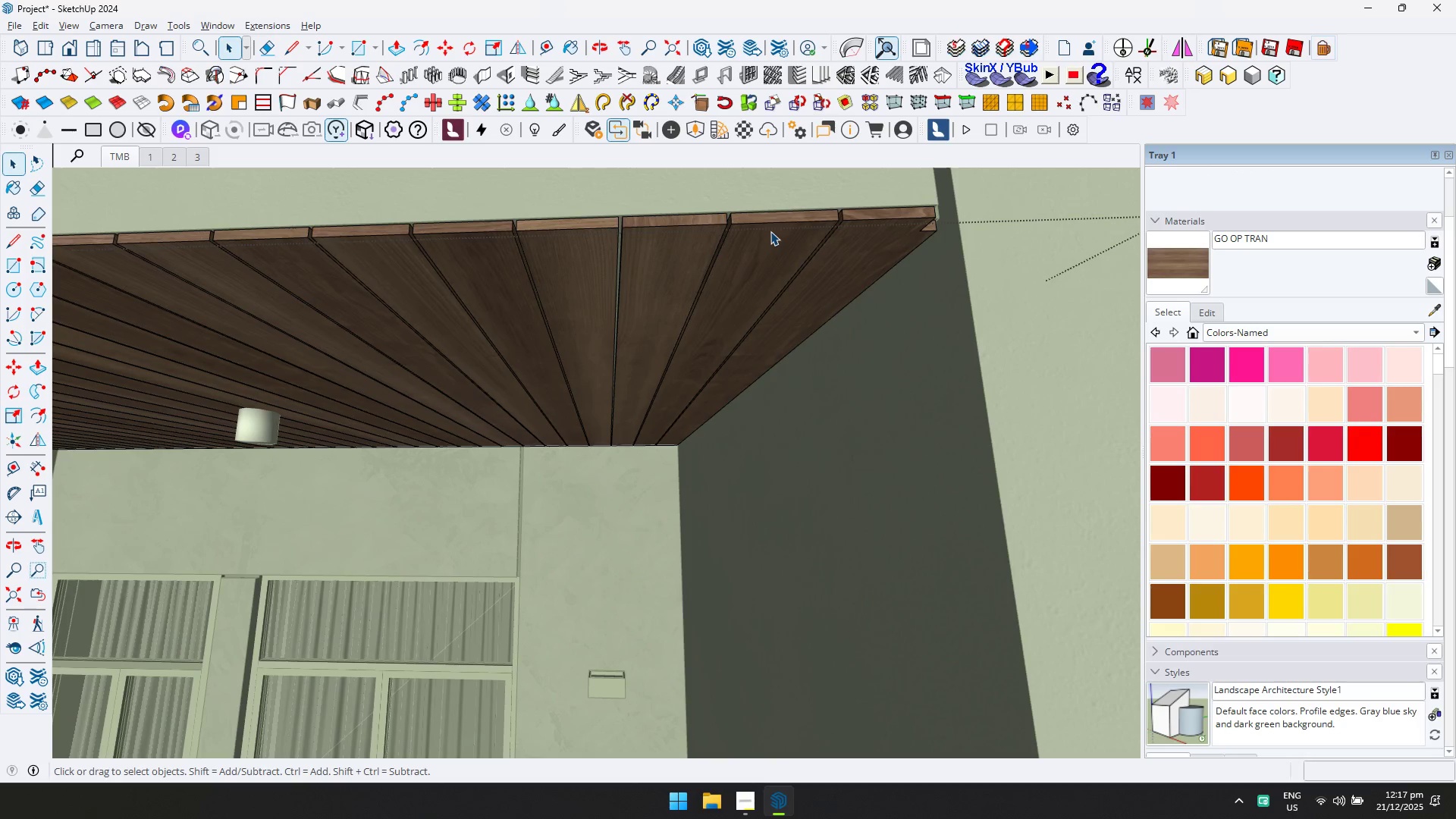 
triple_click([770, 231])
 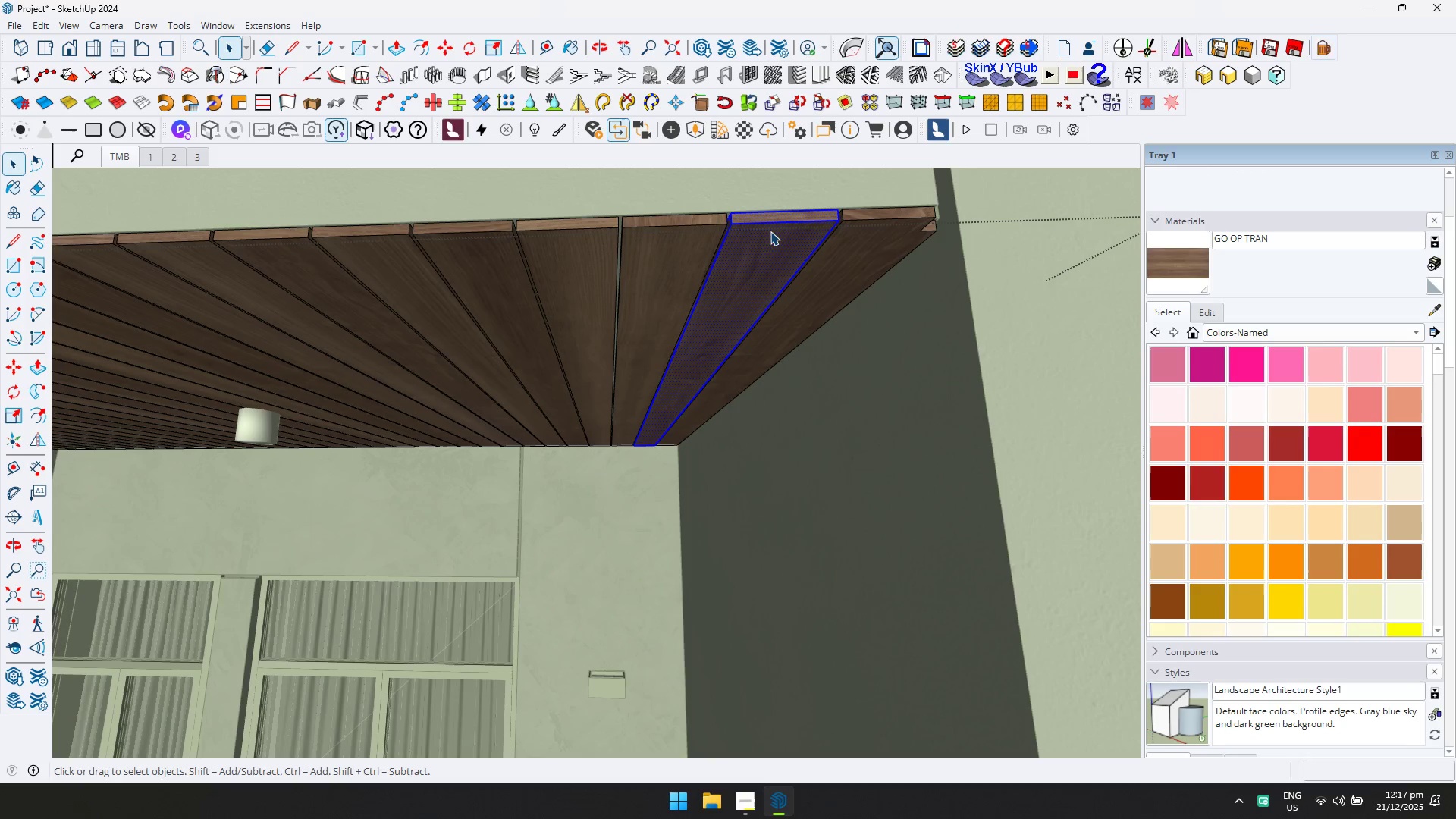 
double_click([770, 231])
 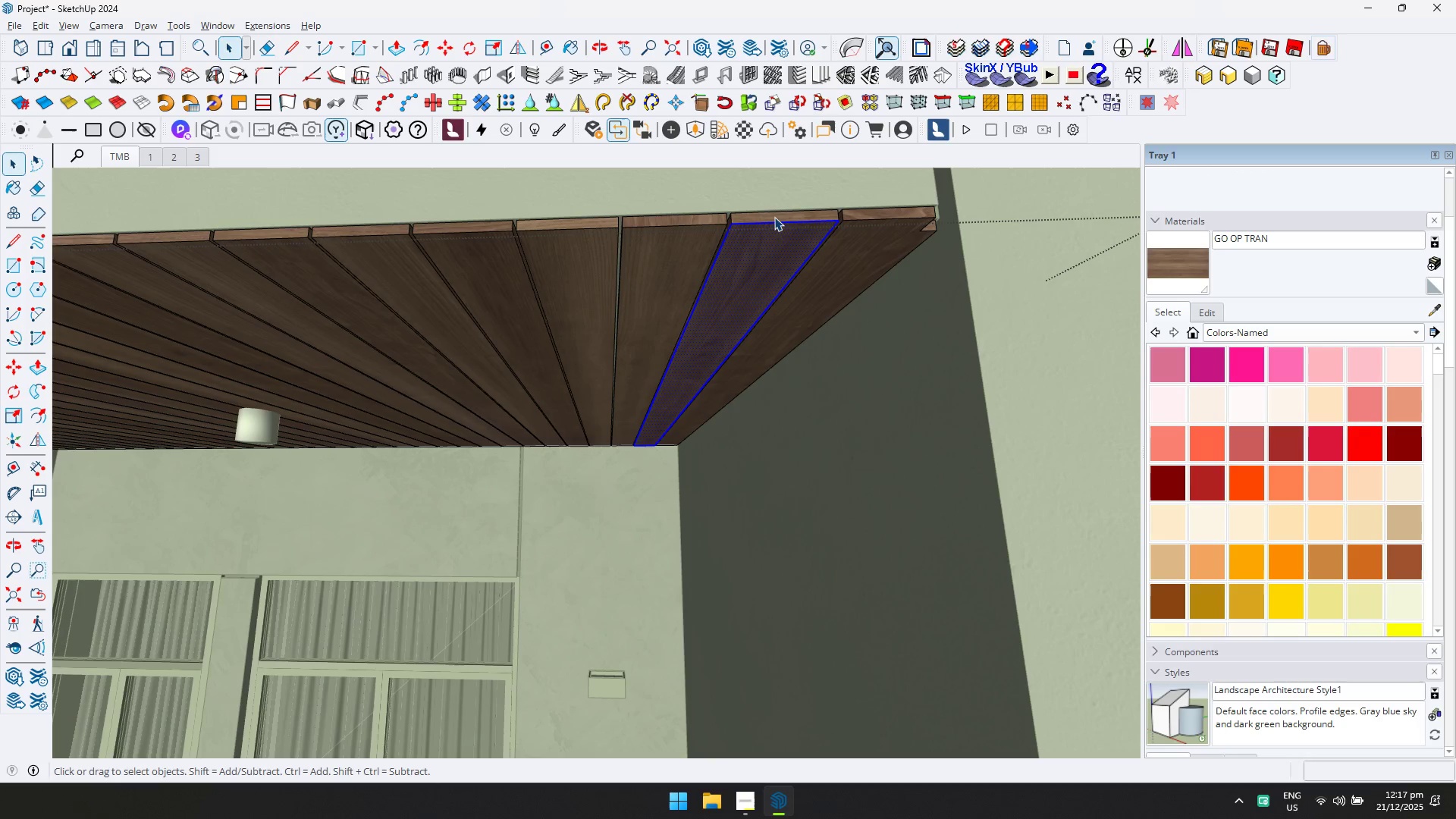 
double_click([774, 215])
 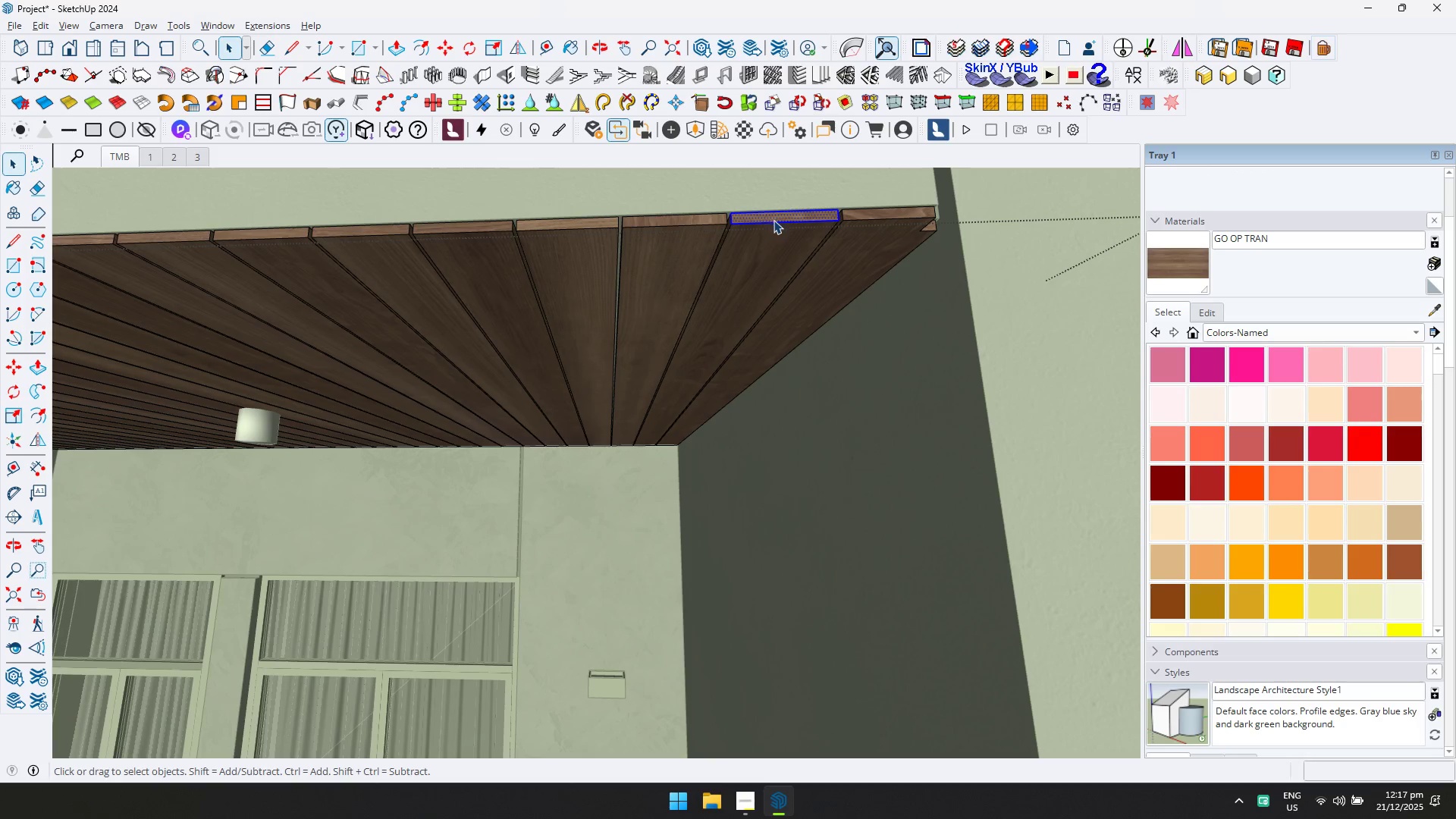 
key(D)
 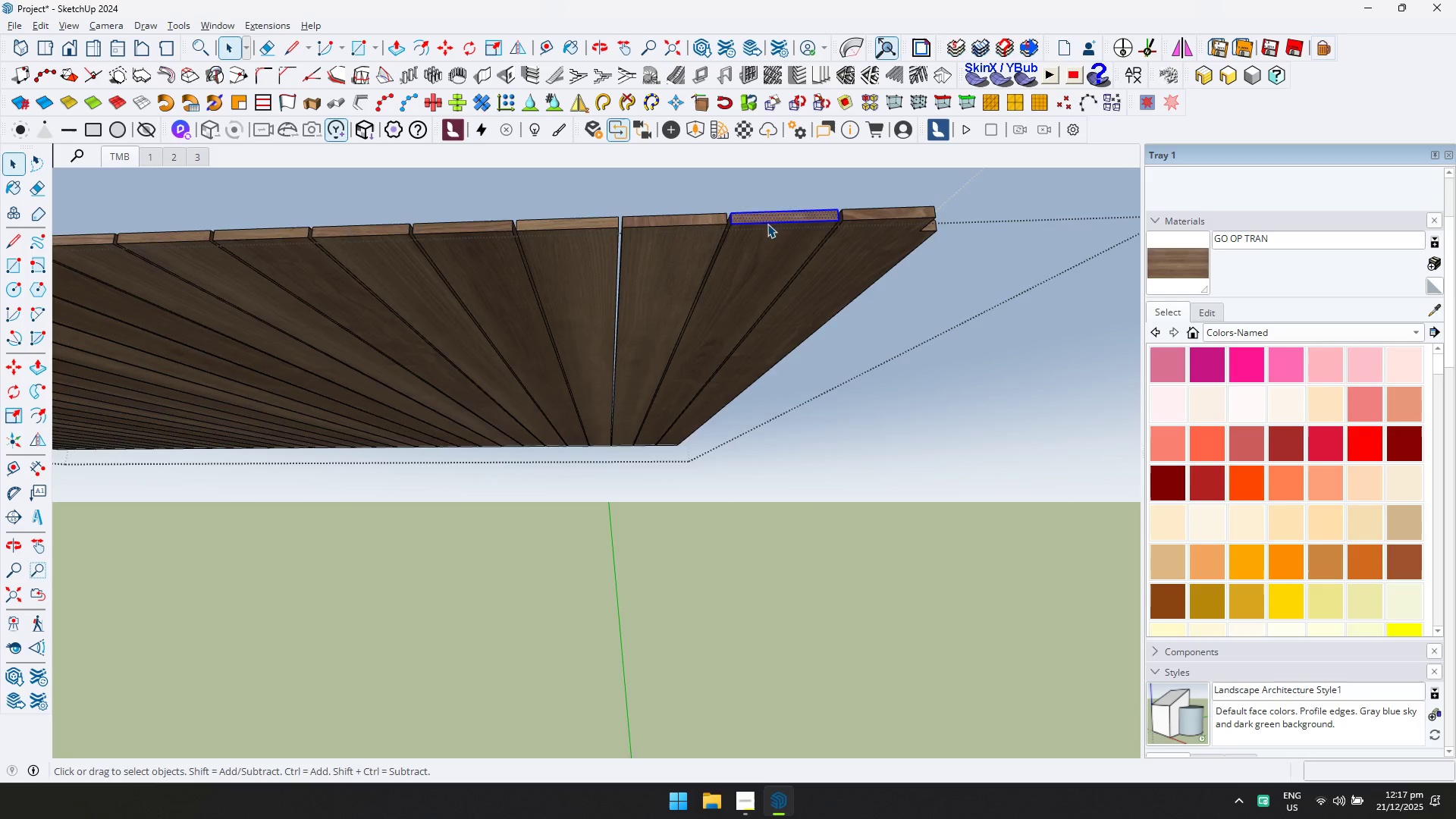 
key(Shift+ShiftLeft)
 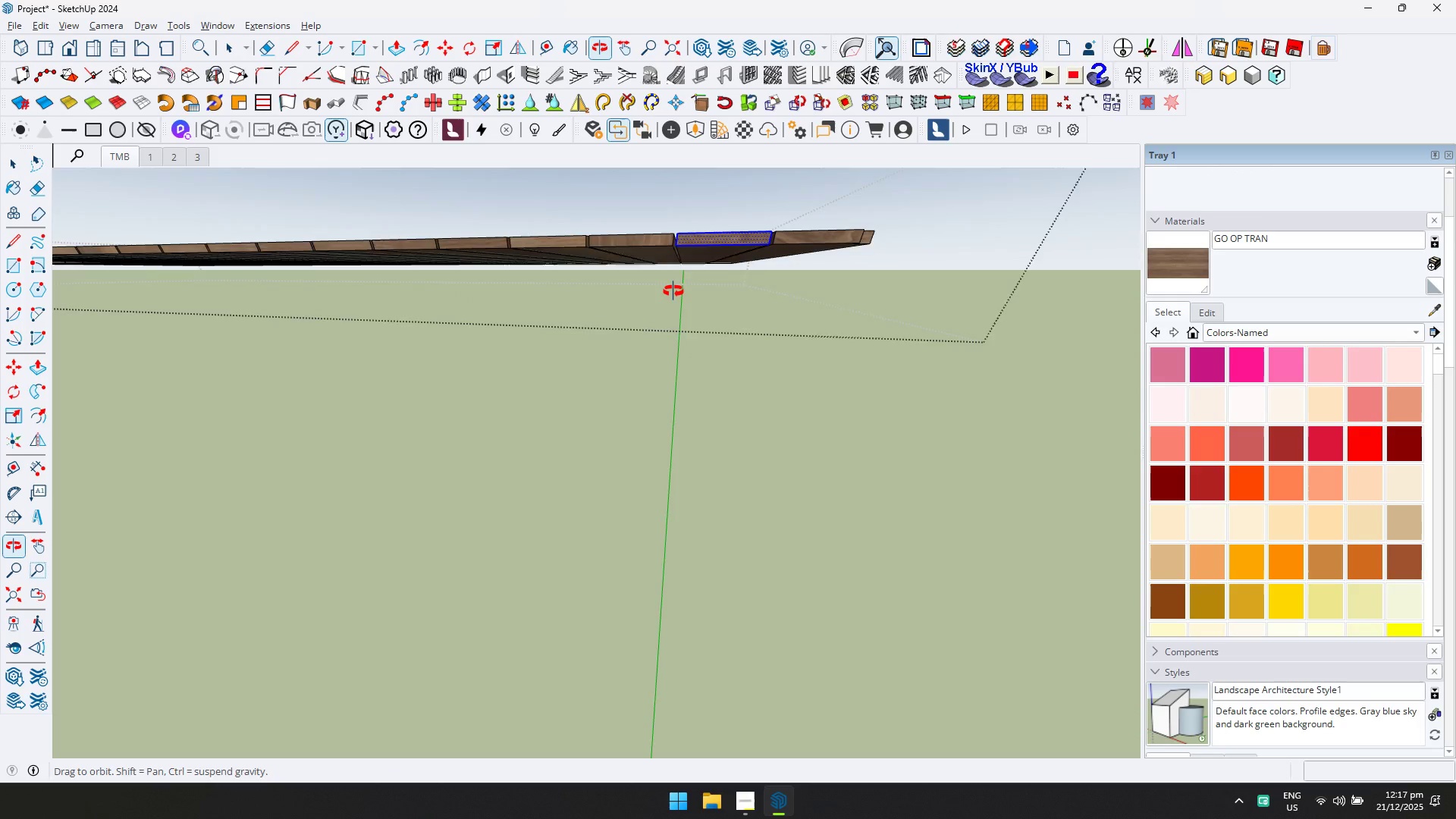 
scroll: coordinate [761, 240], scroll_direction: down, amount: 4.0
 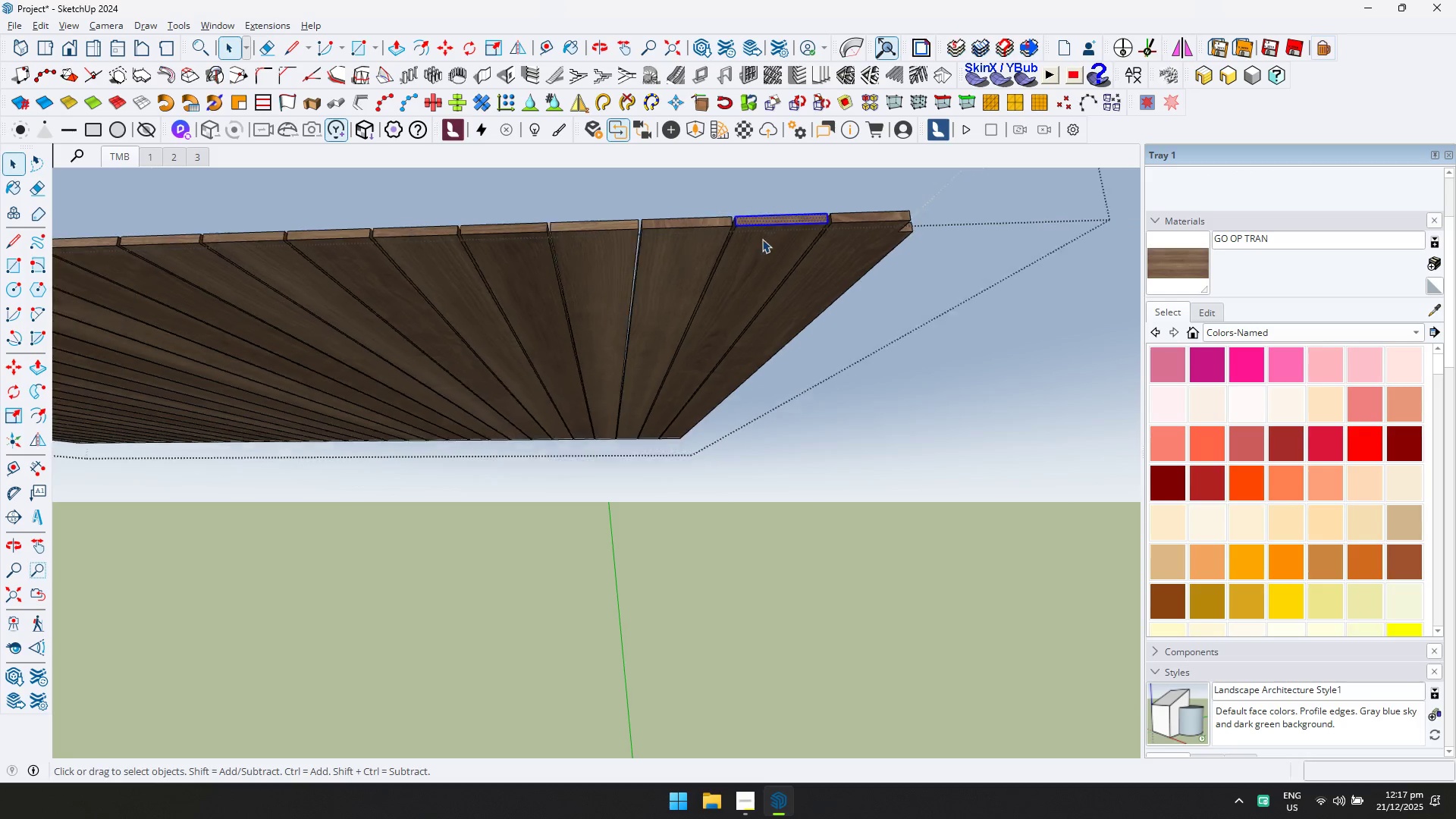 
left_click_drag(start_coordinate=[697, 265], to_coordinate=[686, 205])
 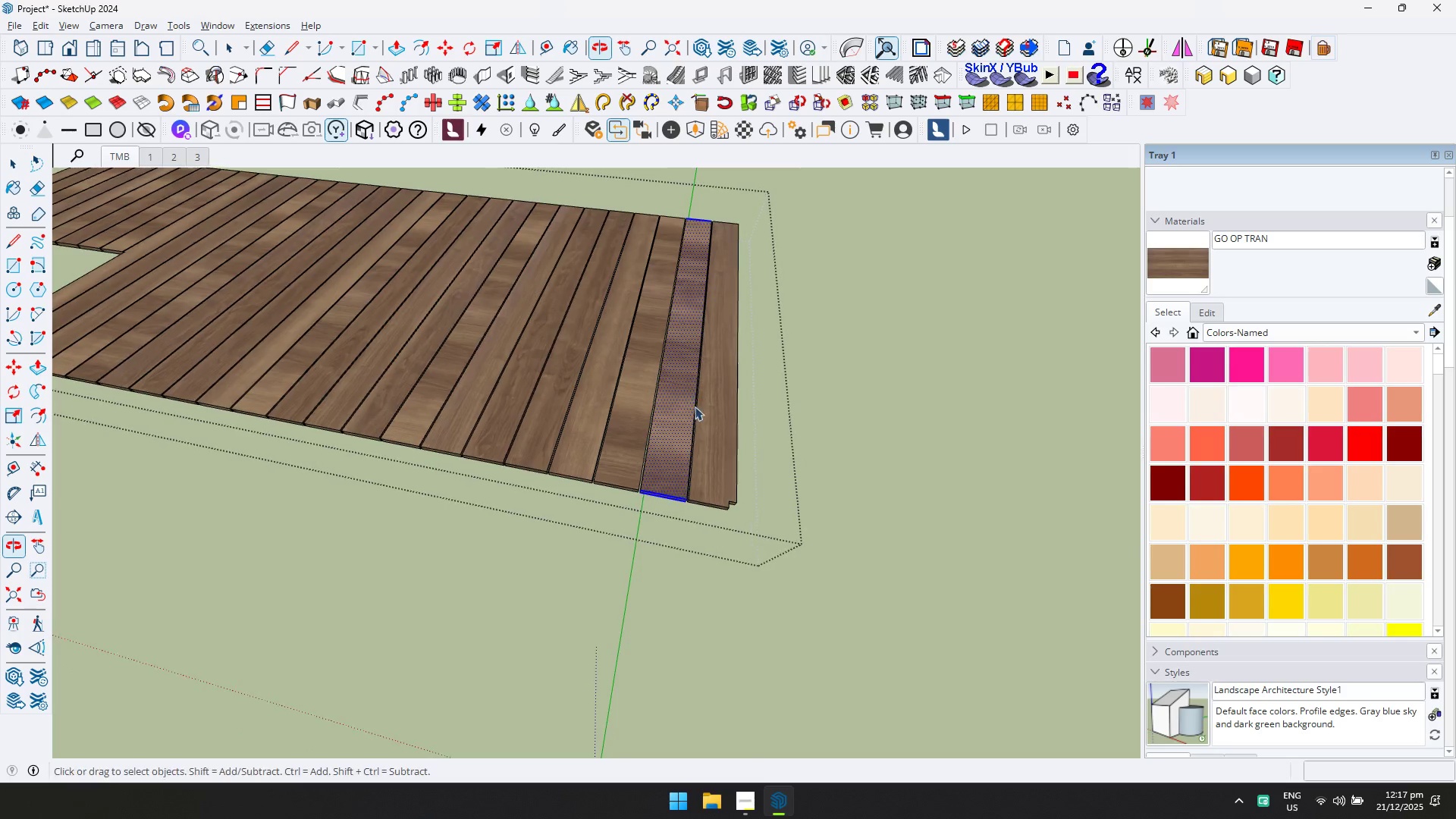 
scroll: coordinate [686, 383], scroll_direction: down, amount: 5.0
 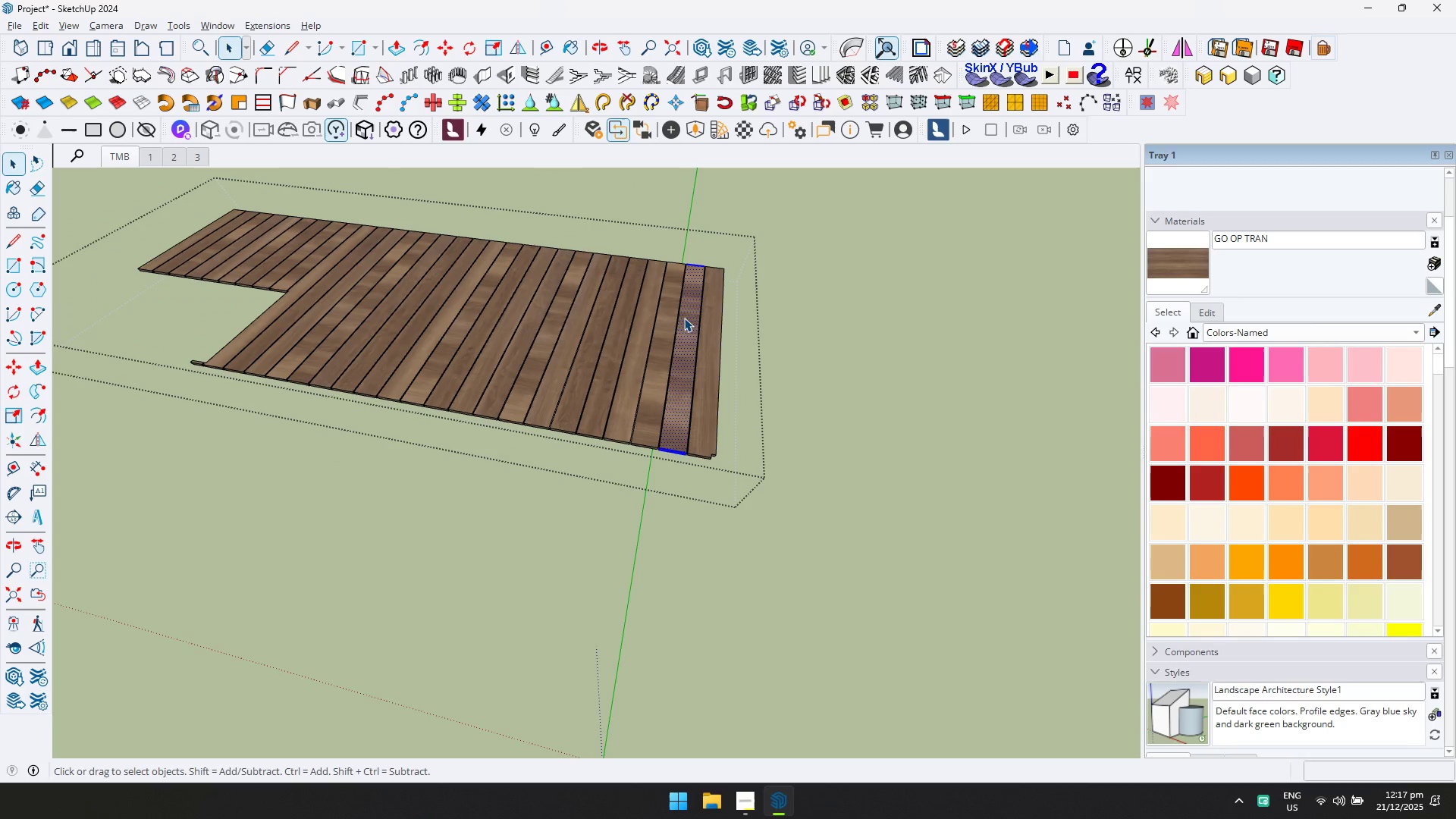 
double_click([689, 321])
 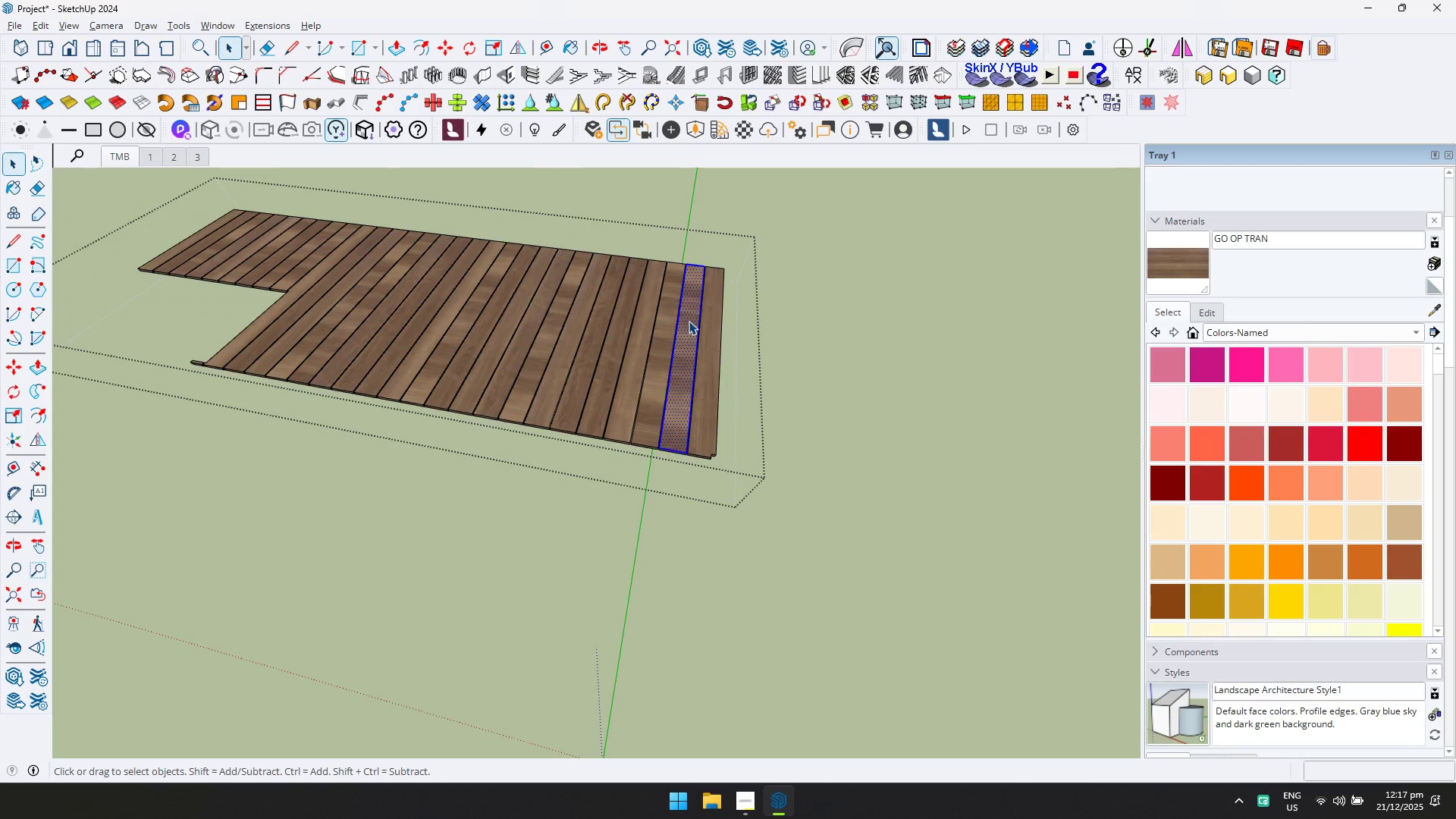 
triple_click([689, 321])
 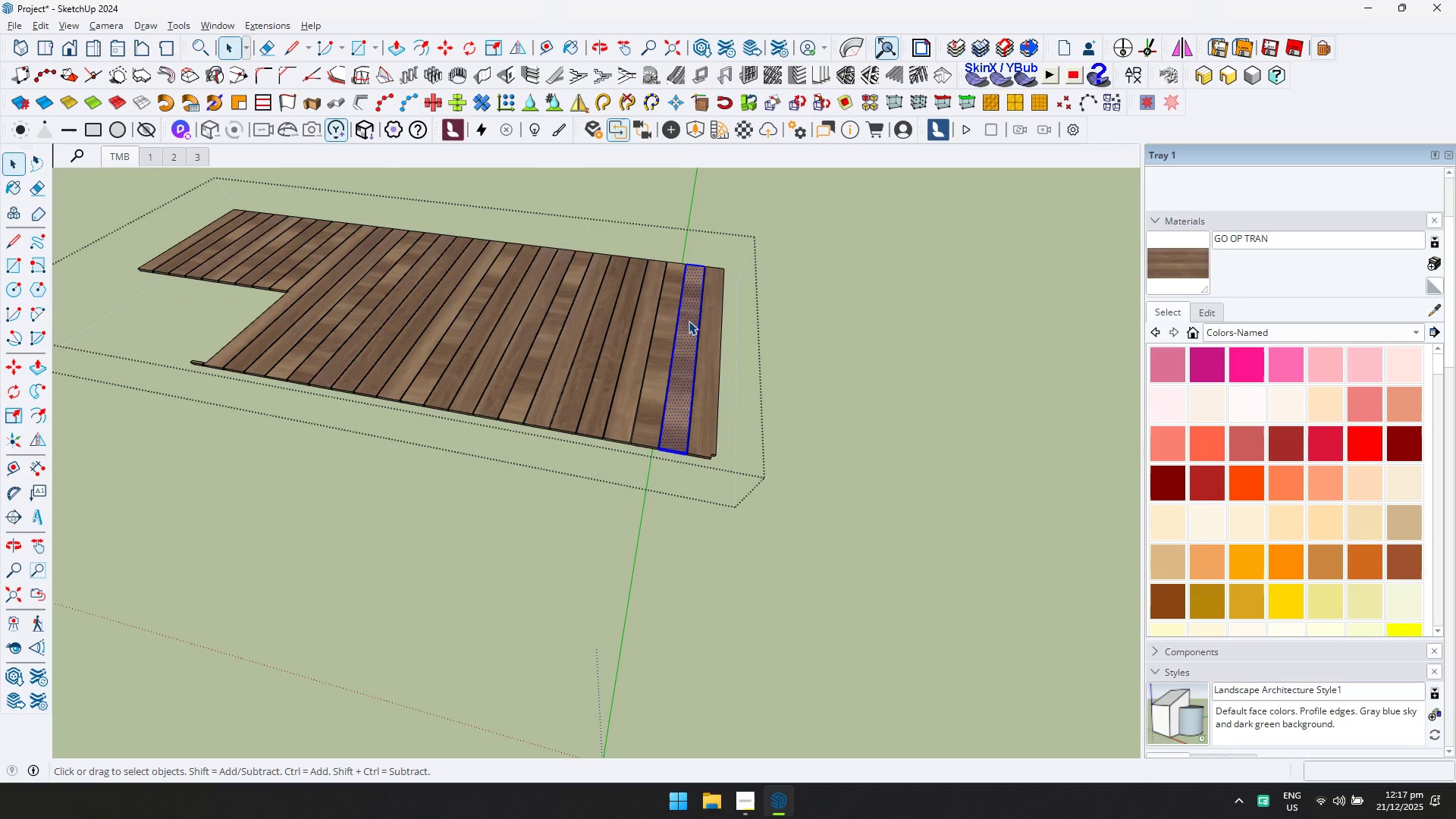 
key(Control+ControlLeft)
 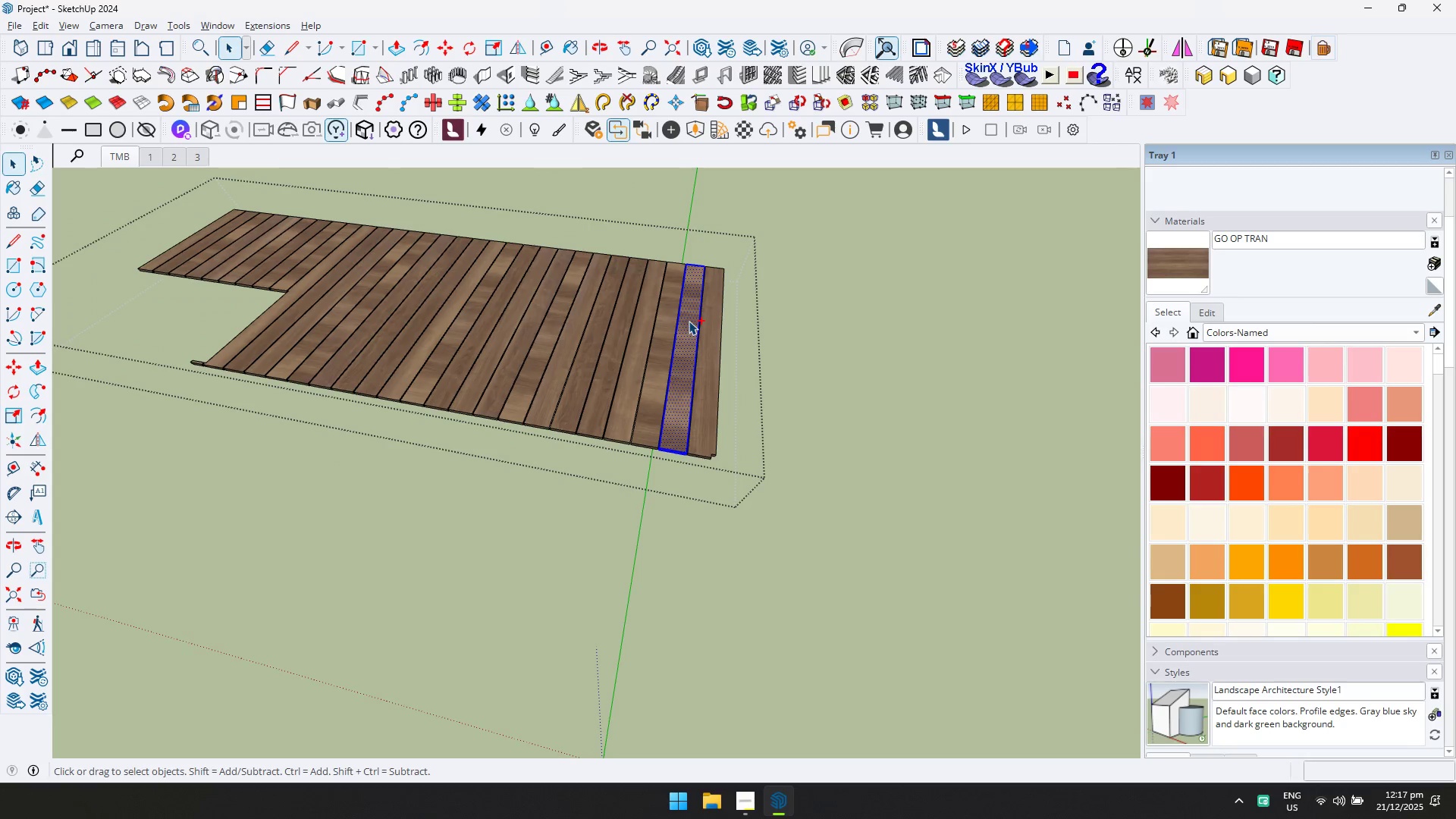 
key(Control+C)
 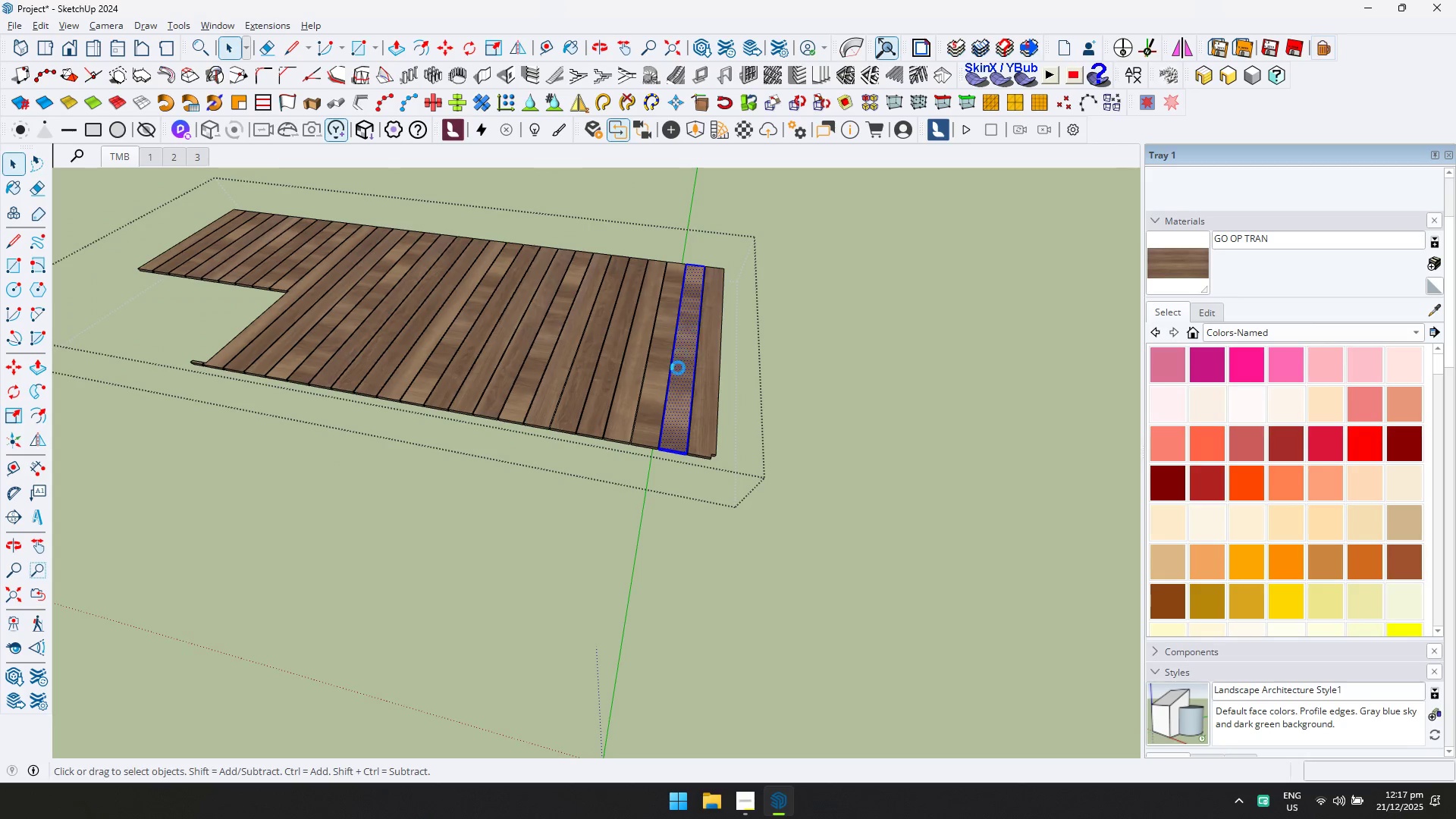 
key(Escape)
 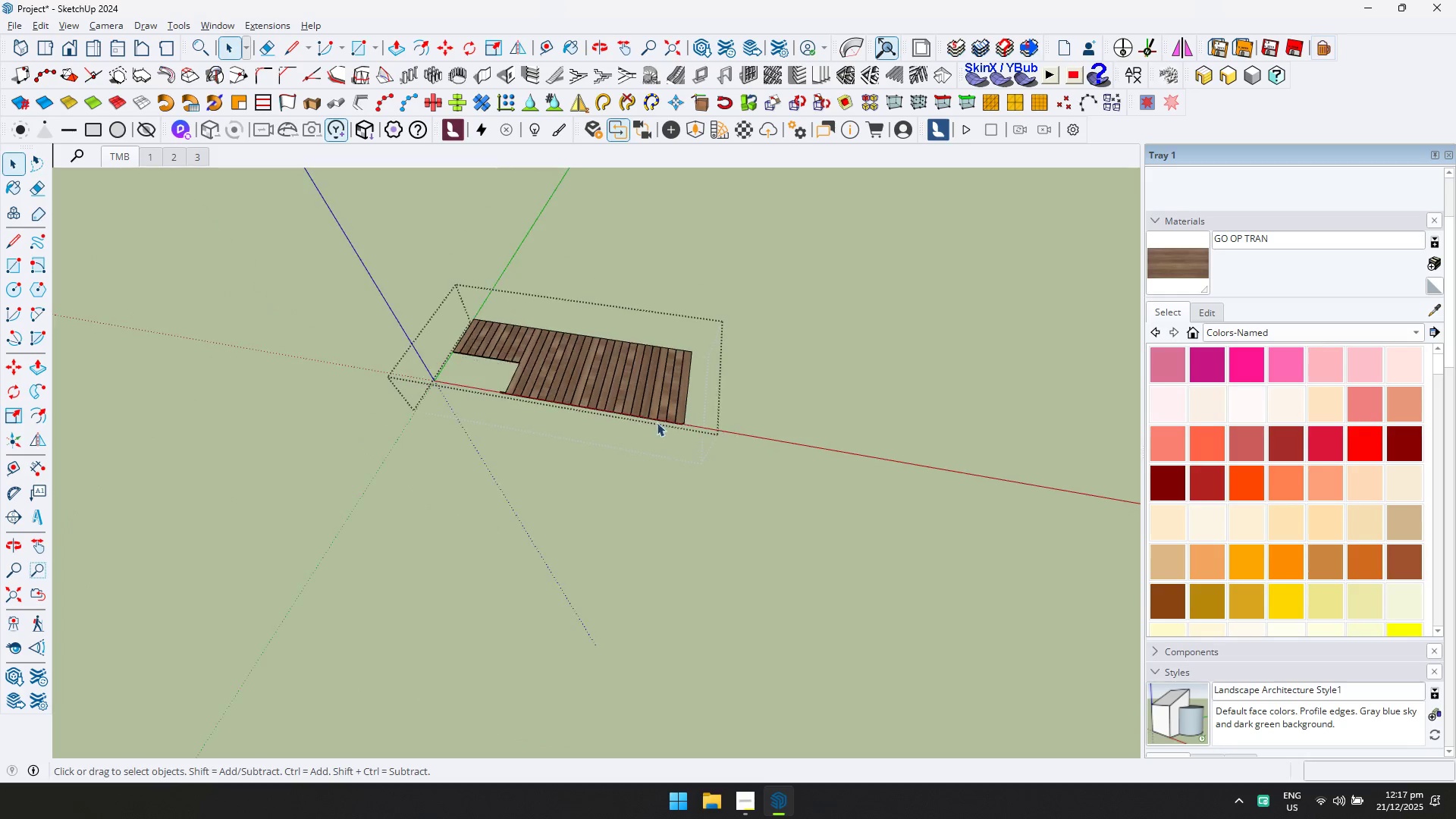 
key(Escape)
 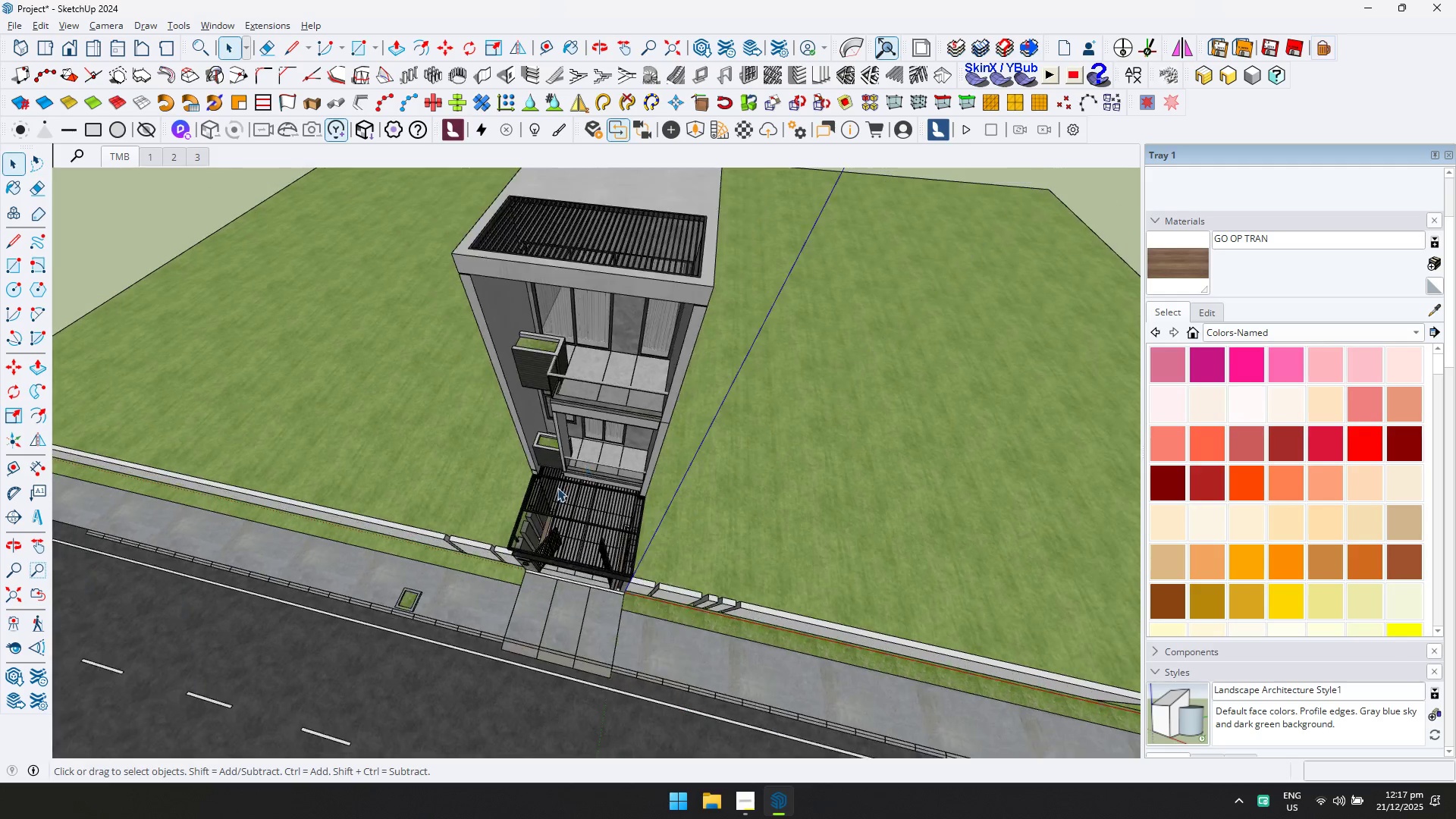 
key(Shift+ShiftLeft)
 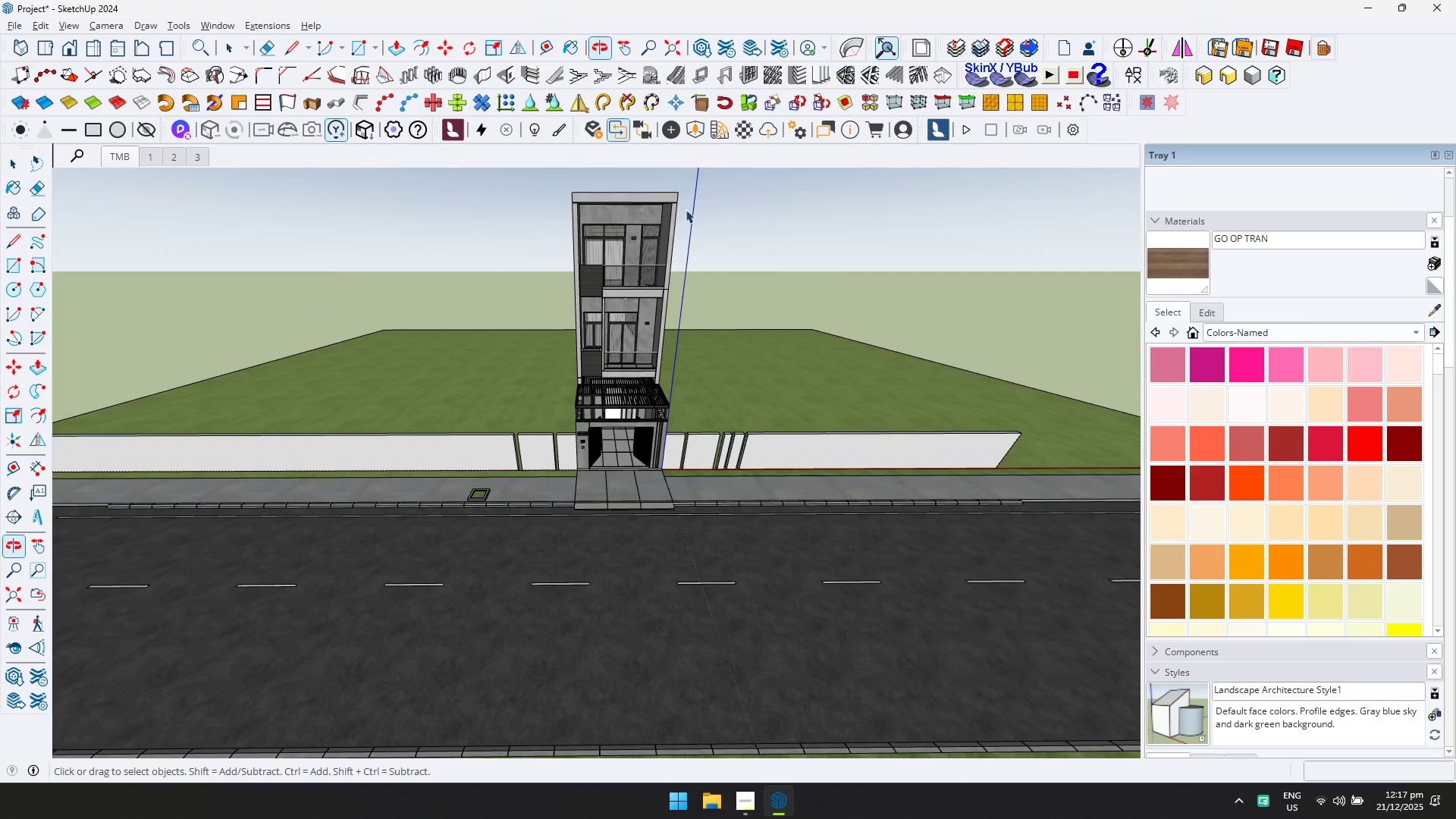 
scroll: coordinate [557, 488], scroll_direction: down, amount: 21.0
 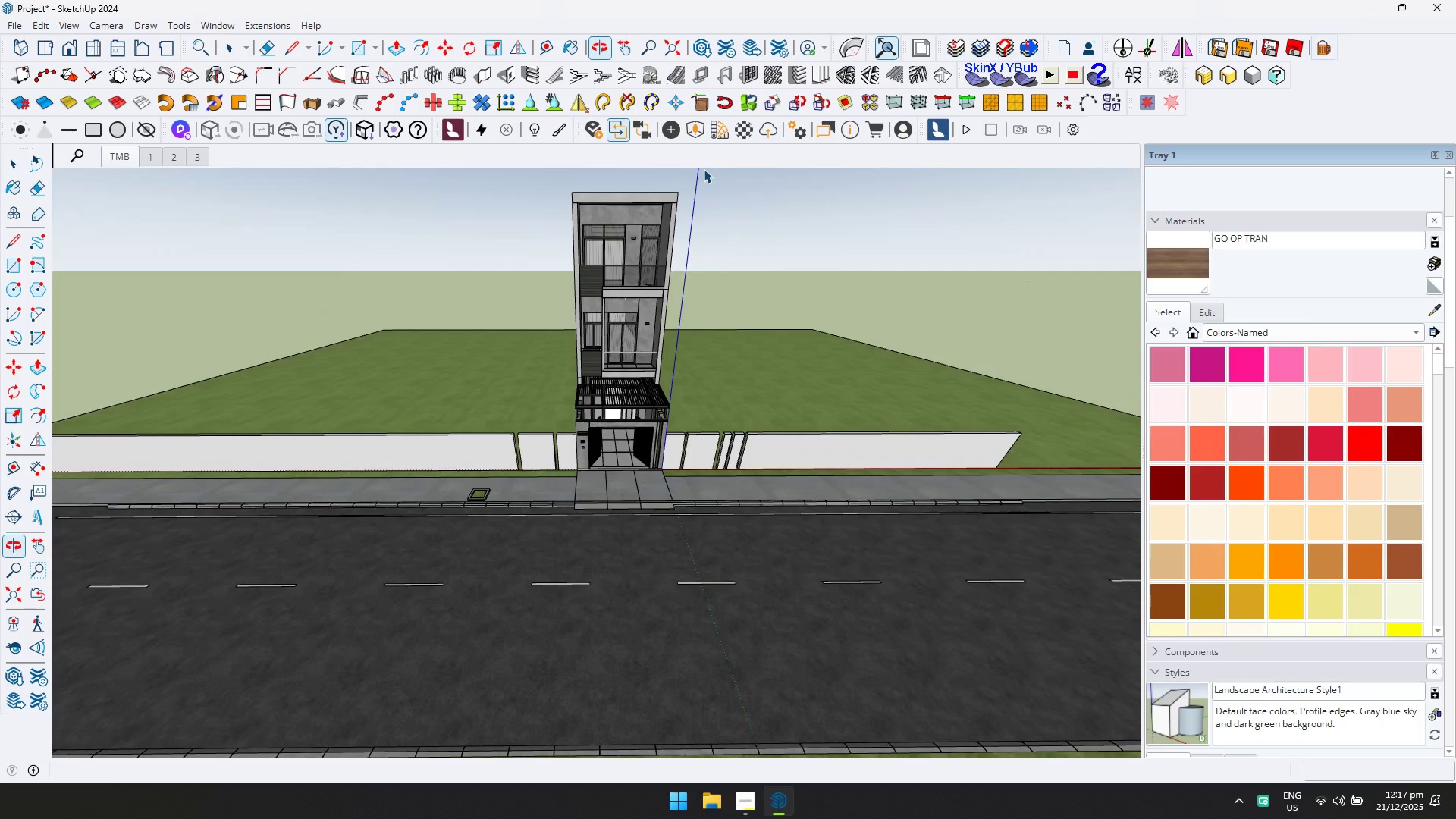 
scroll: coordinate [624, 411], scroll_direction: up, amount: 24.0
 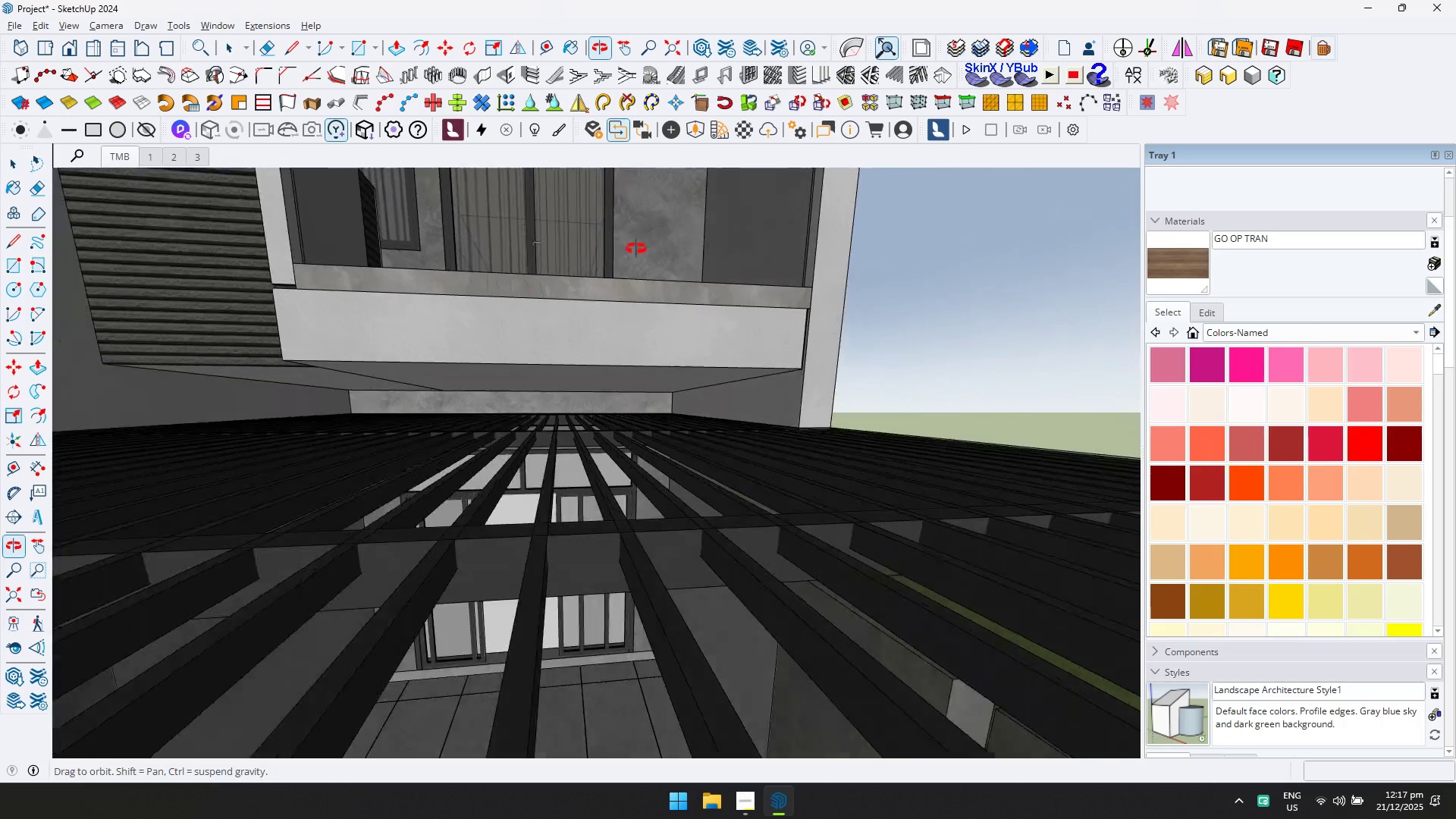 
key(Control+ControlLeft)
 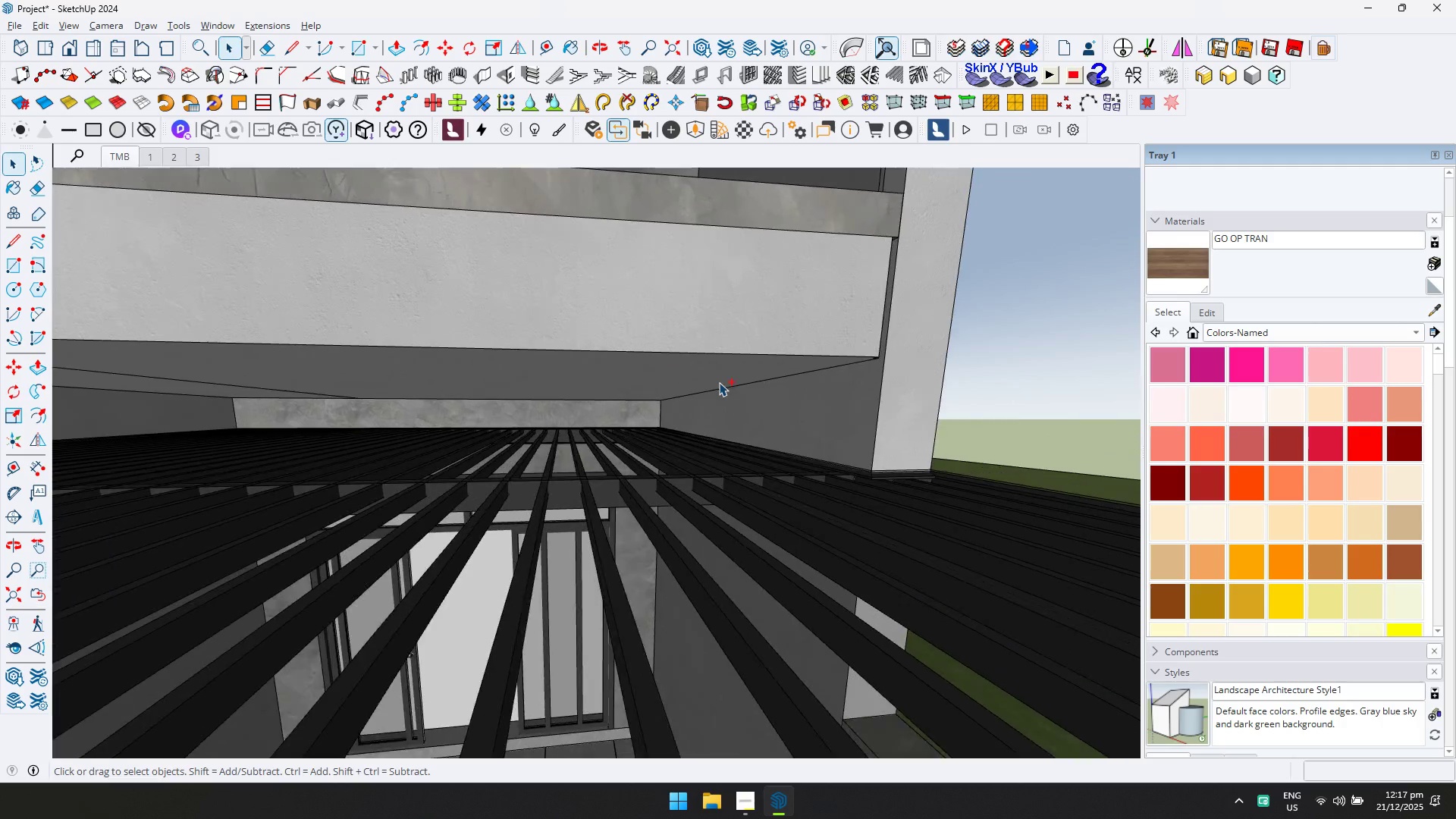 
key(Control+V)
 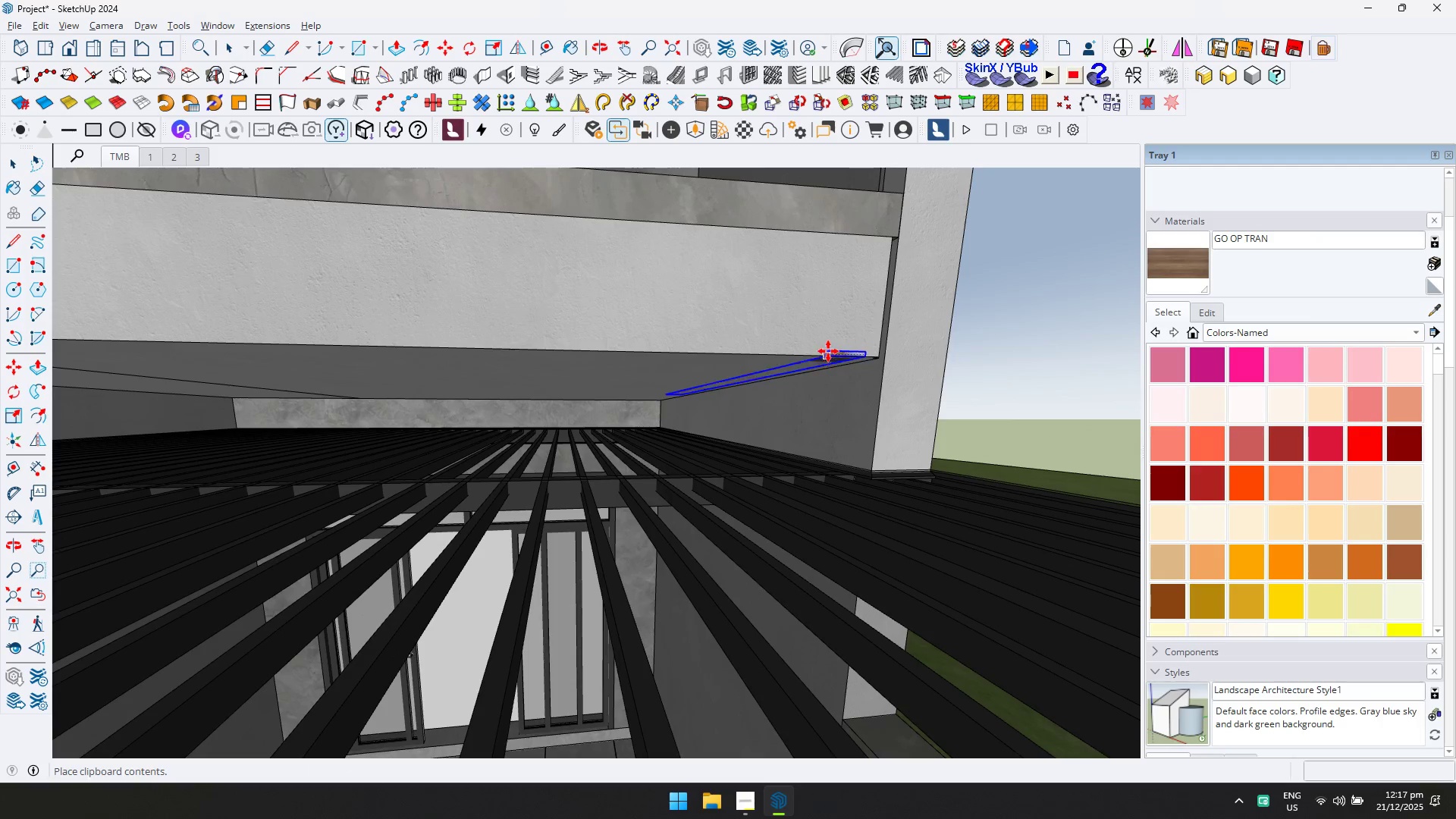 
scroll: coordinate [720, 381], scroll_direction: up, amount: 5.0
 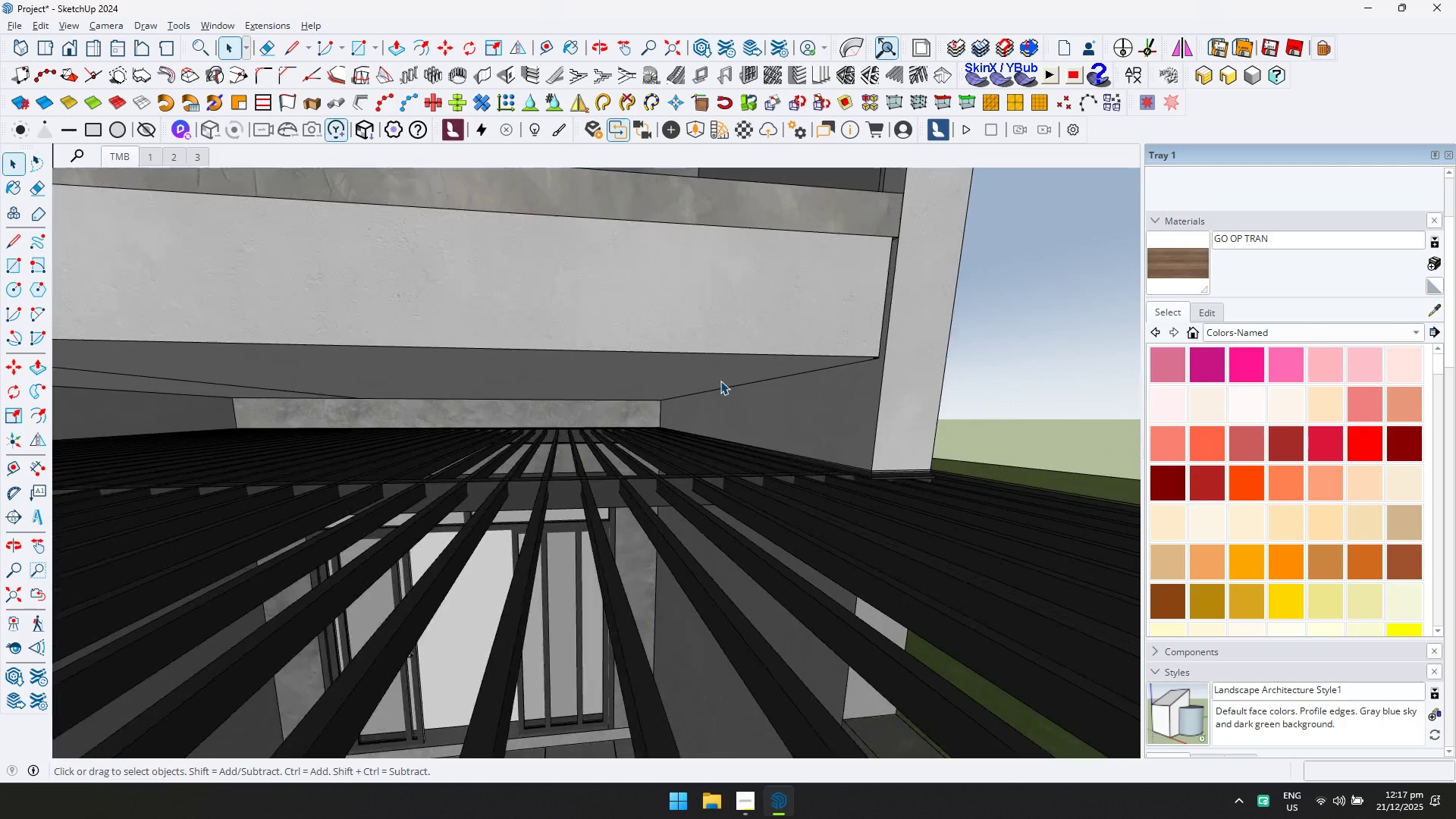 
left_click([825, 353])
 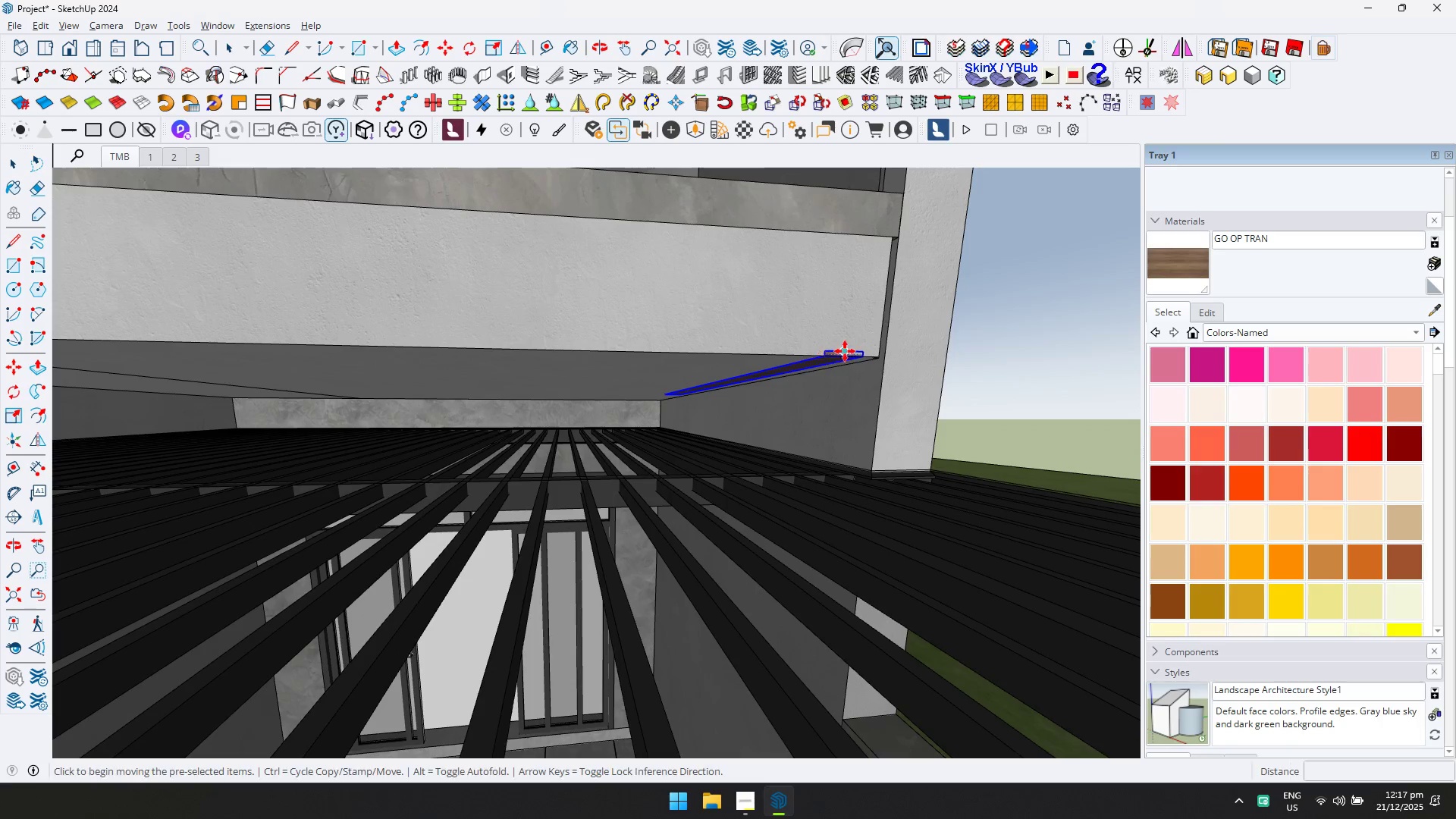 
scroll: coordinate [863, 345], scroll_direction: up, amount: 7.0
 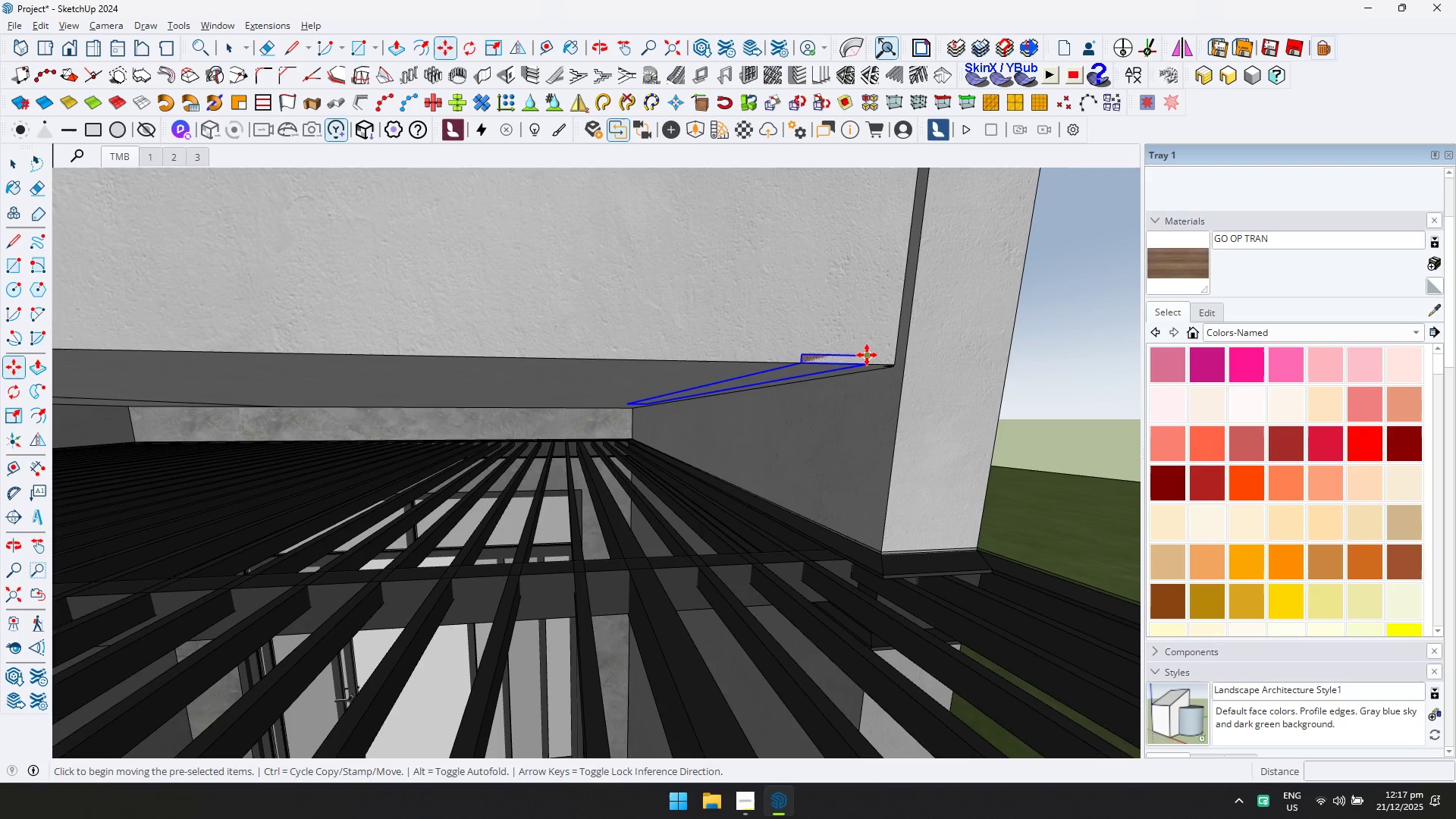 
left_click([867, 355])
 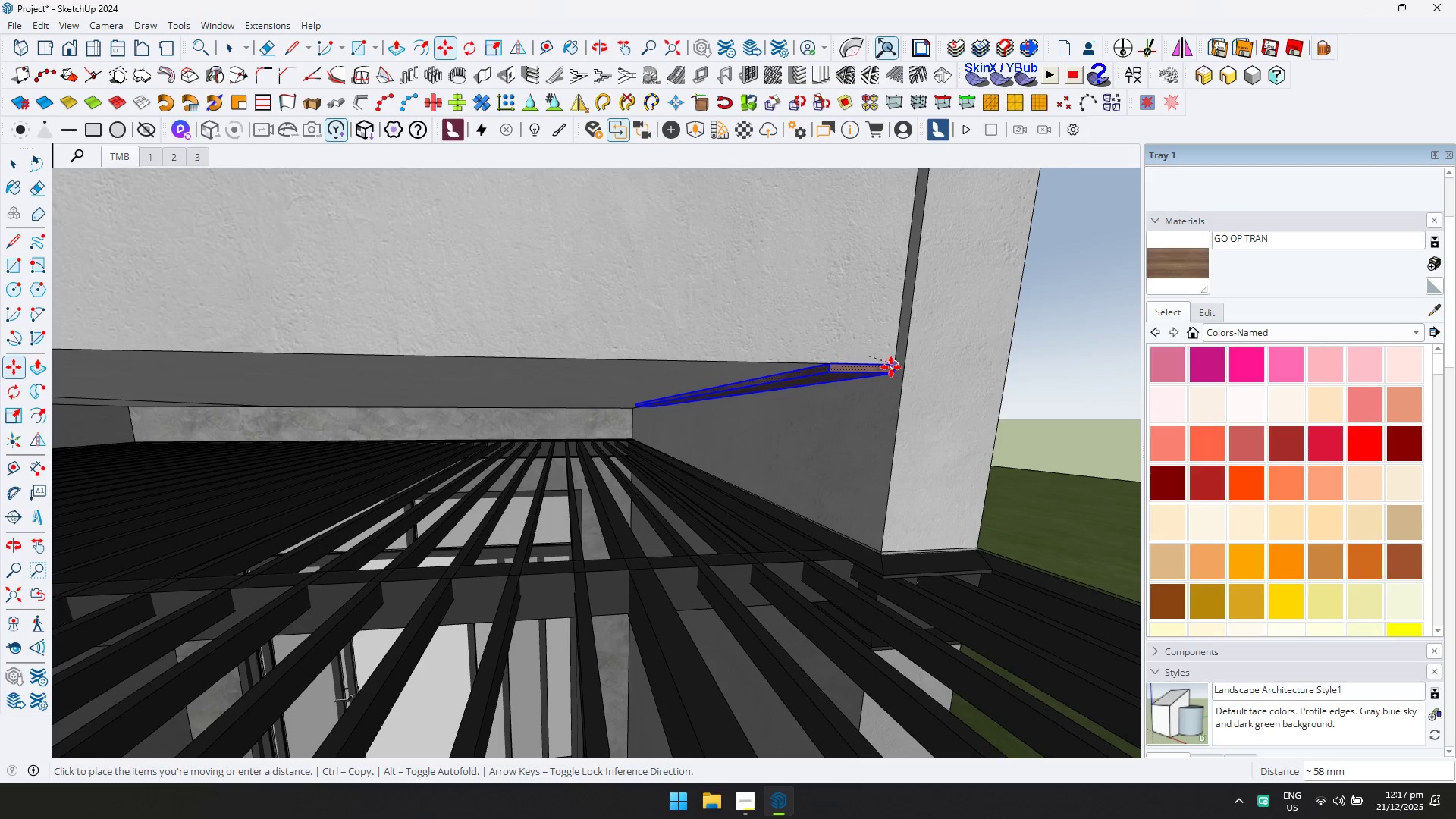 
left_click([891, 367])
 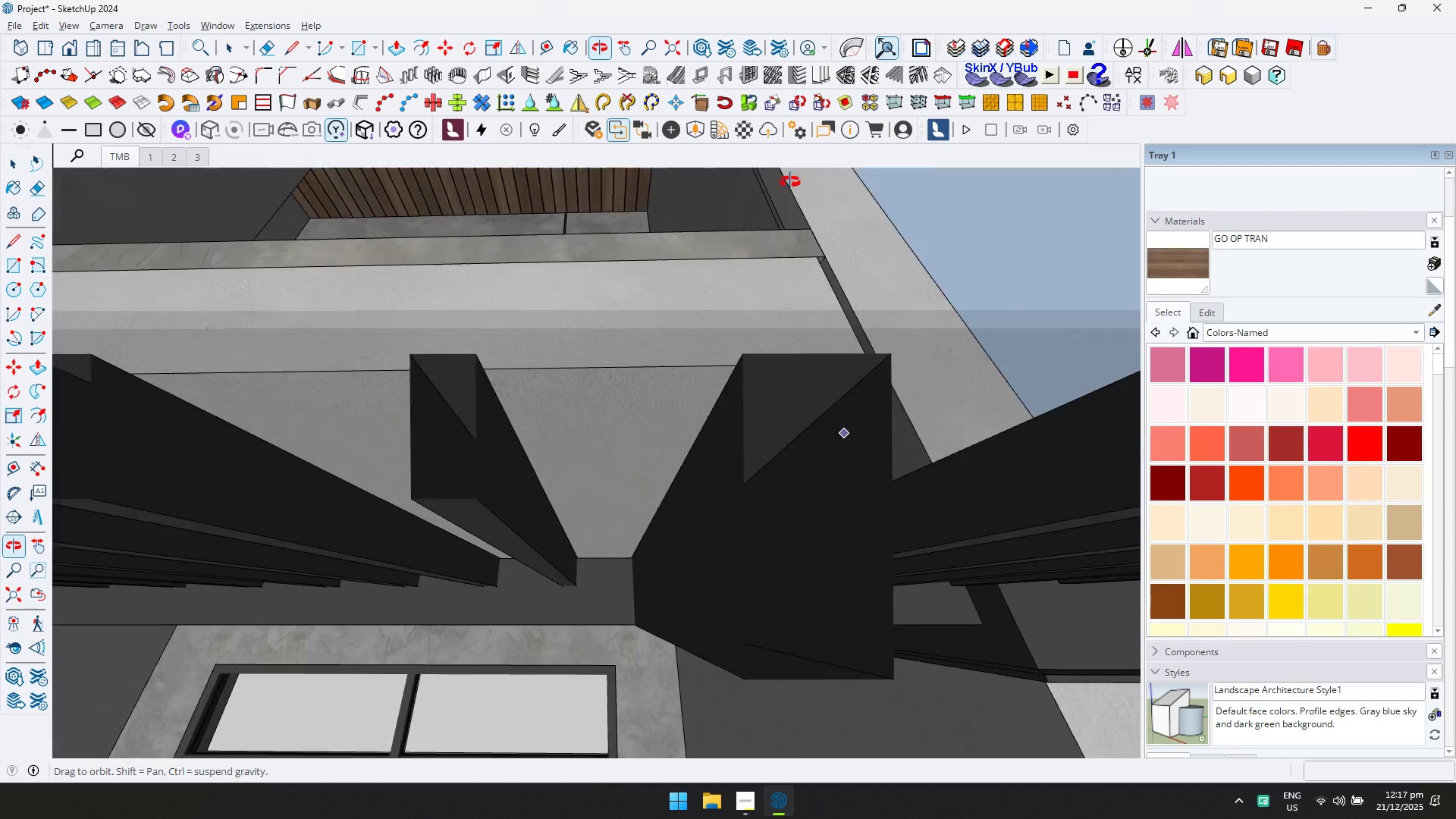 
hold_key(key=ShiftLeft, duration=0.53)
 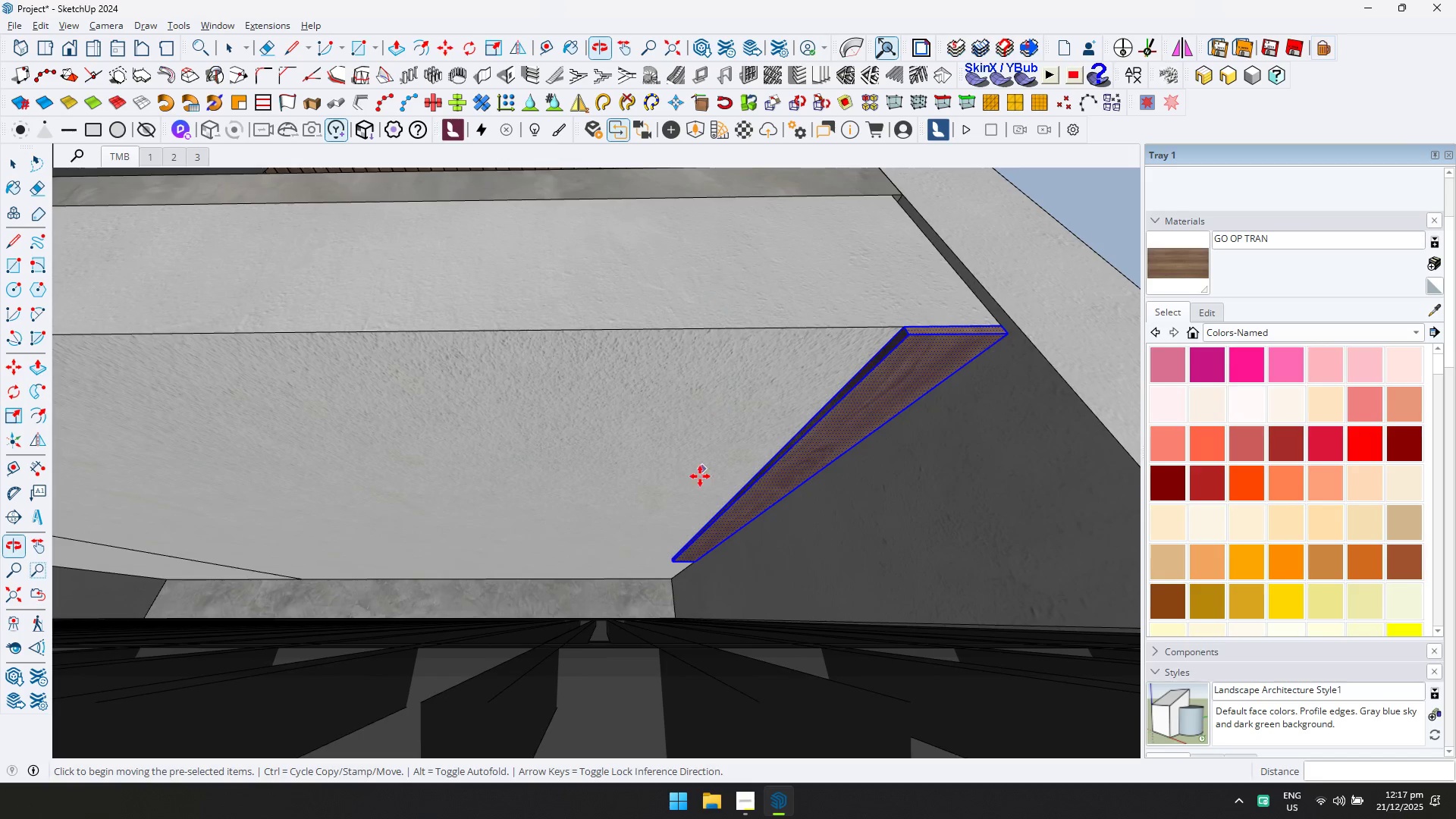 
hold_key(key=ShiftLeft, duration=0.52)
 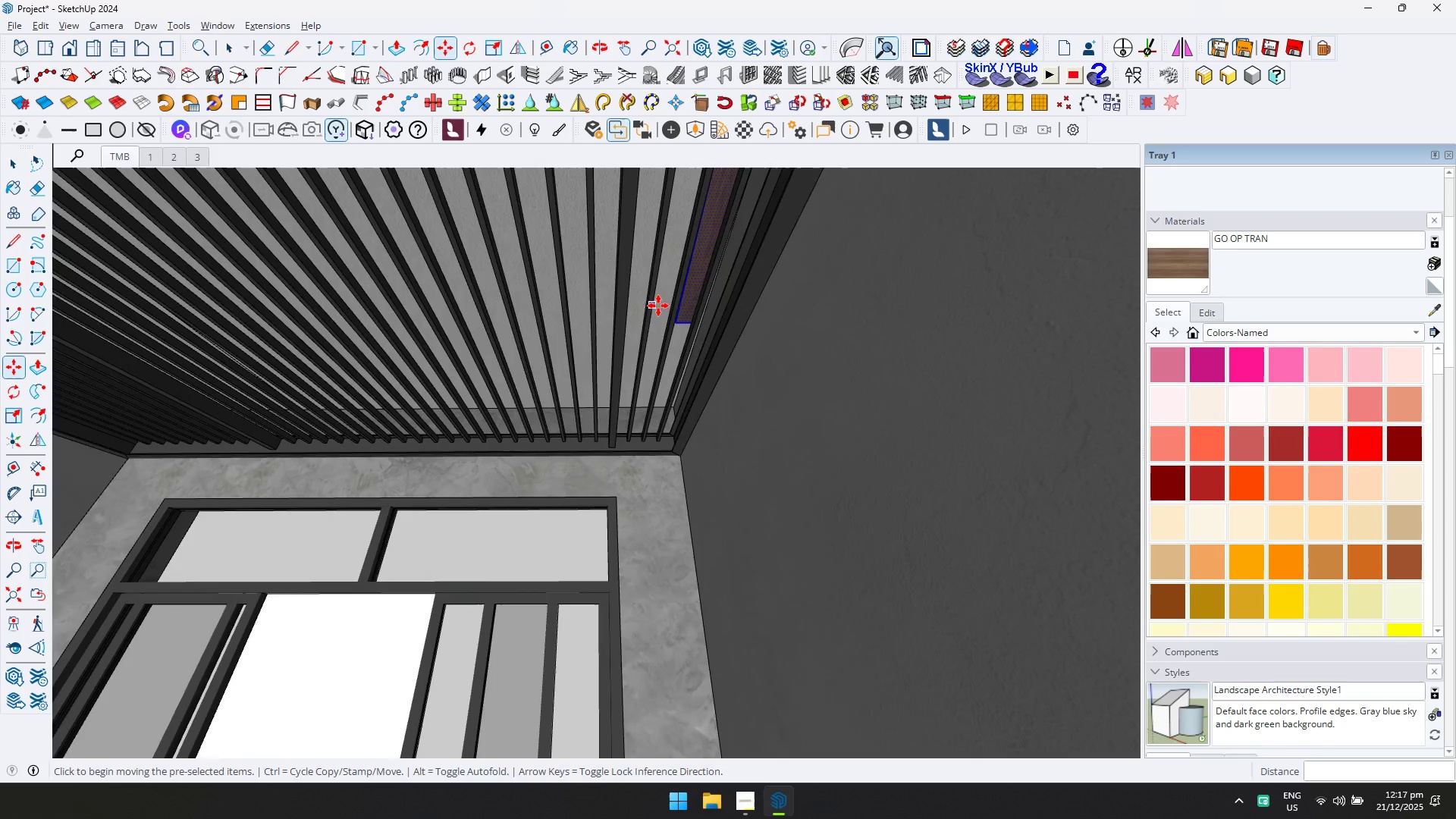 
hold_key(key=ShiftLeft, duration=2.14)
scroll: coordinate [658, 306], scroll_direction: up, amount: 5.0
 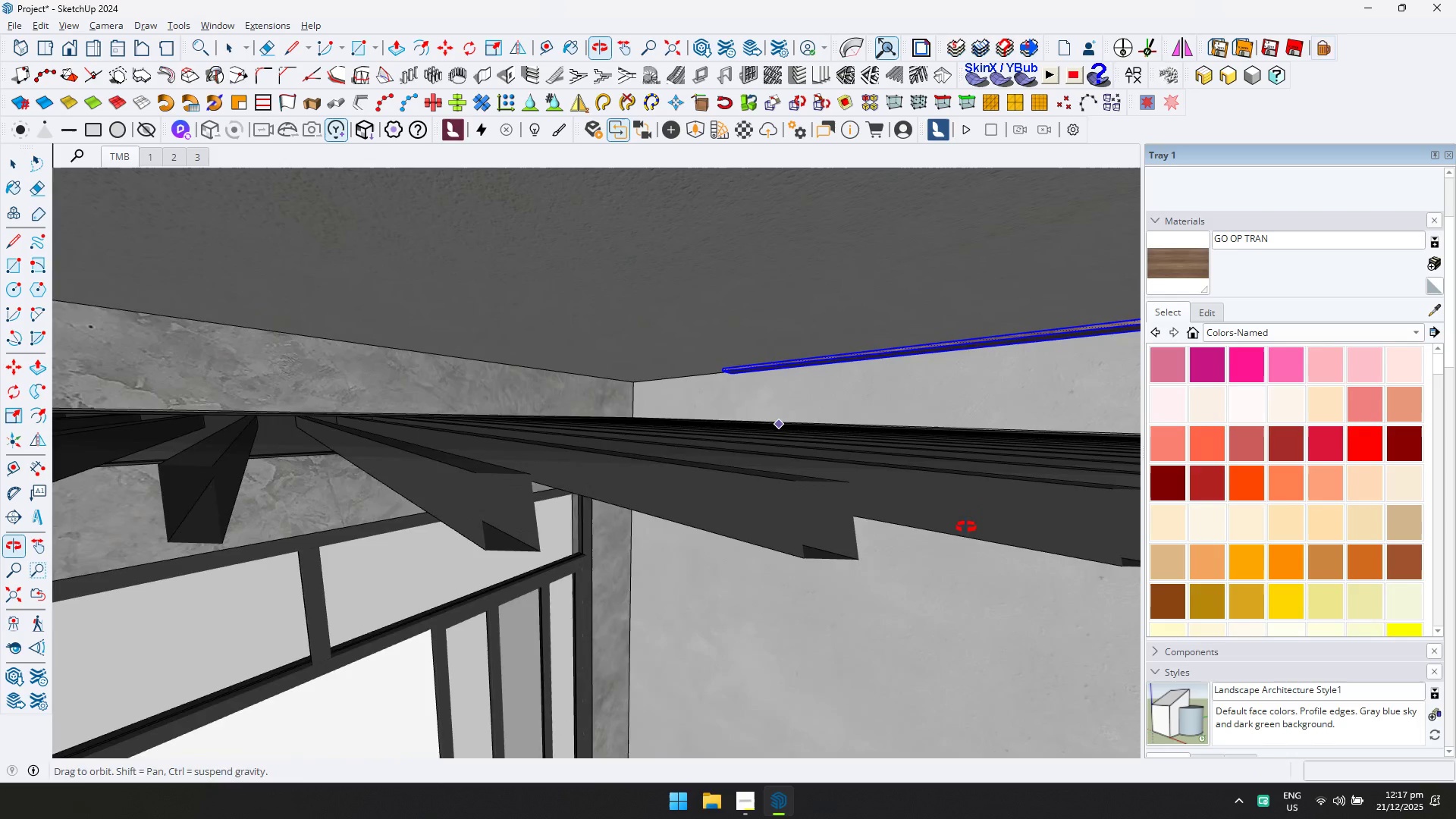 
hold_key(key=ShiftLeft, duration=0.77)
 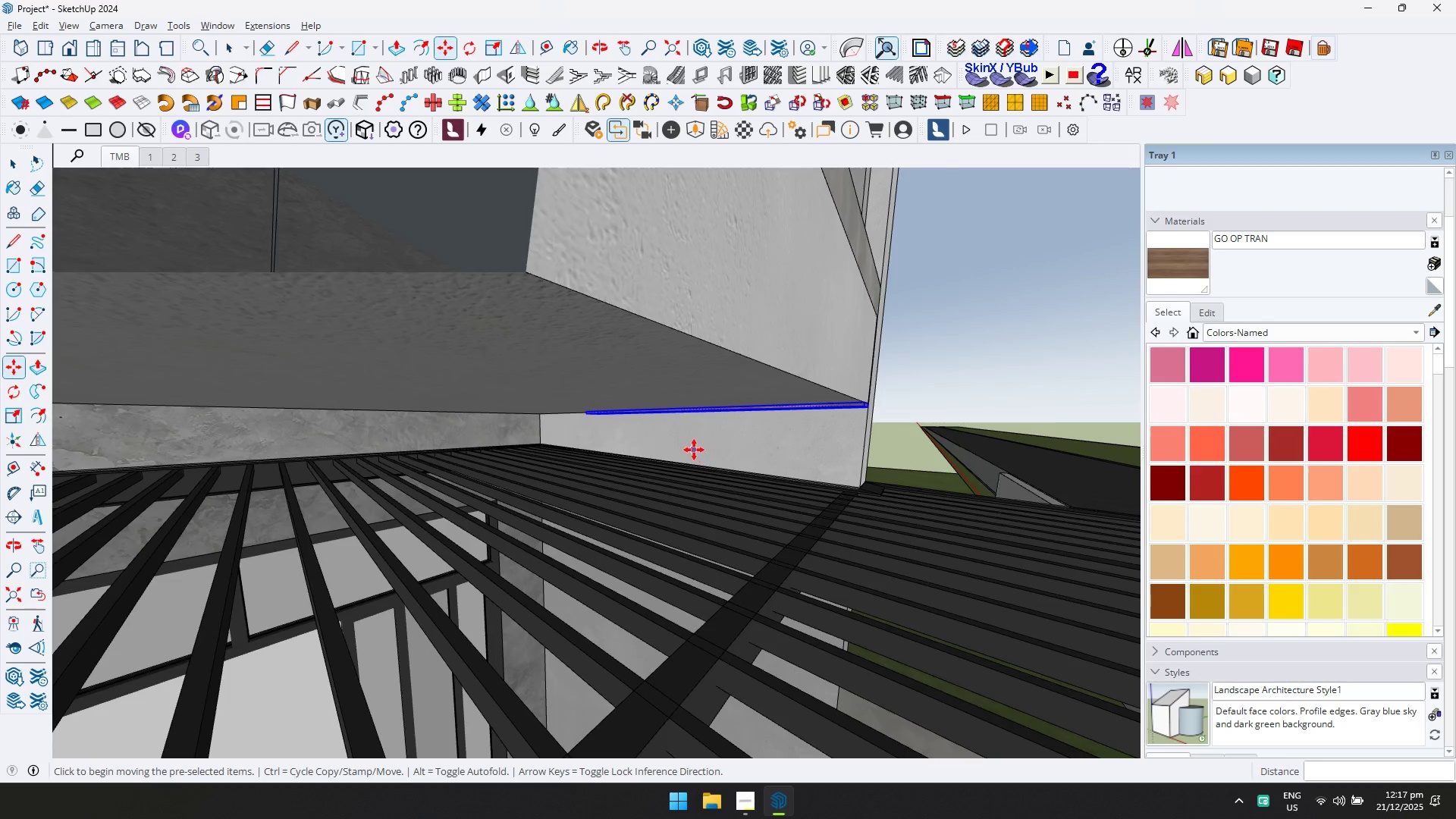 
scroll: coordinate [857, 406], scroll_direction: up, amount: 4.0
 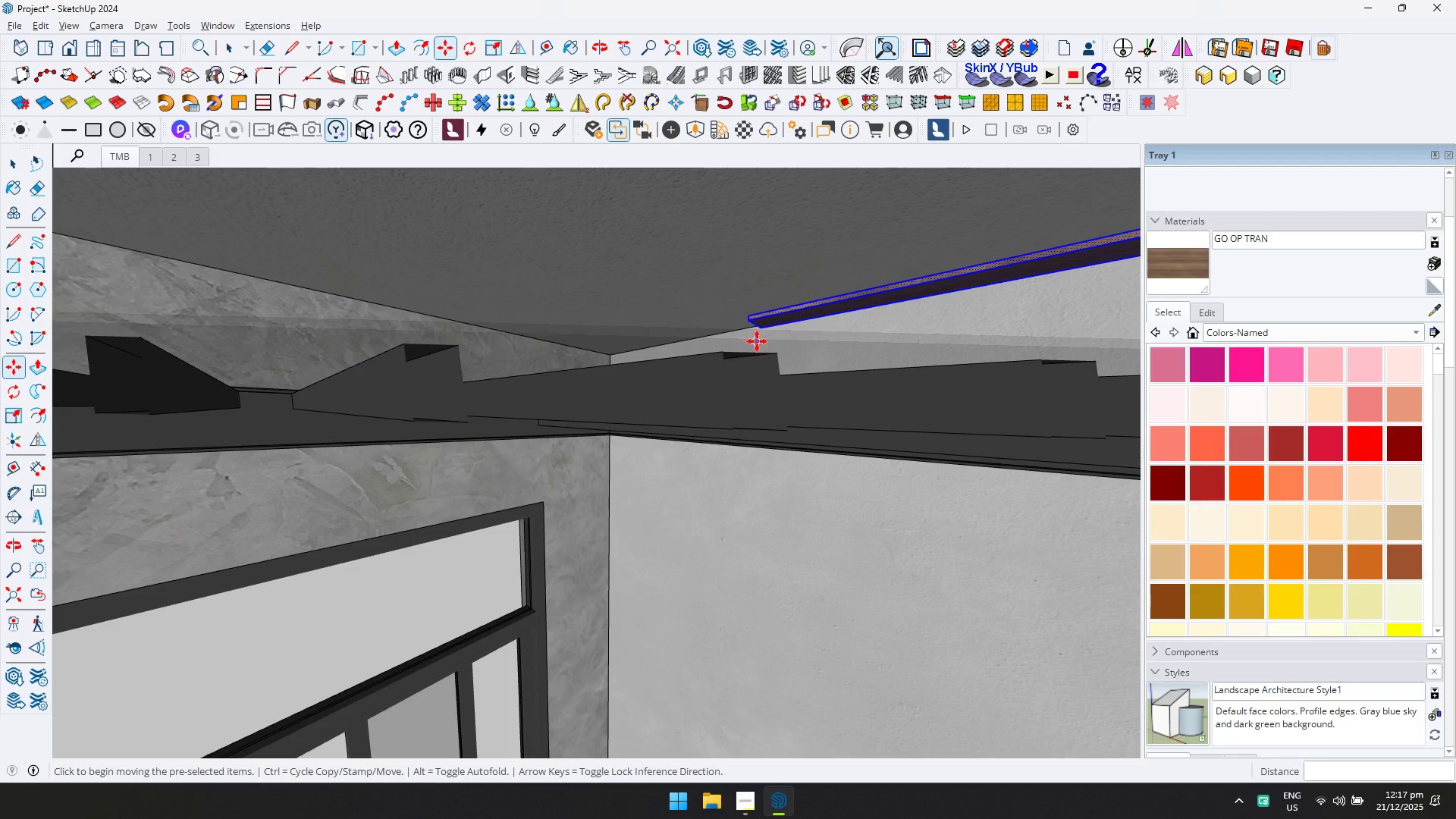 
hold_key(key=ShiftLeft, duration=14.59)
scroll: coordinate [622, 423], scroll_direction: up, amount: 11.0
 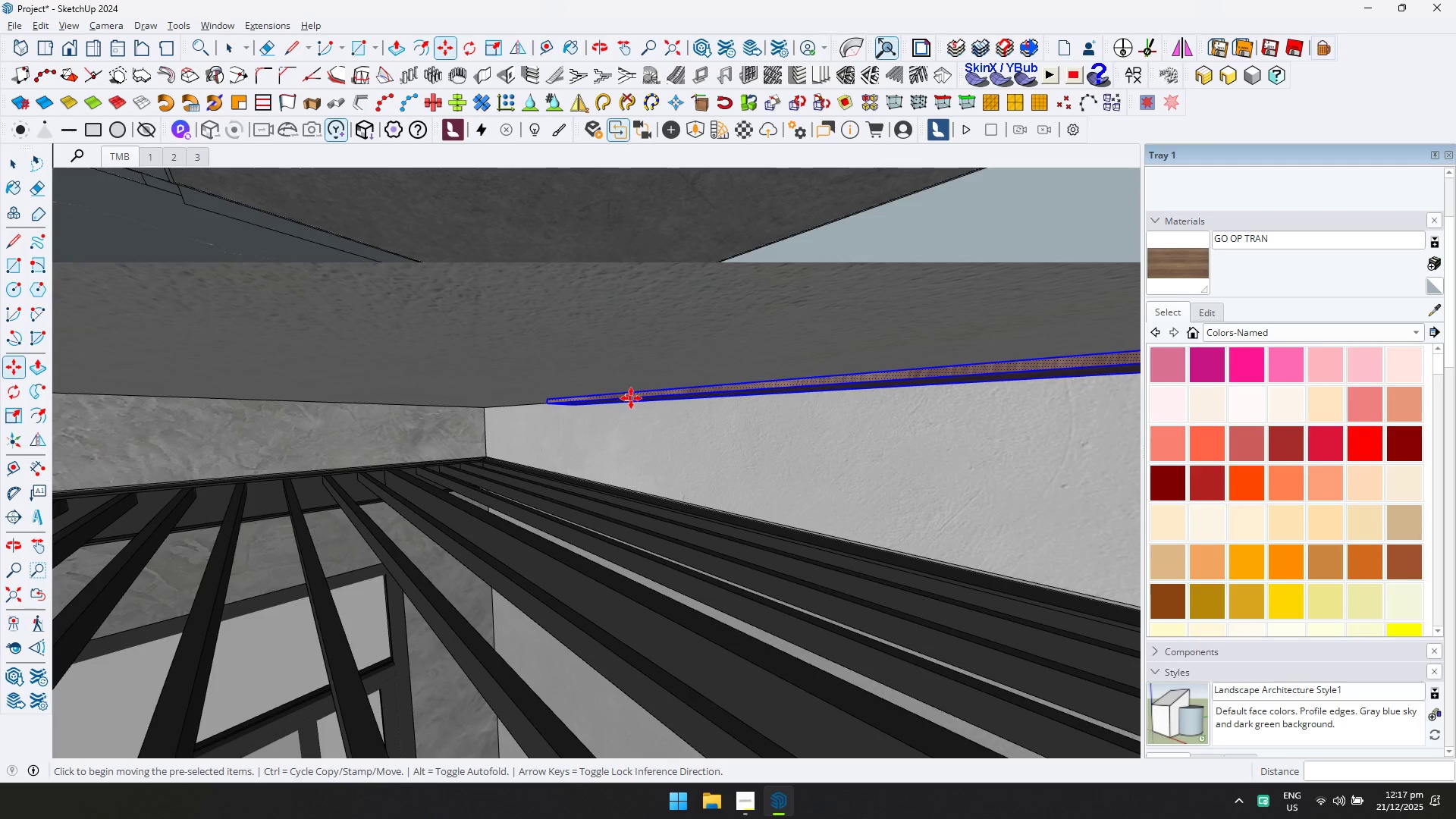 
right_click([633, 396])
 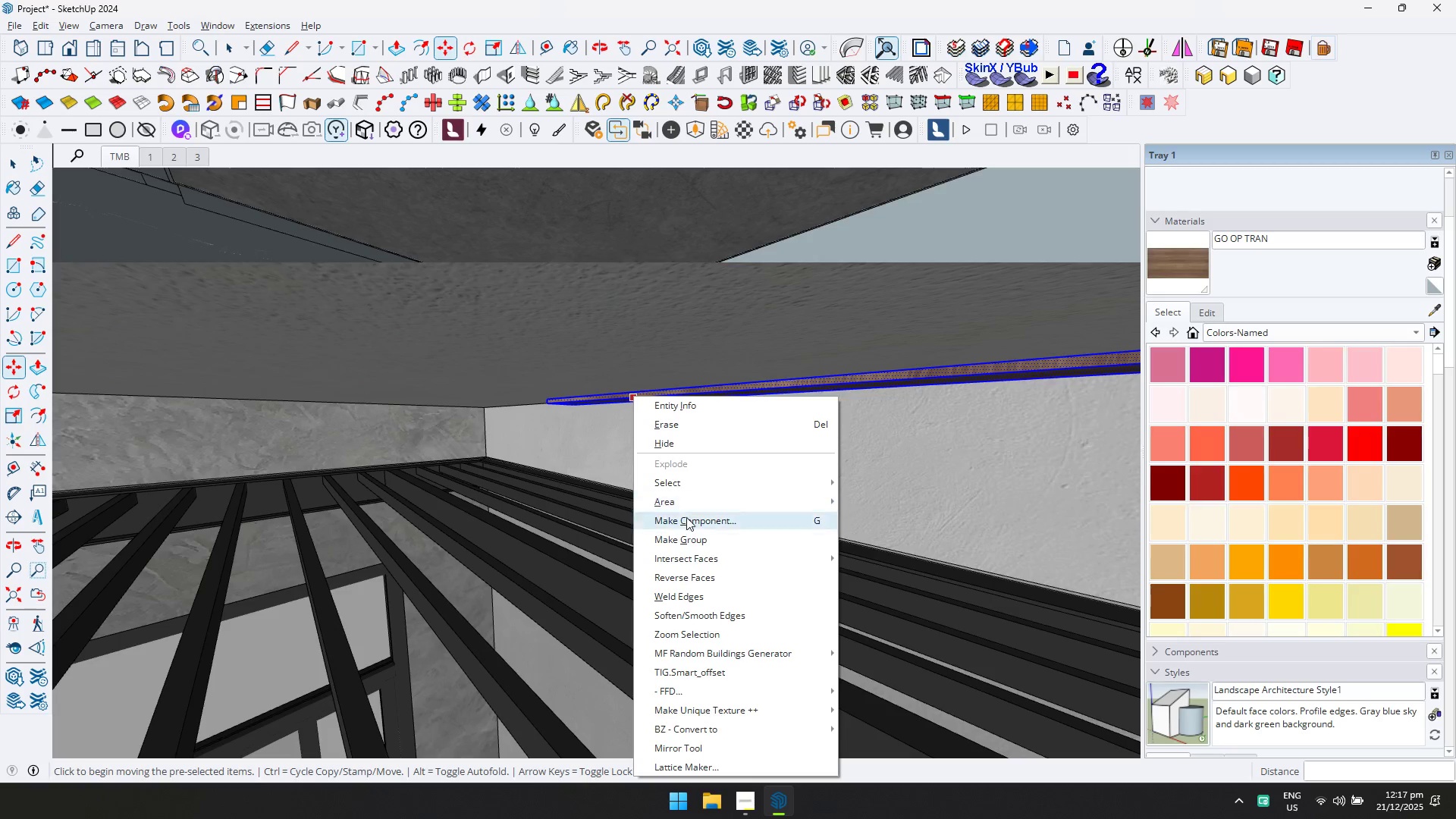 
left_click([690, 538])
 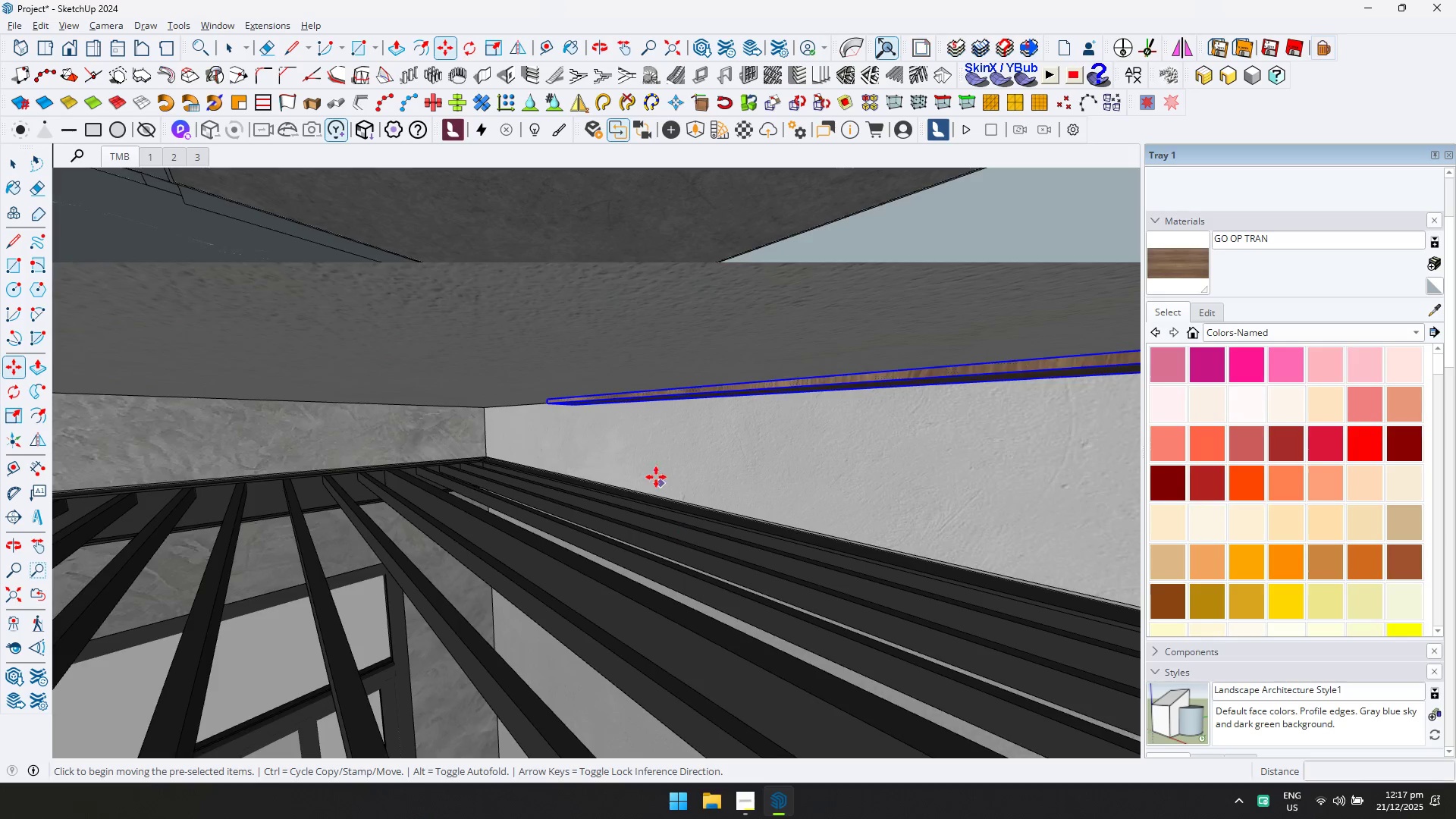 
key(Space)
 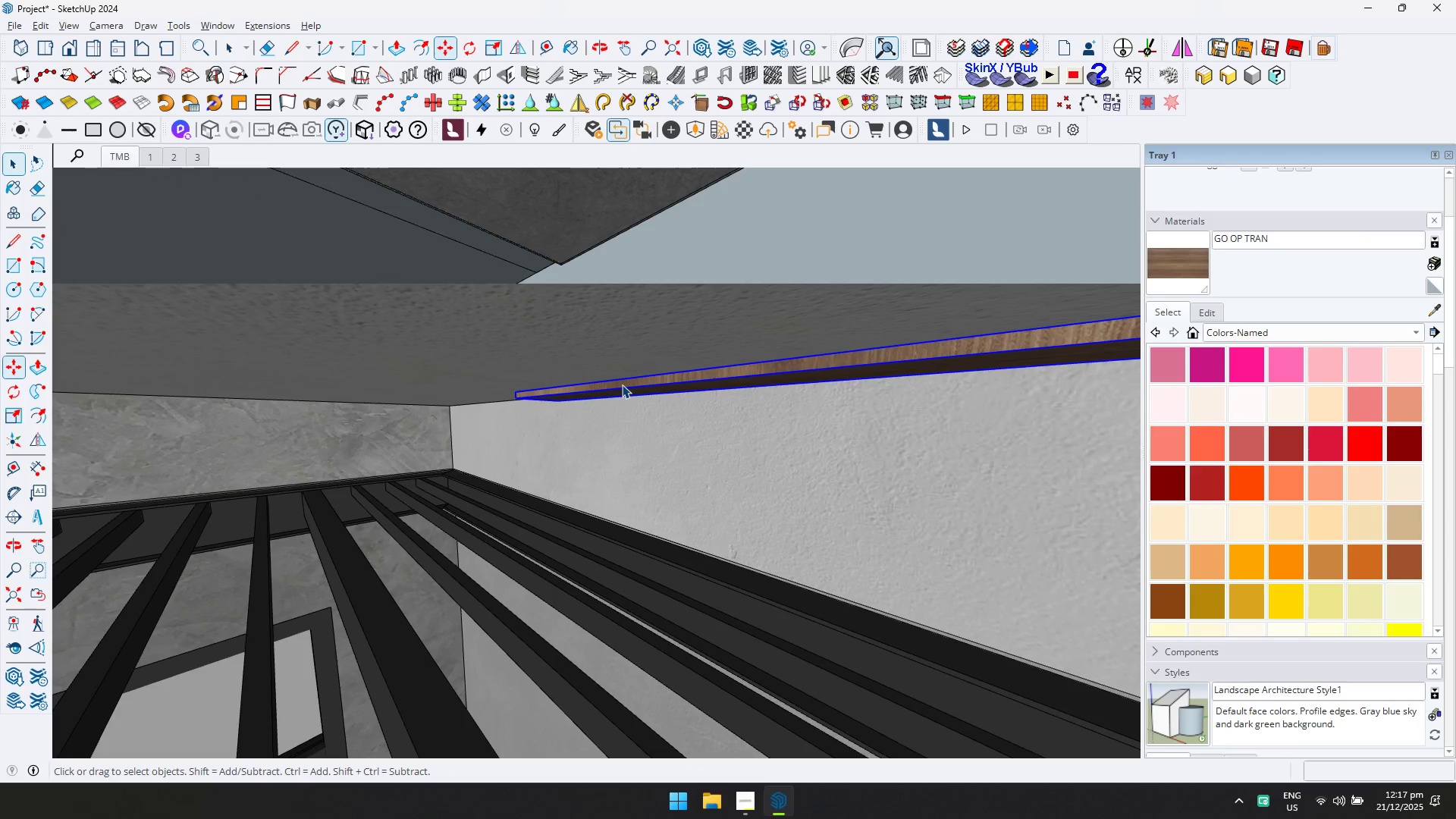 
scroll: coordinate [608, 413], scroll_direction: up, amount: 4.0
 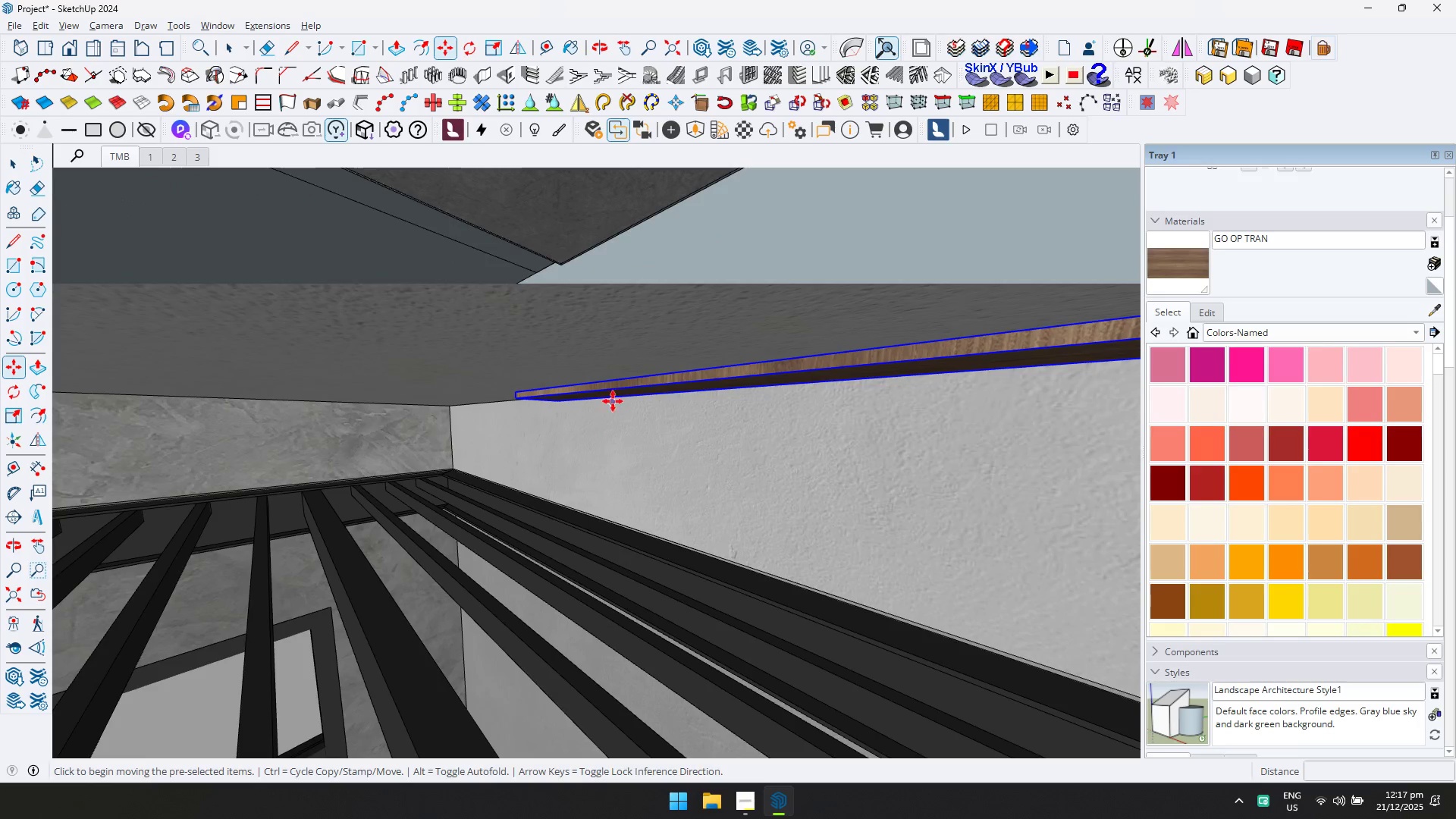 
double_click([622, 384])
 